 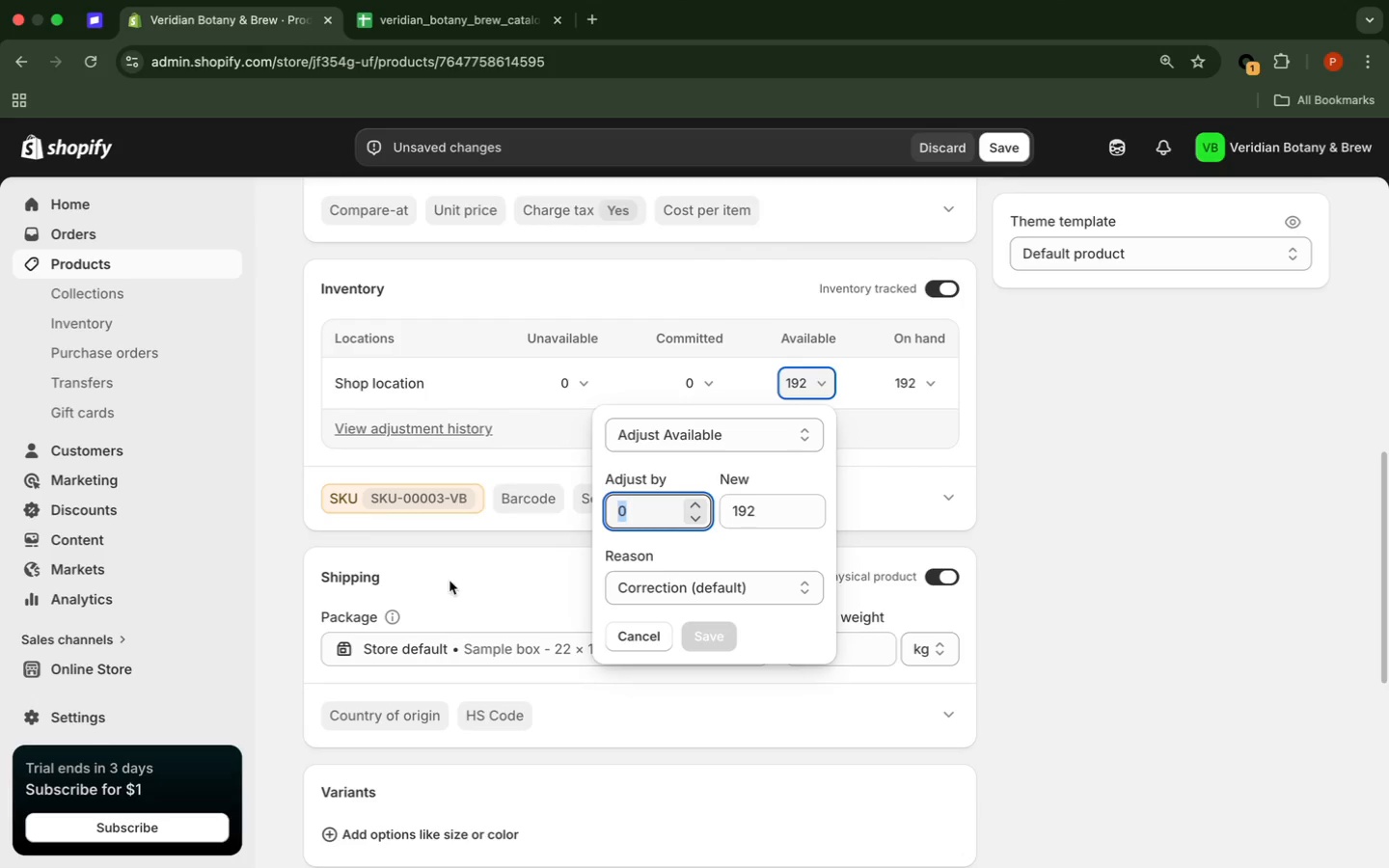 
left_click([477, 584])
 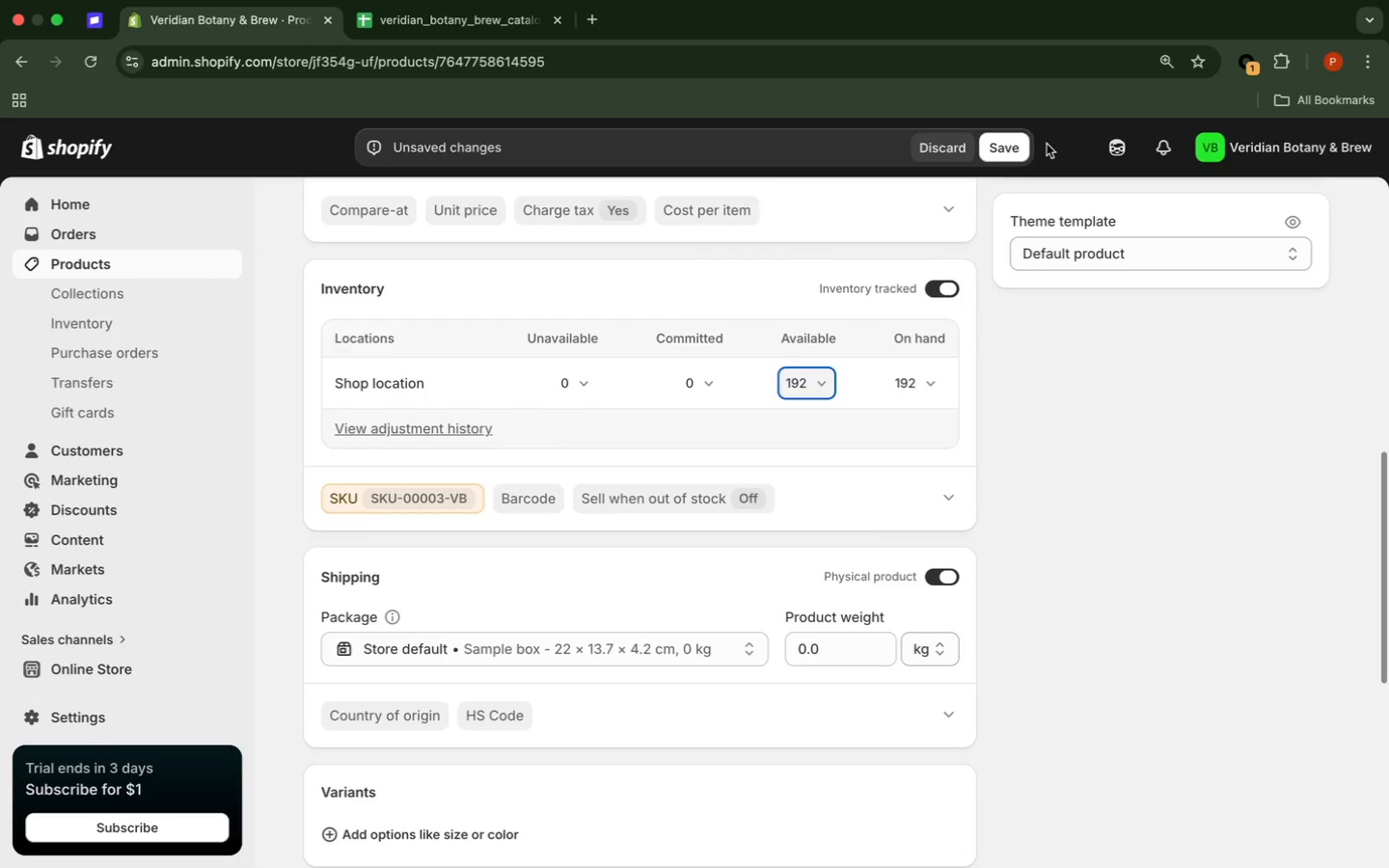 
wait(5.61)
 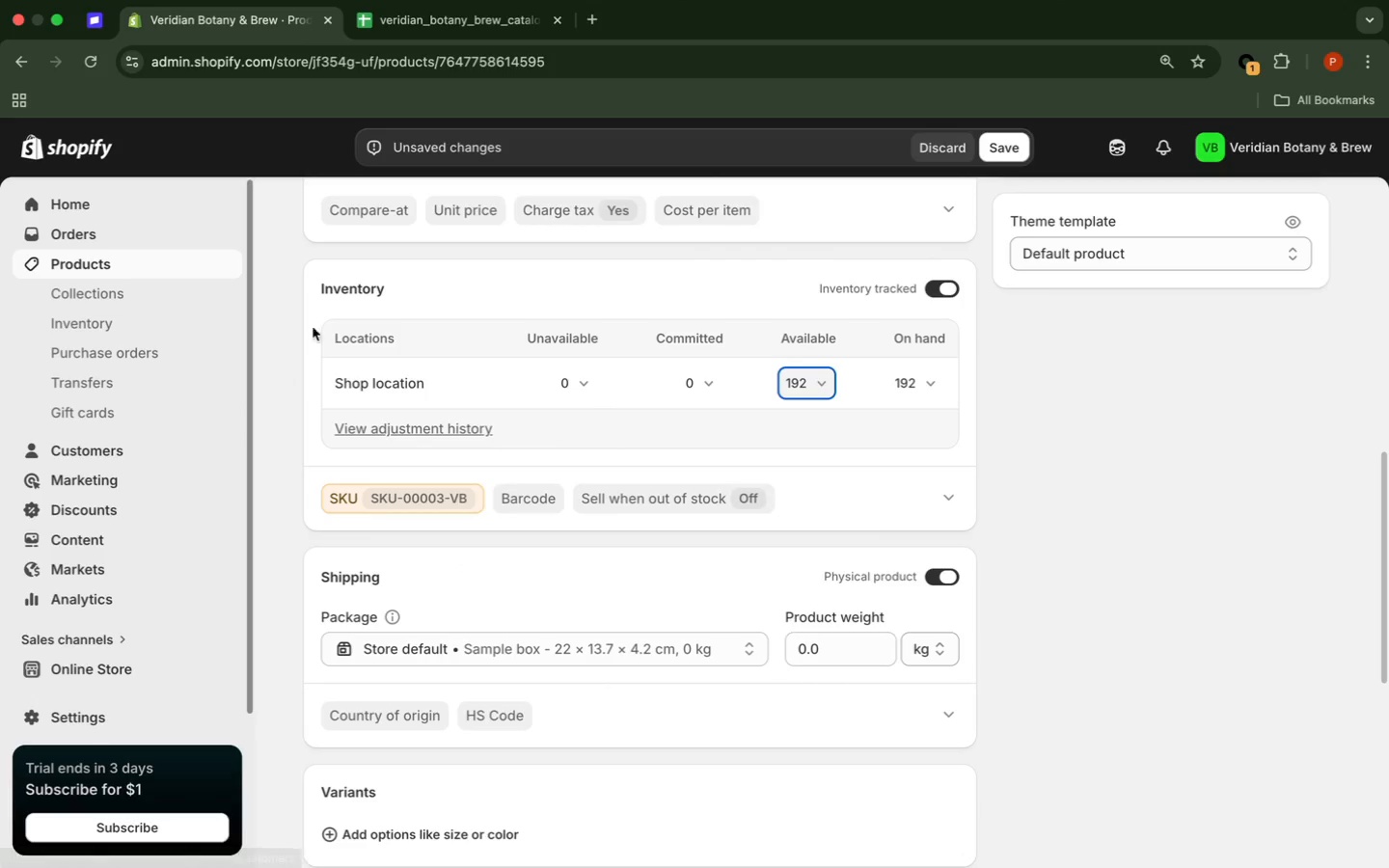 
left_click([1021, 138])
 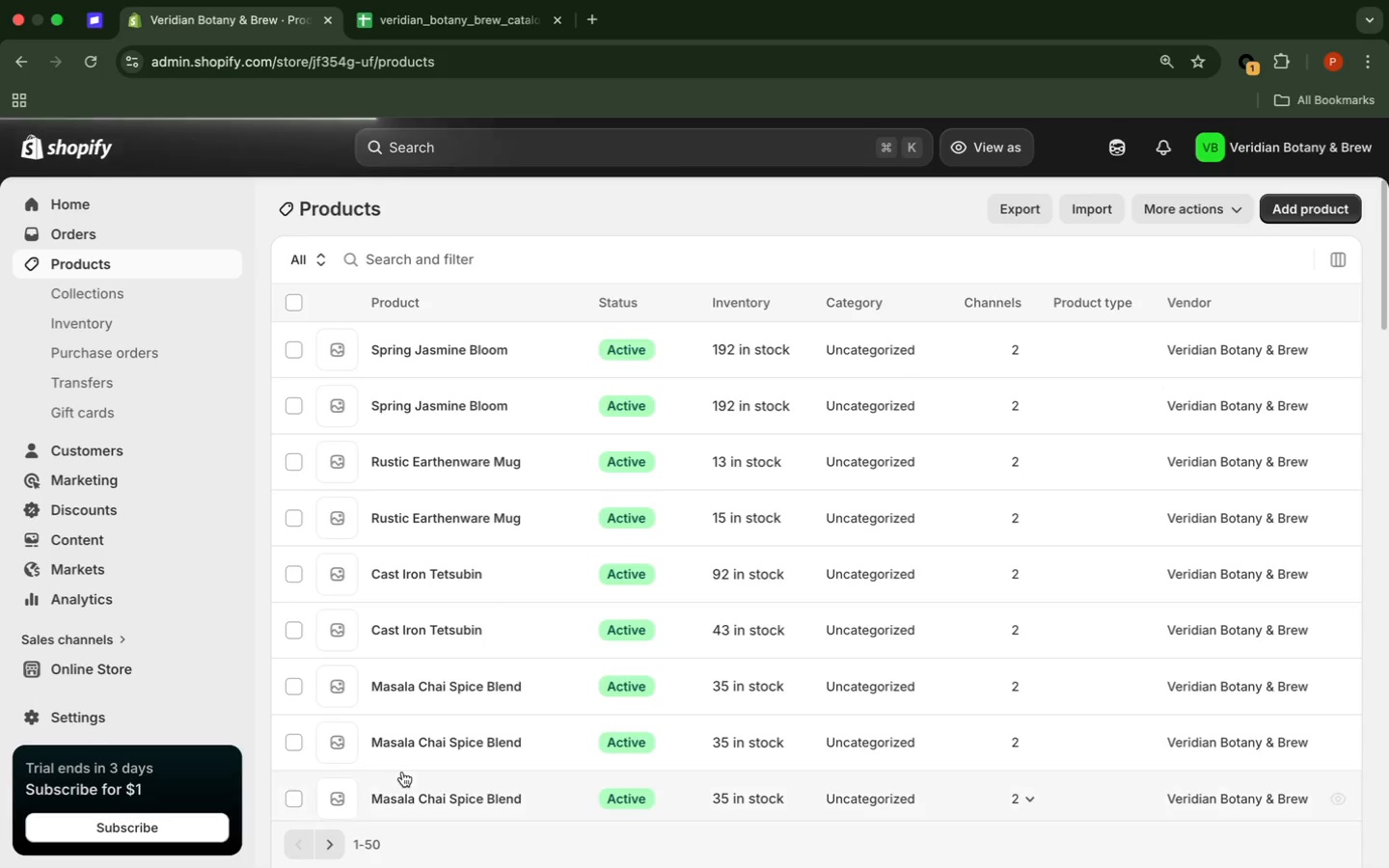 
wait(41.21)
 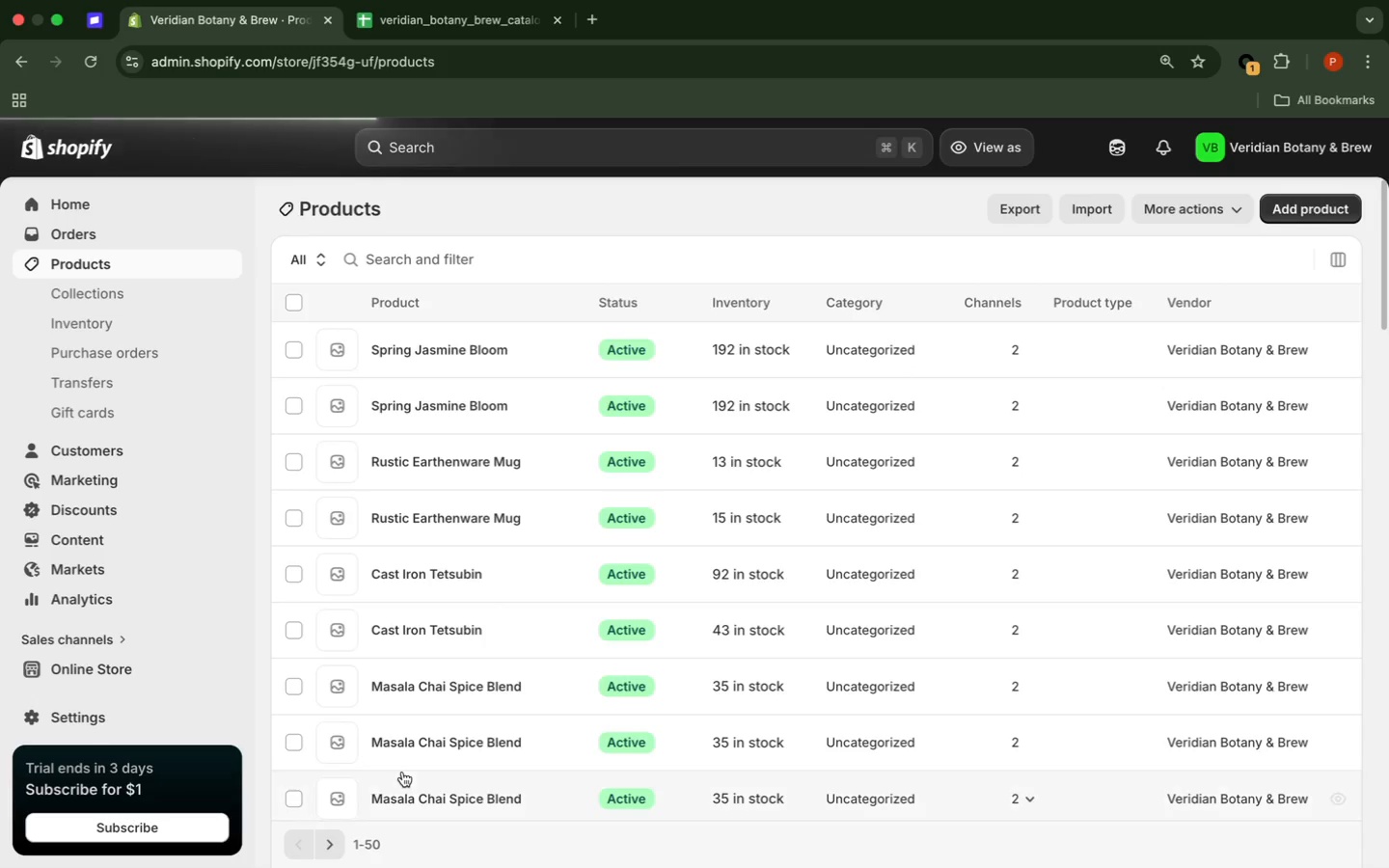 
scroll: coordinate [473, 650], scroll_direction: down, amount: 7.0
 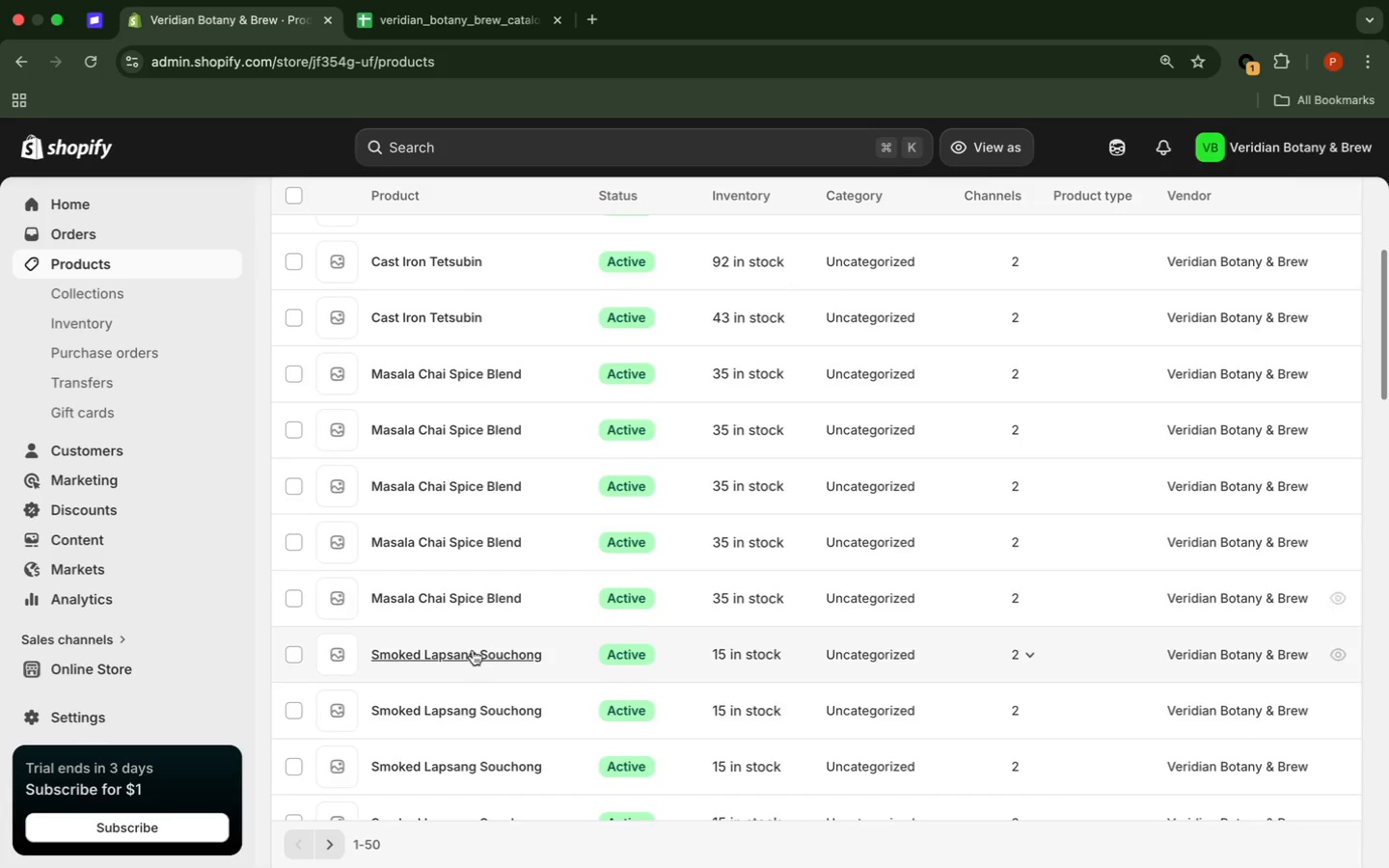 
scroll: coordinate [473, 651], scroll_direction: up, amount: 4.0
 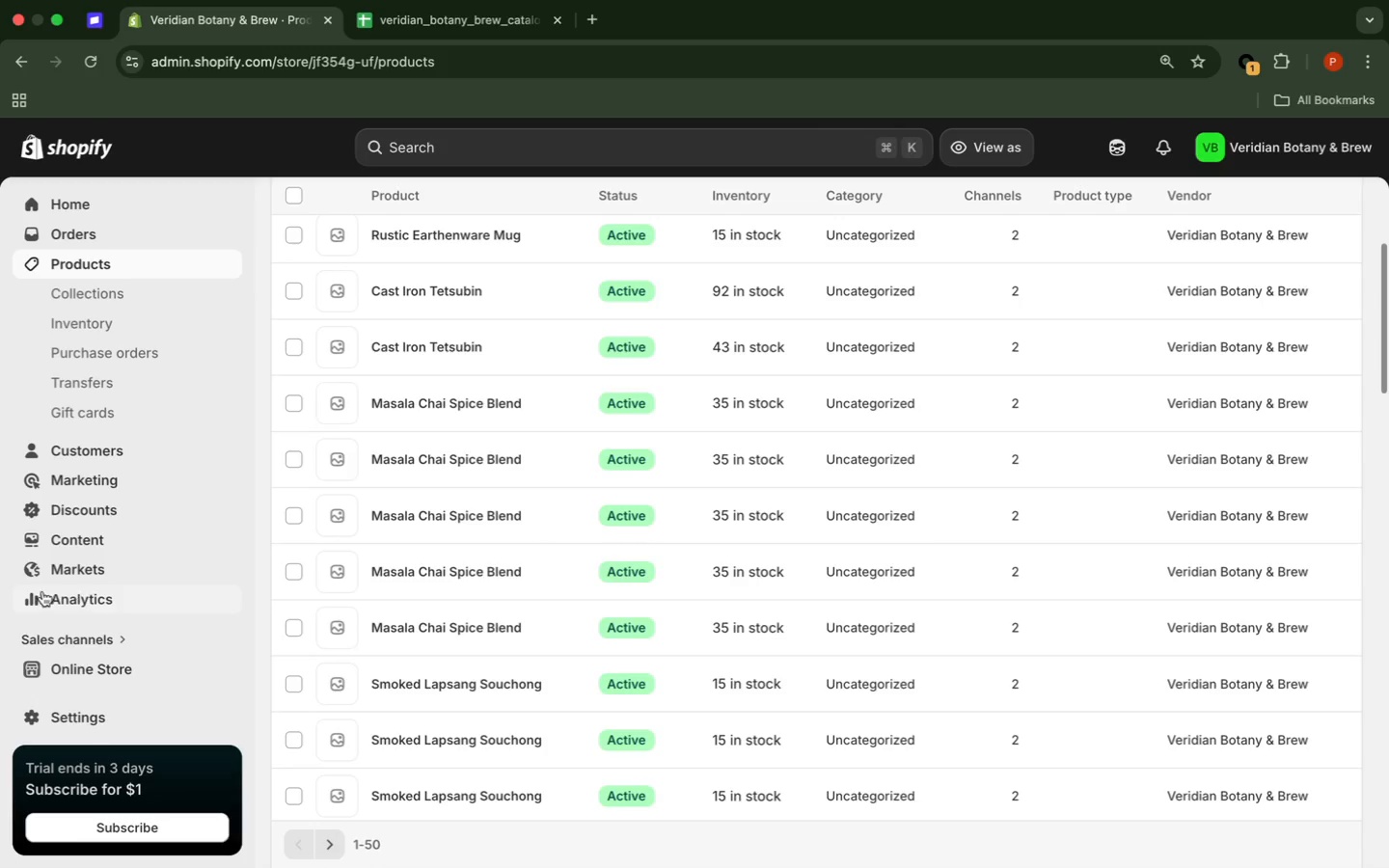 
mouse_move([84, 650])
 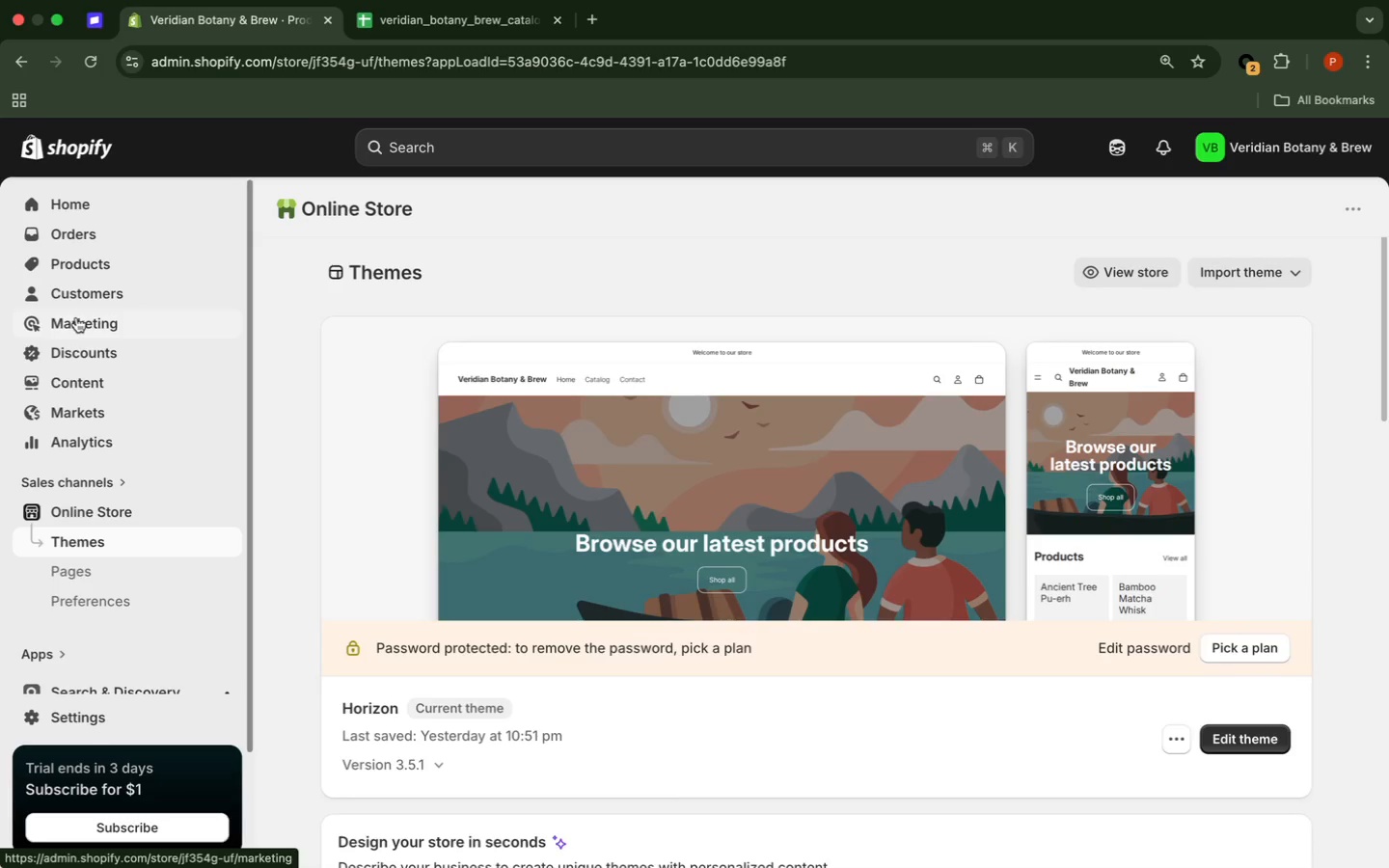 
wait(18.66)
 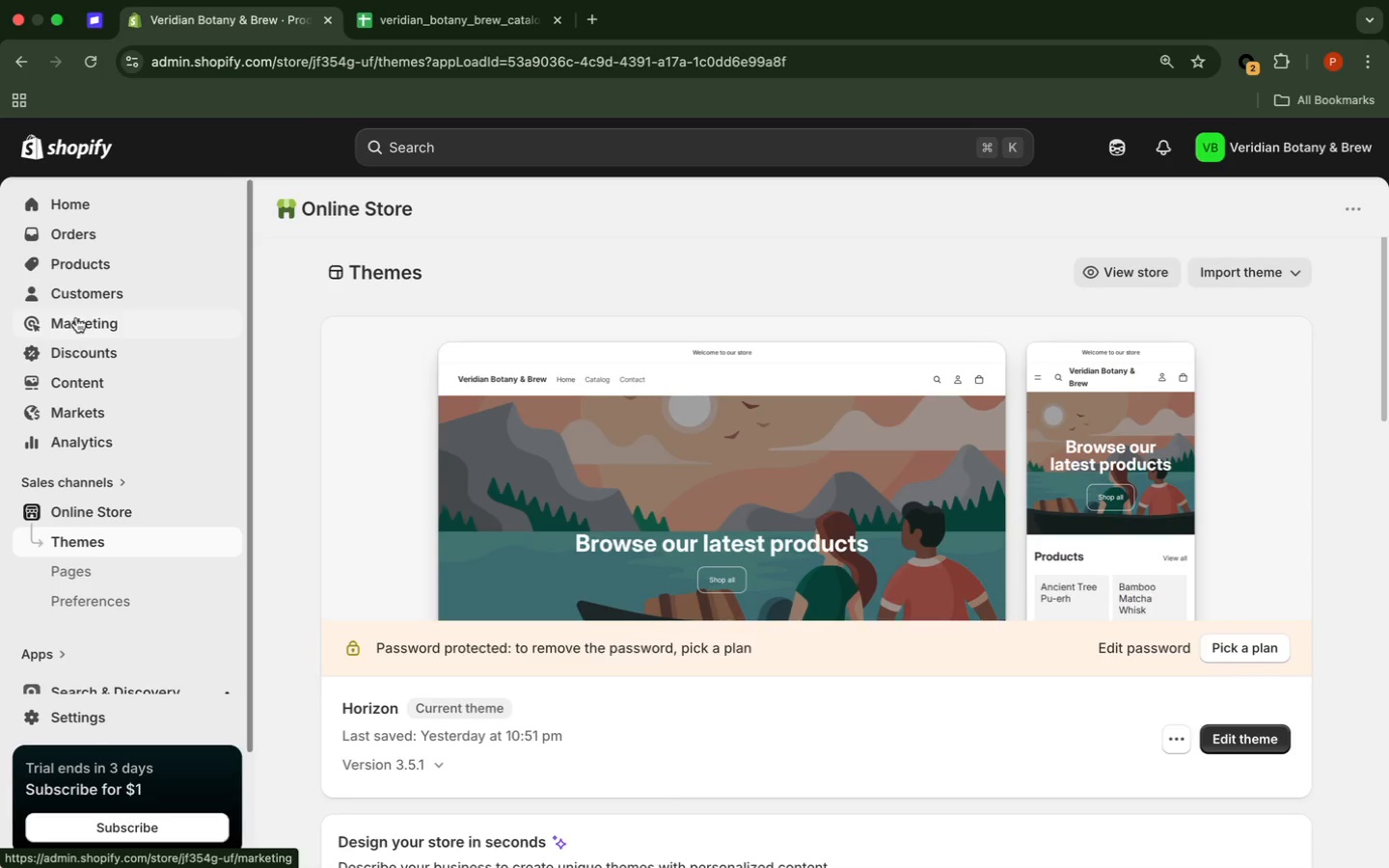 
scroll: coordinate [75, 317], scroll_direction: down, amount: 12.0
 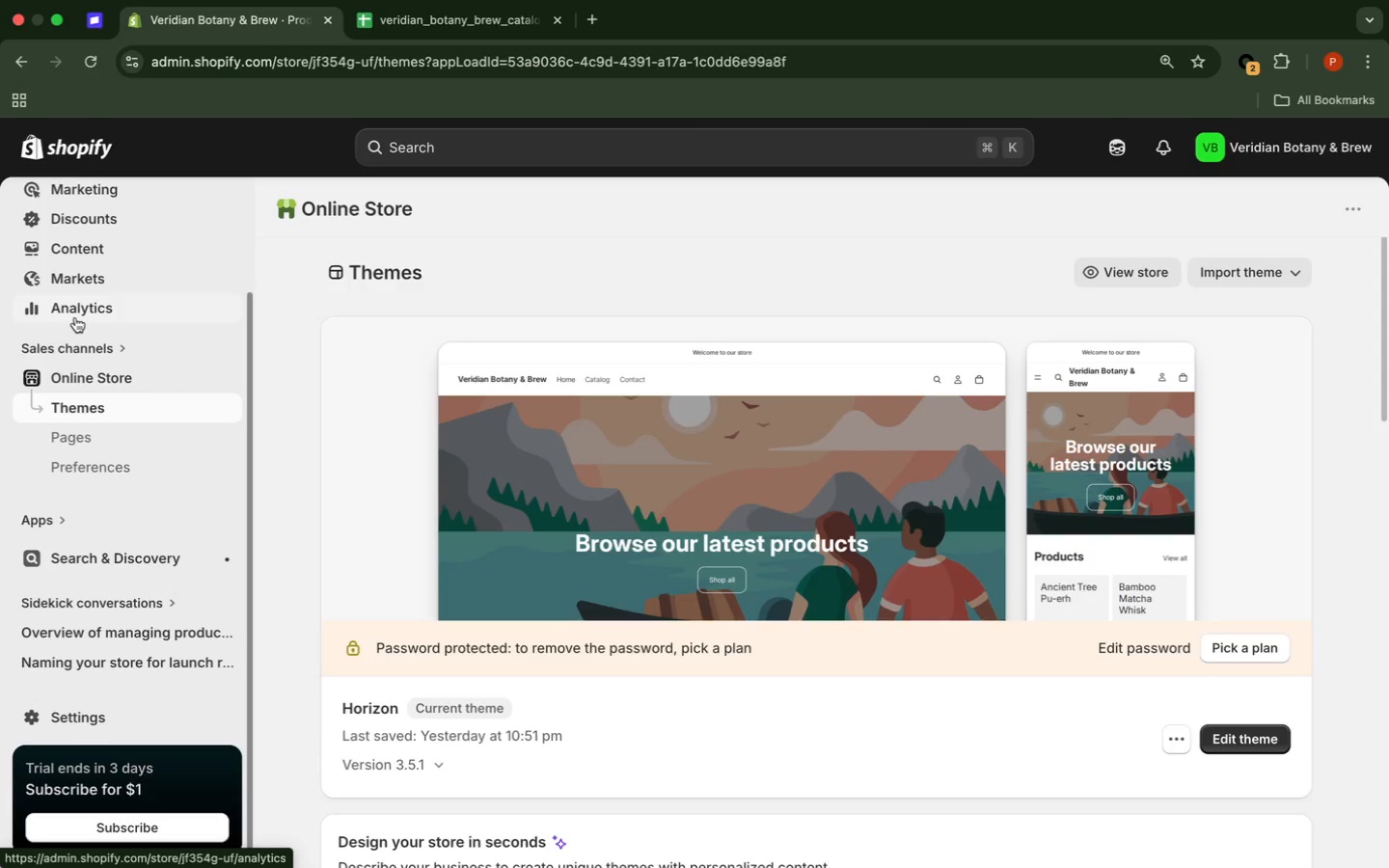 
wait(9.04)
 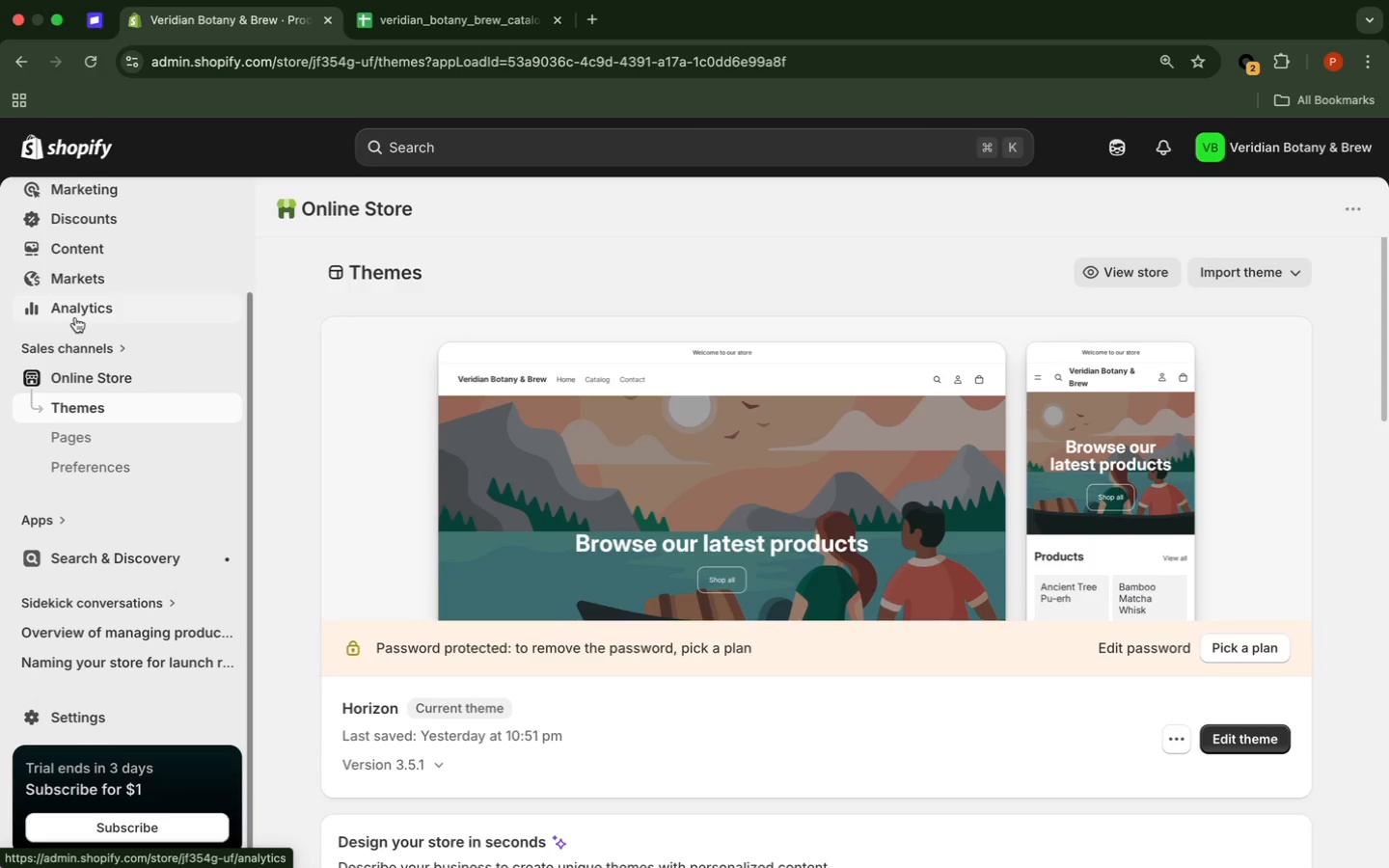 
mouse_move([127, 386])
 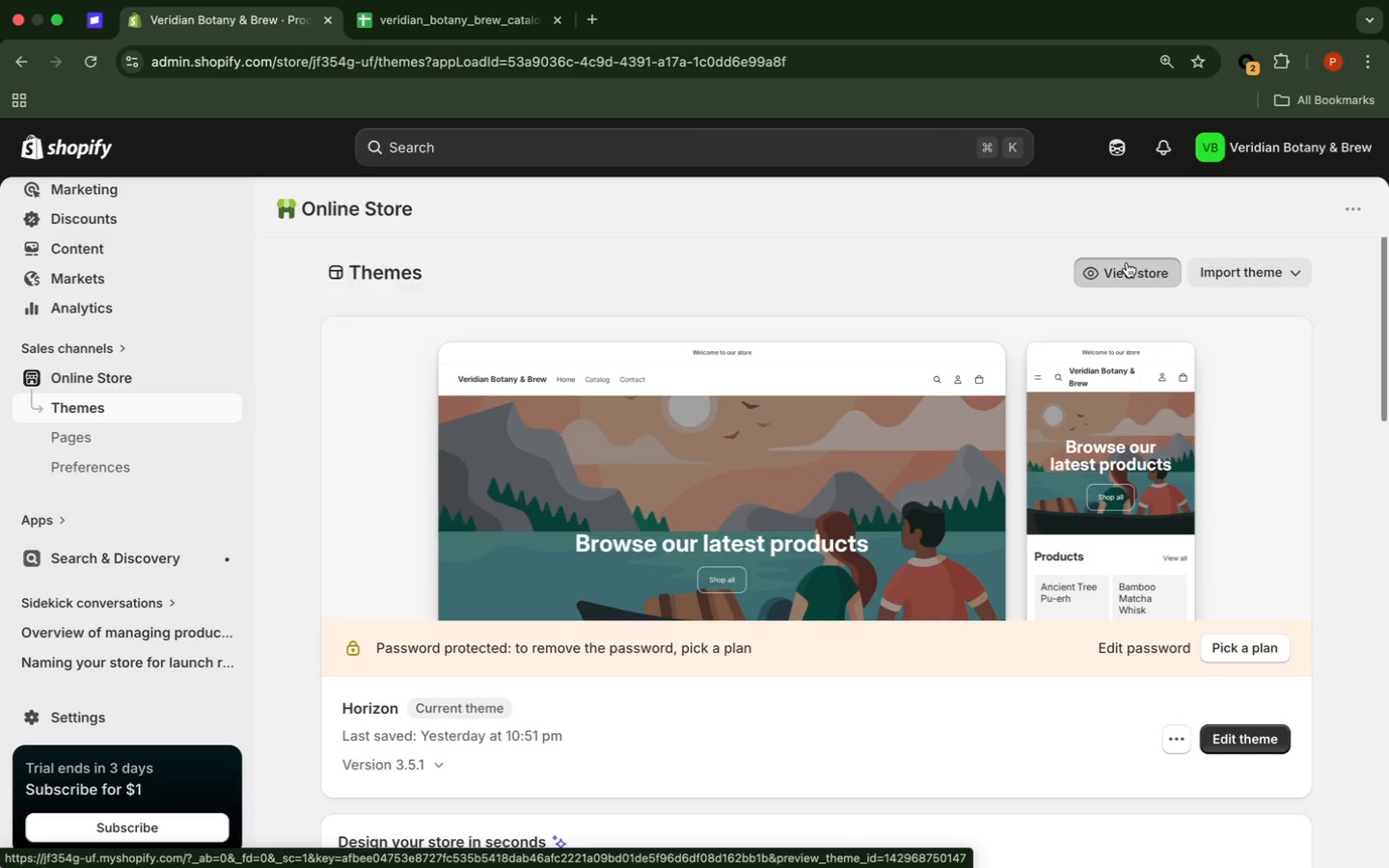 
wait(7.47)
 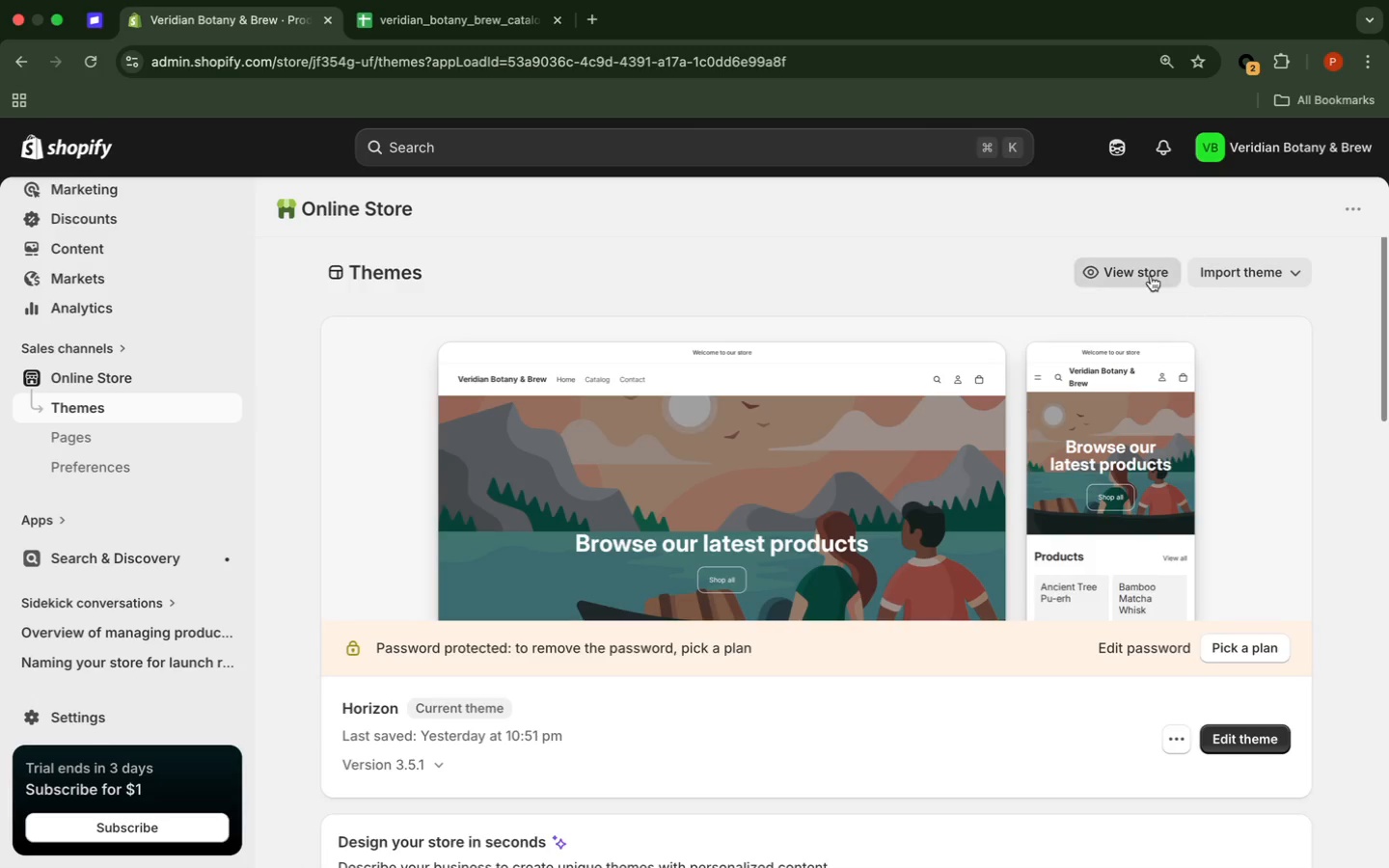 
left_click([1127, 262])
 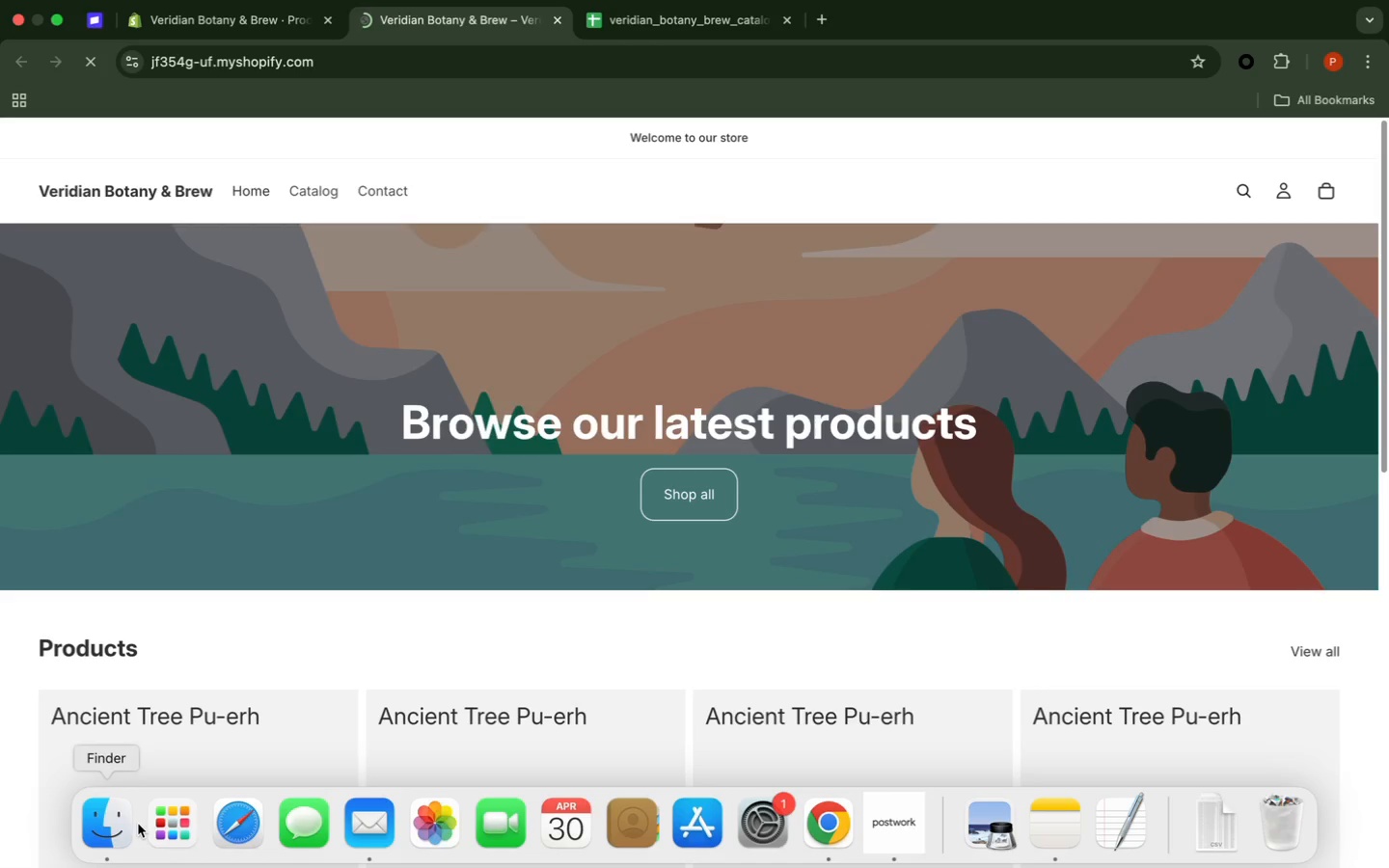 
wait(9.9)
 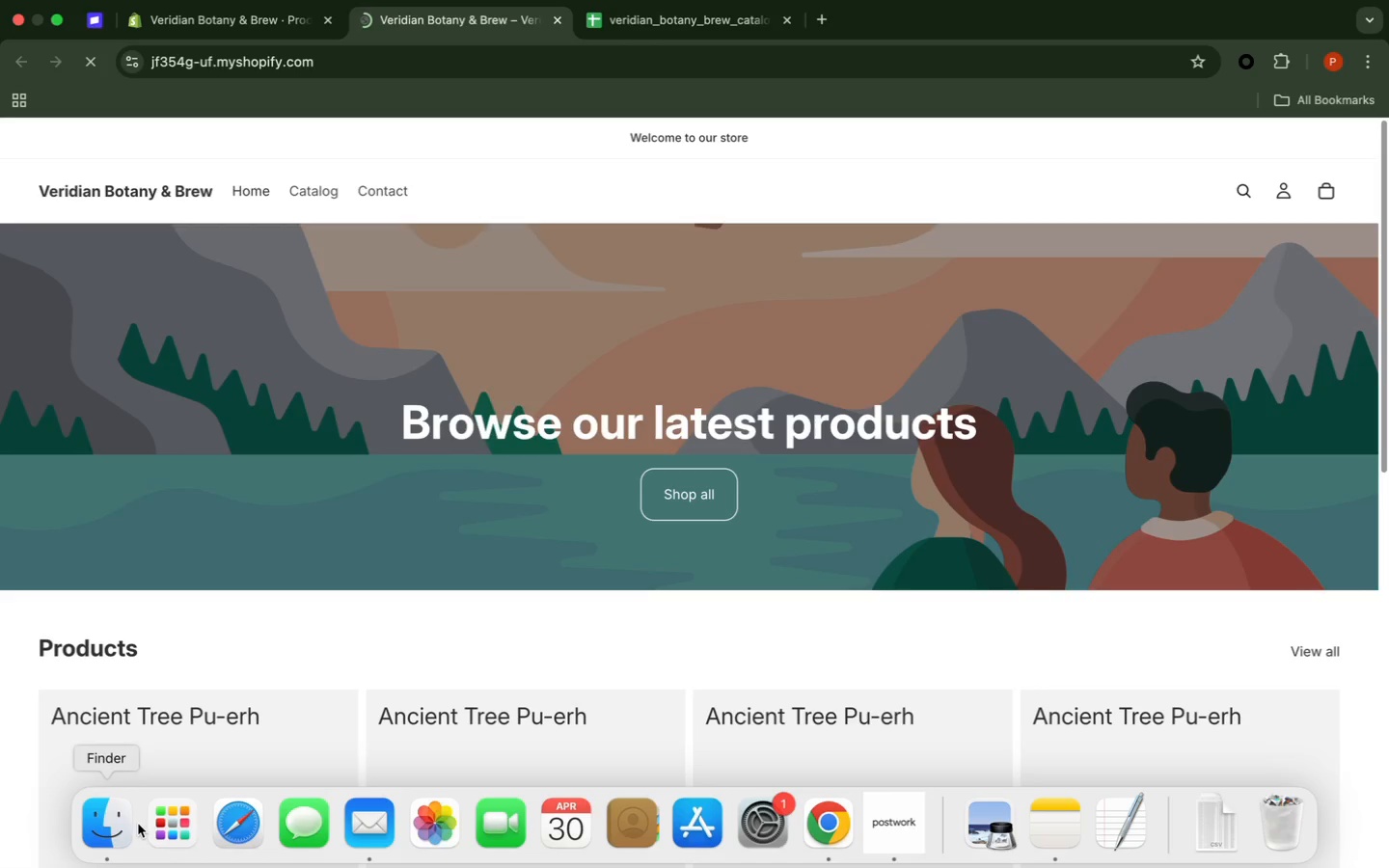 
scroll: coordinate [506, 673], scroll_direction: down, amount: 8.0
 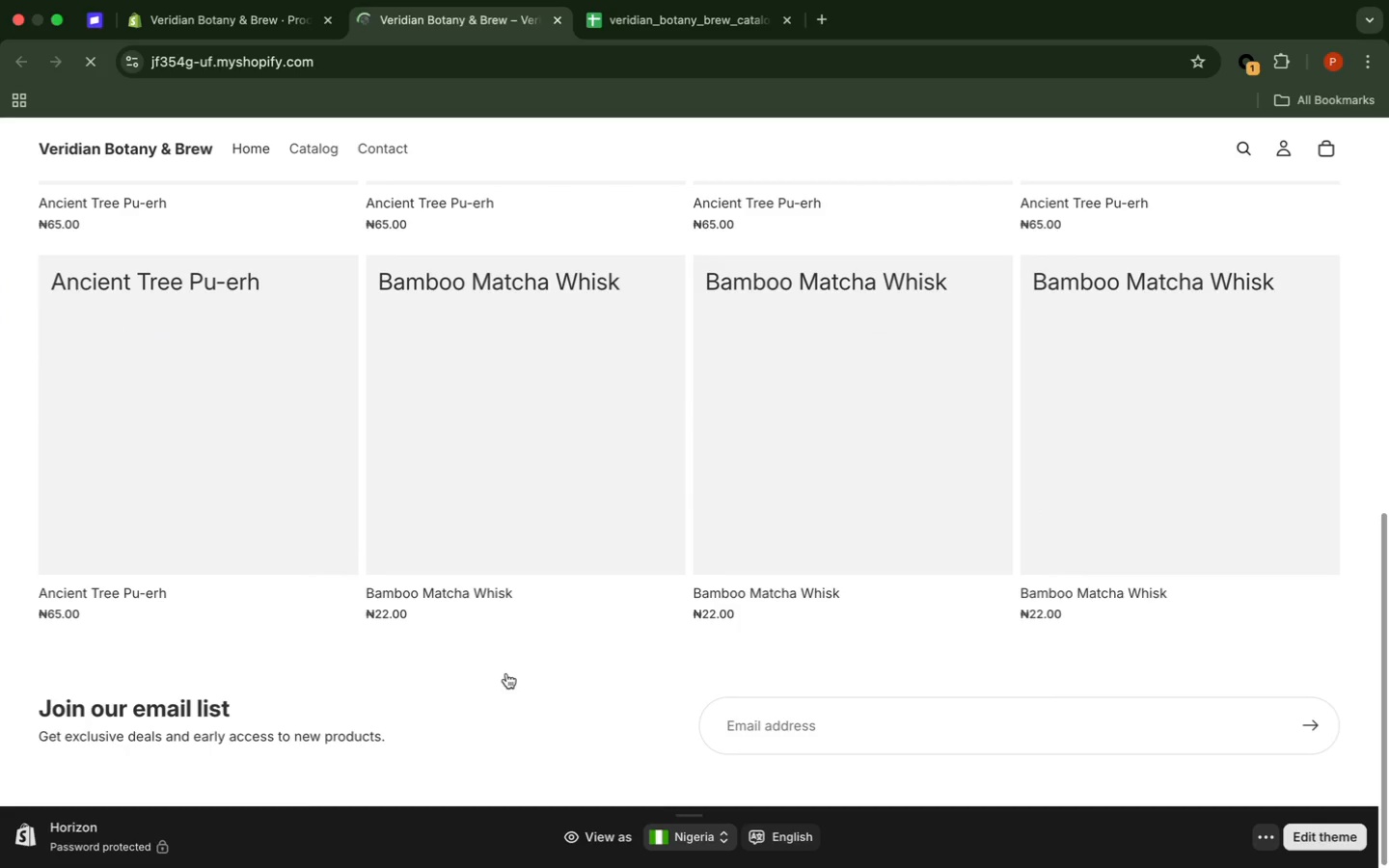 
scroll: coordinate [506, 675], scroll_direction: up, amount: 25.0
 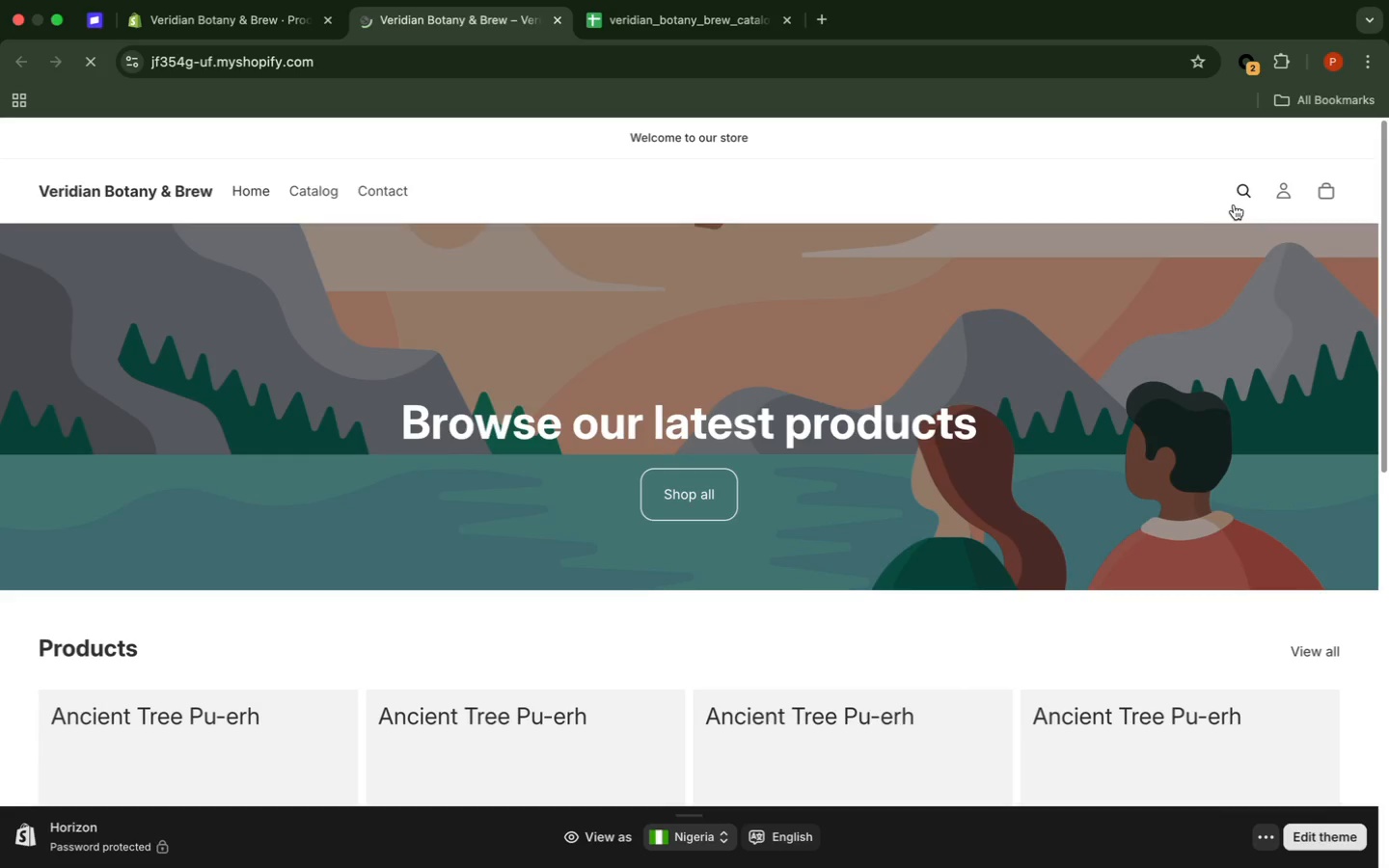 
wait(5.53)
 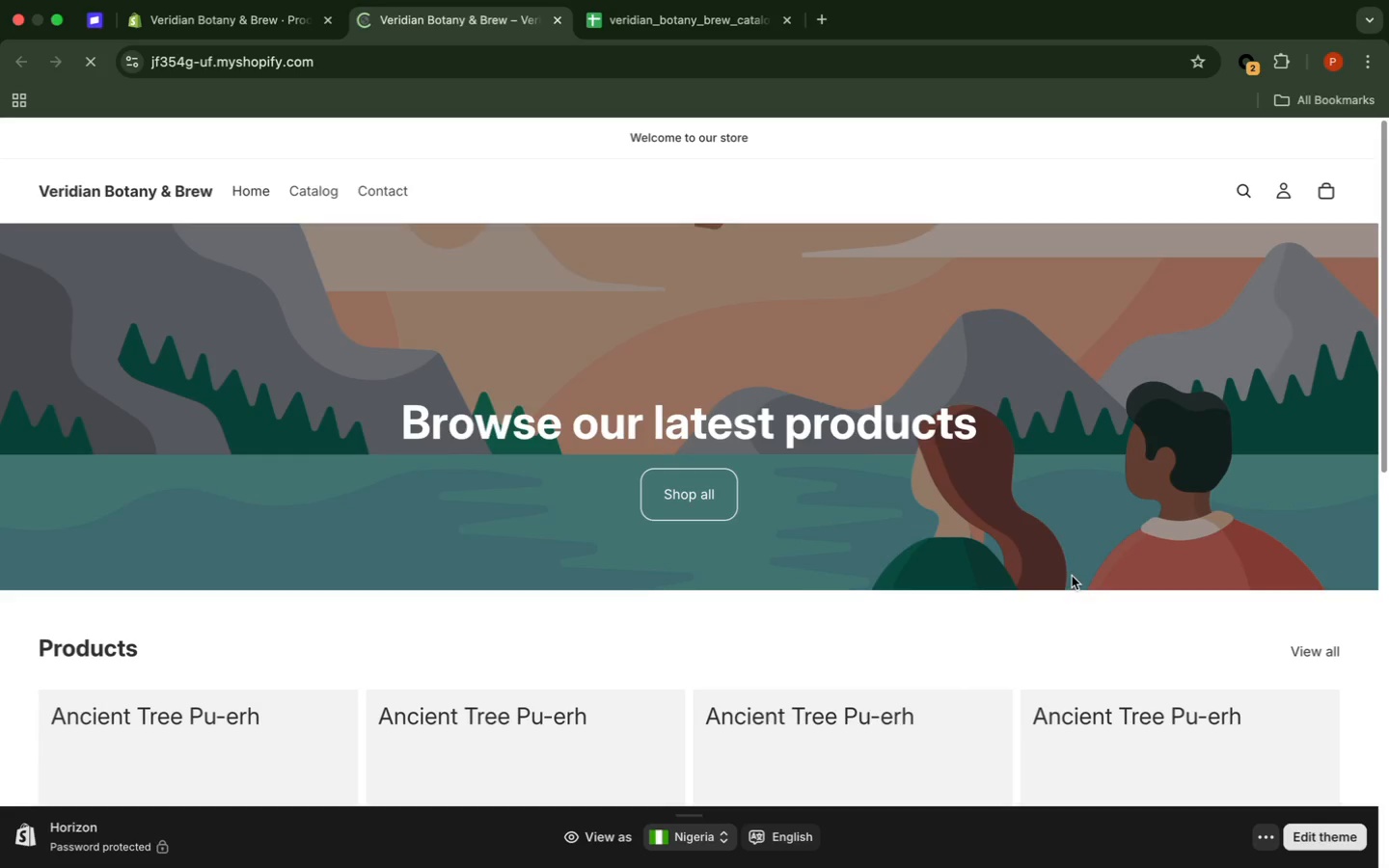 
left_click([1242, 195])
 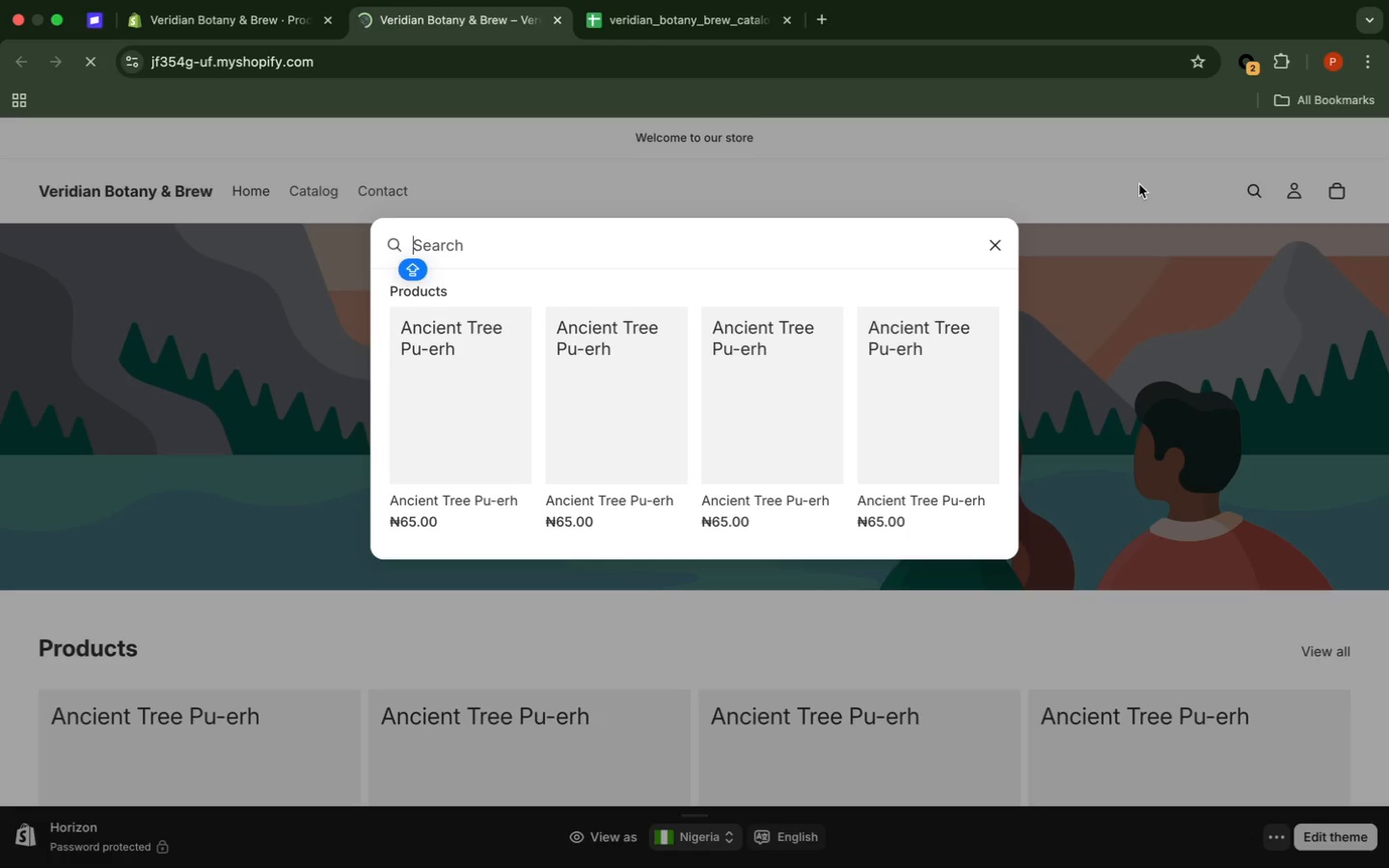 
wait(6.76)
 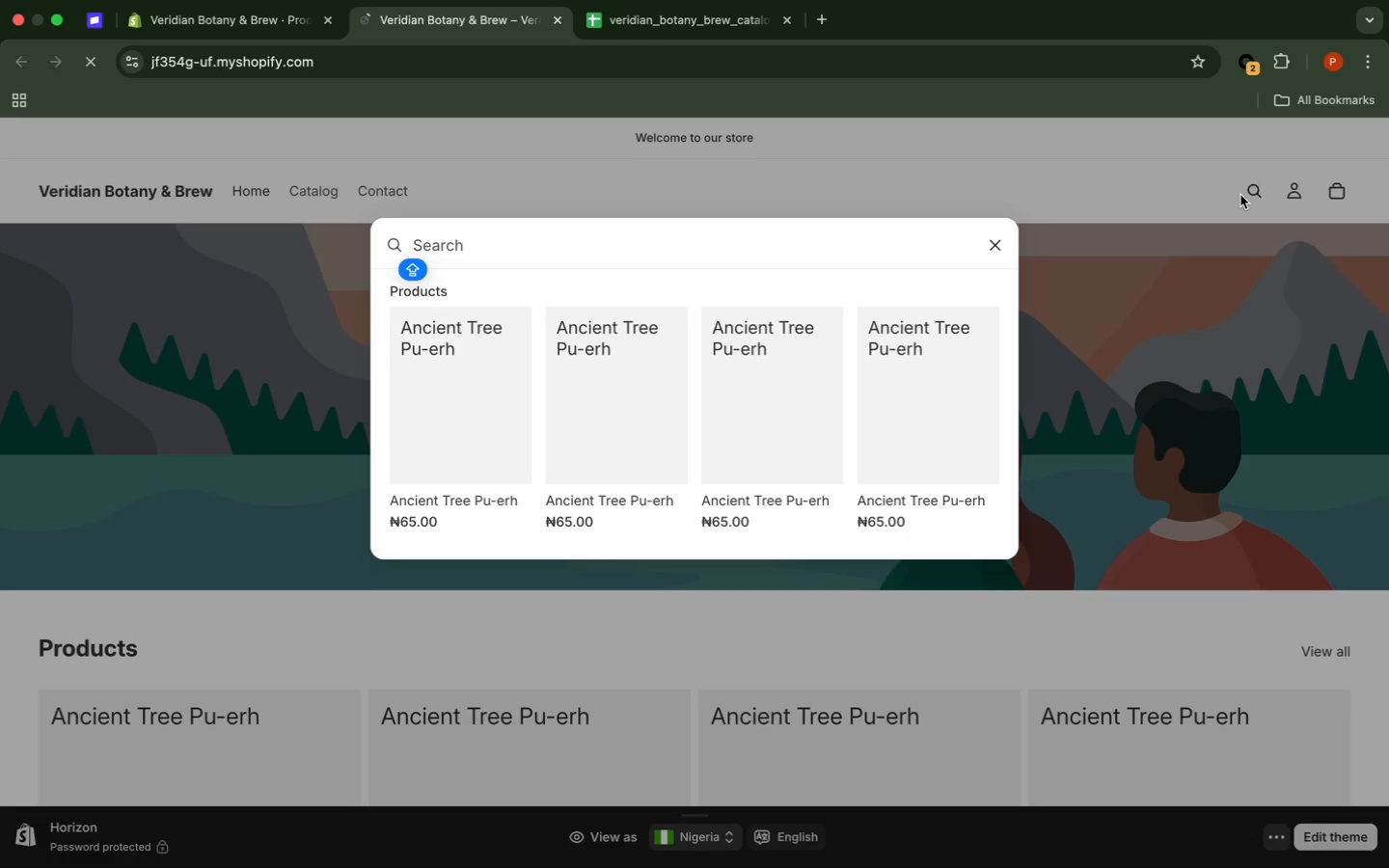 
type(FLORAL)
 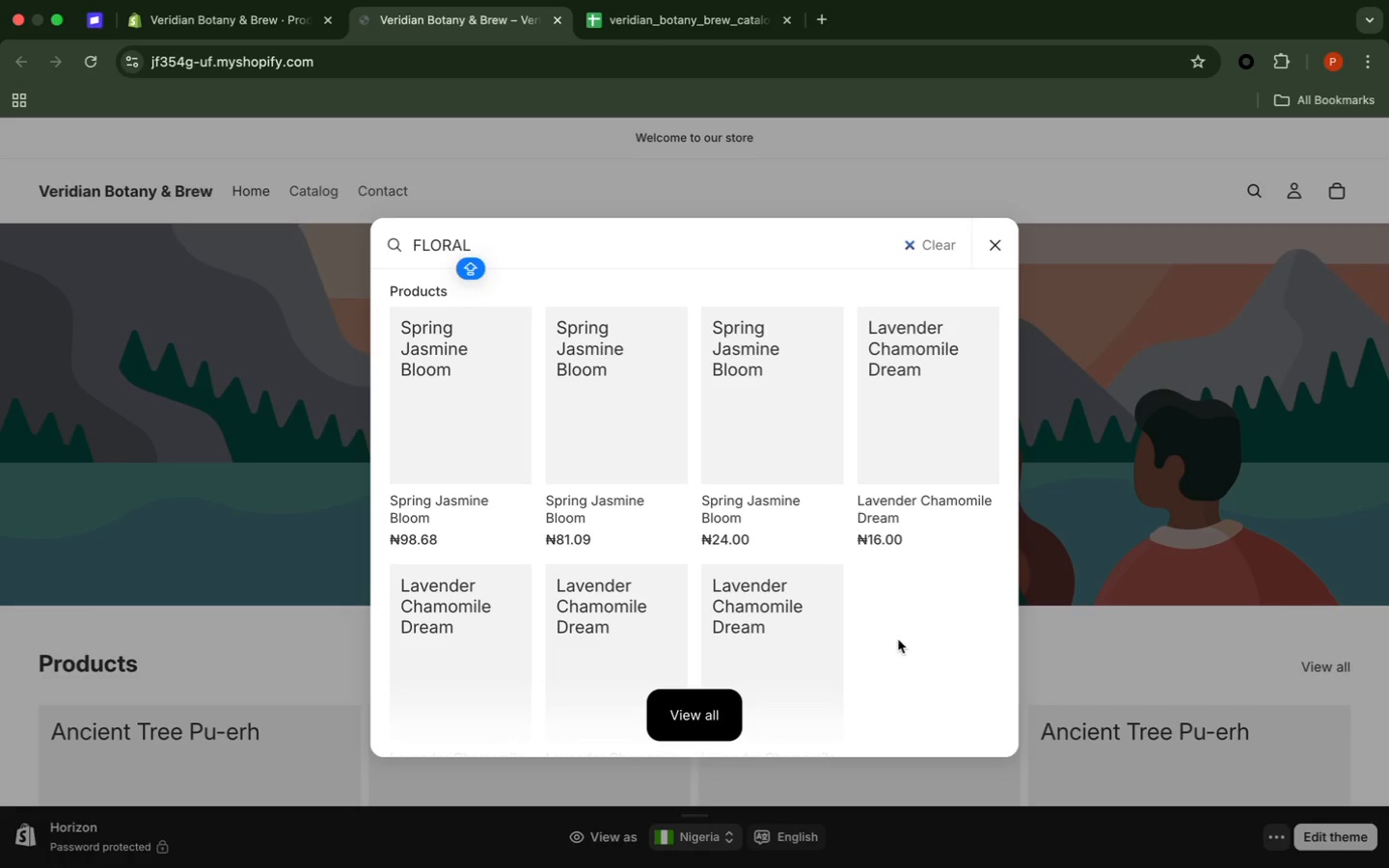 
wait(10.86)
 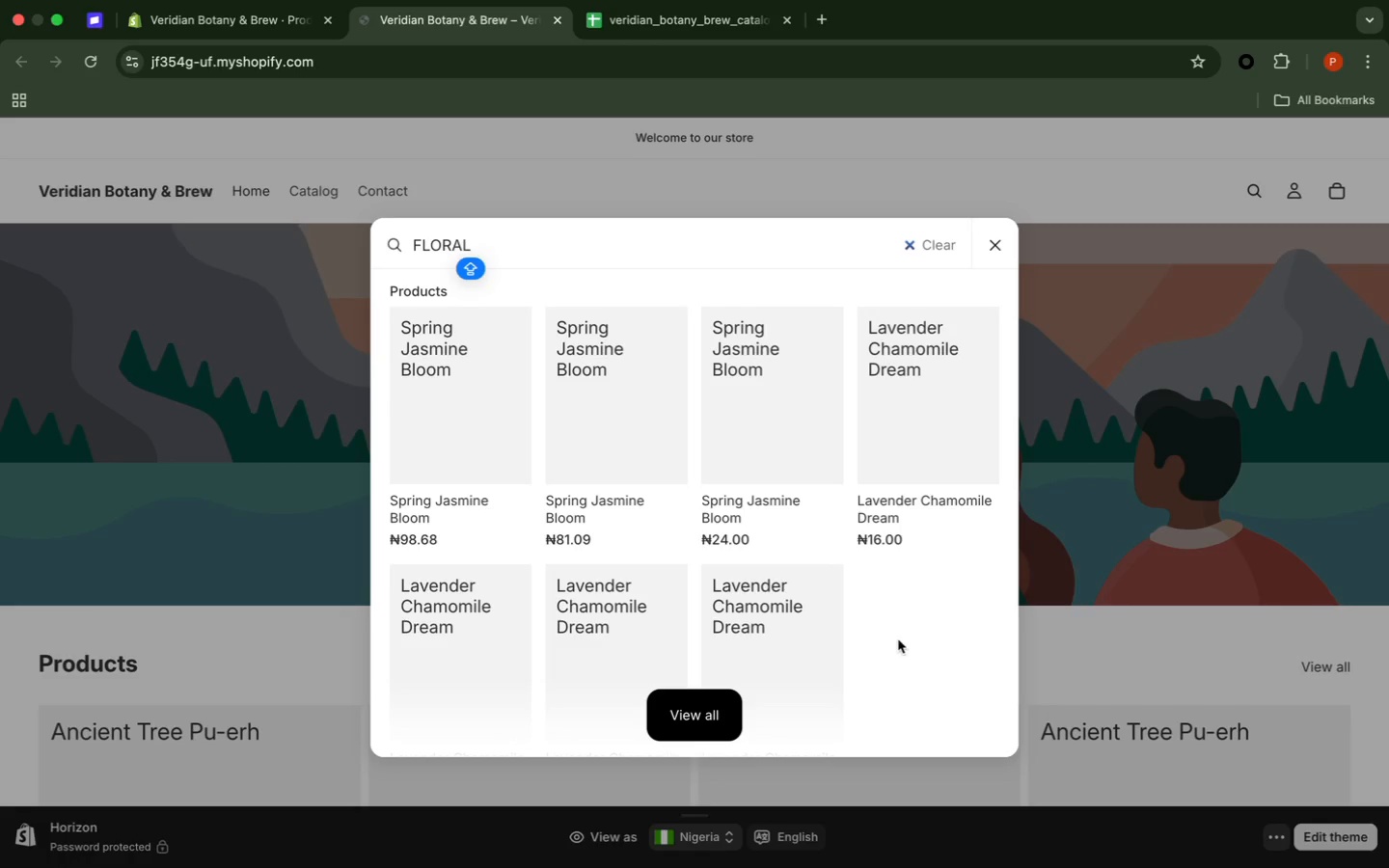 
left_click([1165, 581])
 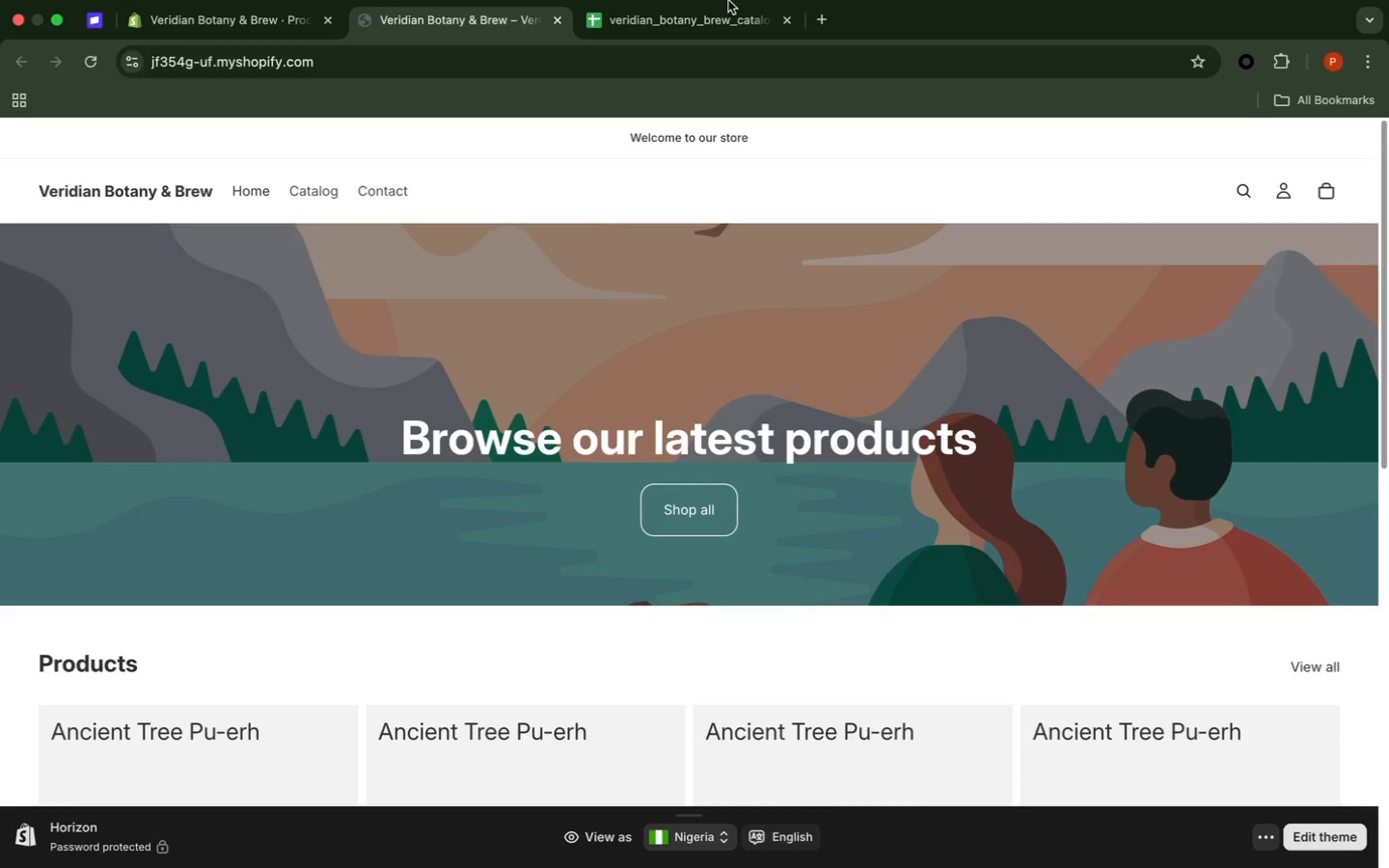 
mouse_move([647, 68])
 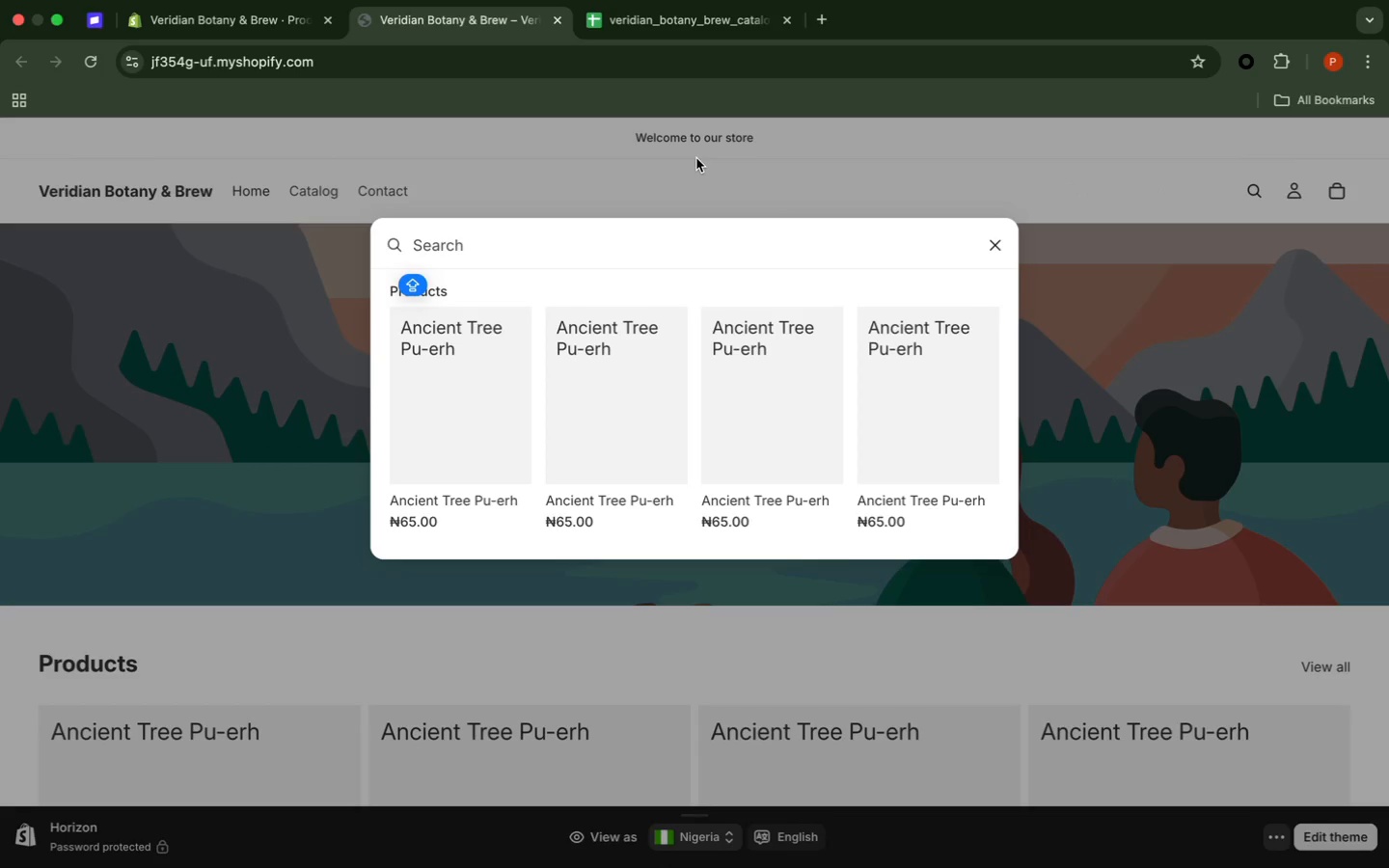 
wait(25.11)
 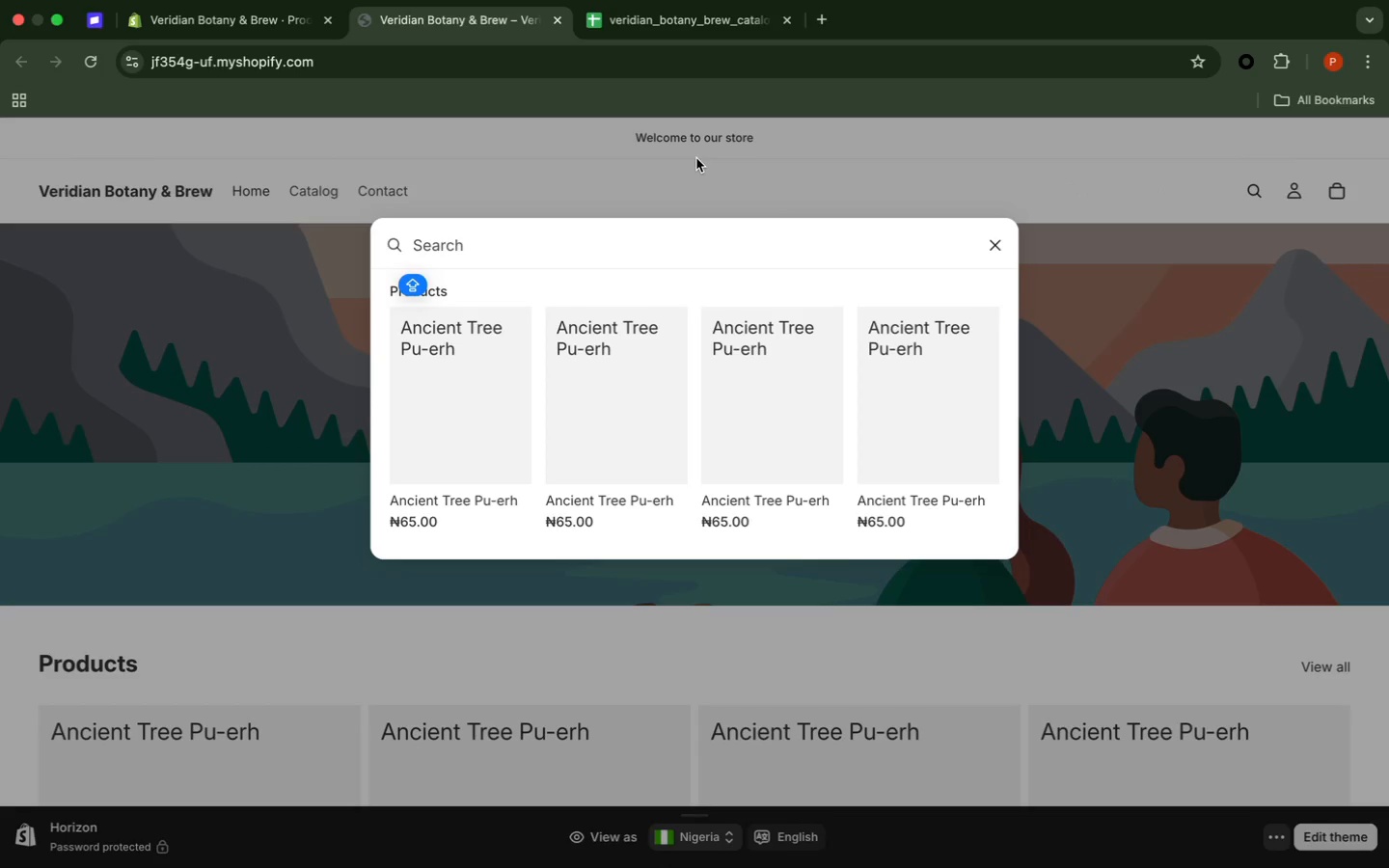 
type(TEA)
 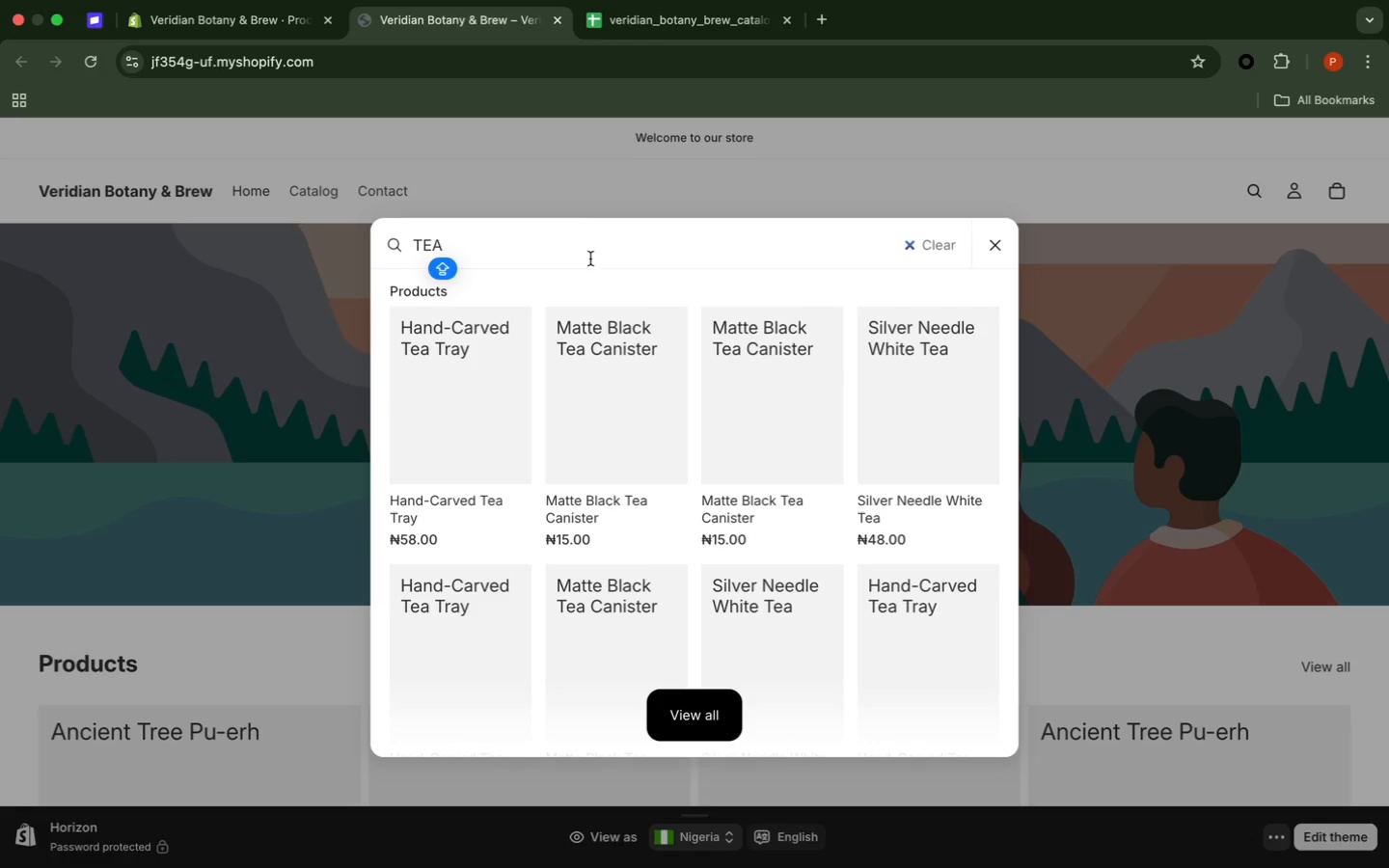 
left_click([491, 326])
 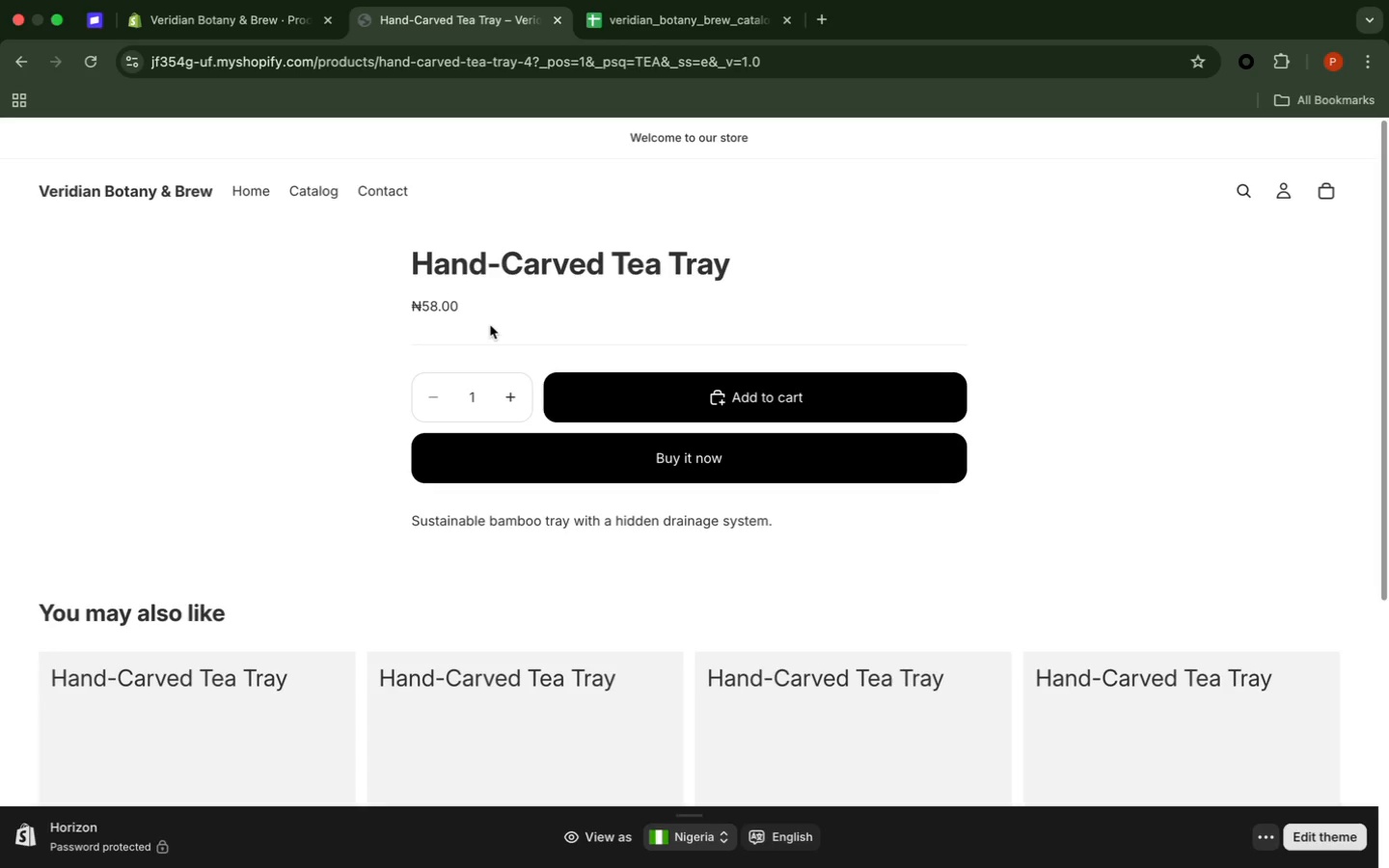 
wait(8.96)
 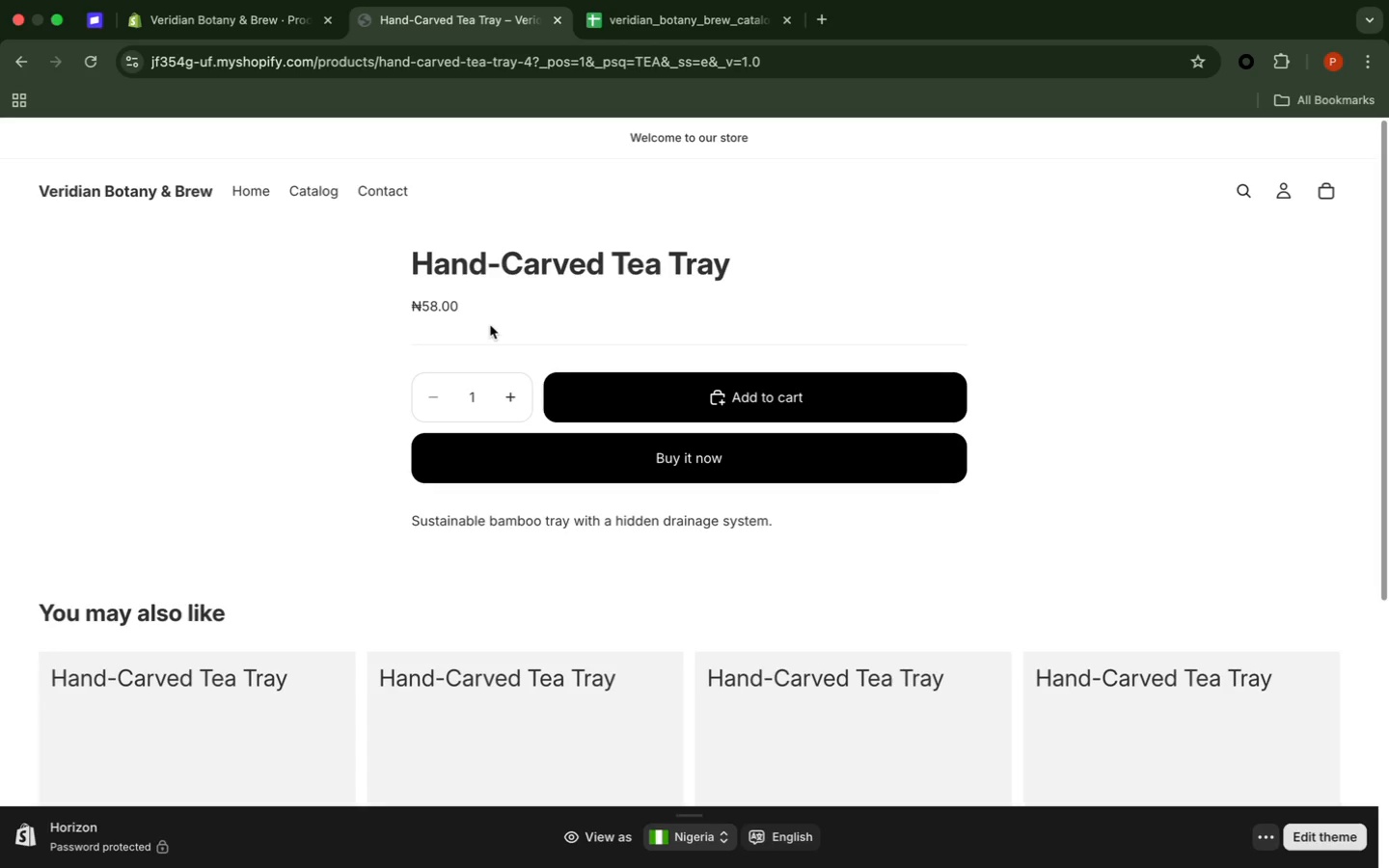 
scroll: coordinate [339, 336], scroll_direction: down, amount: 12.0
 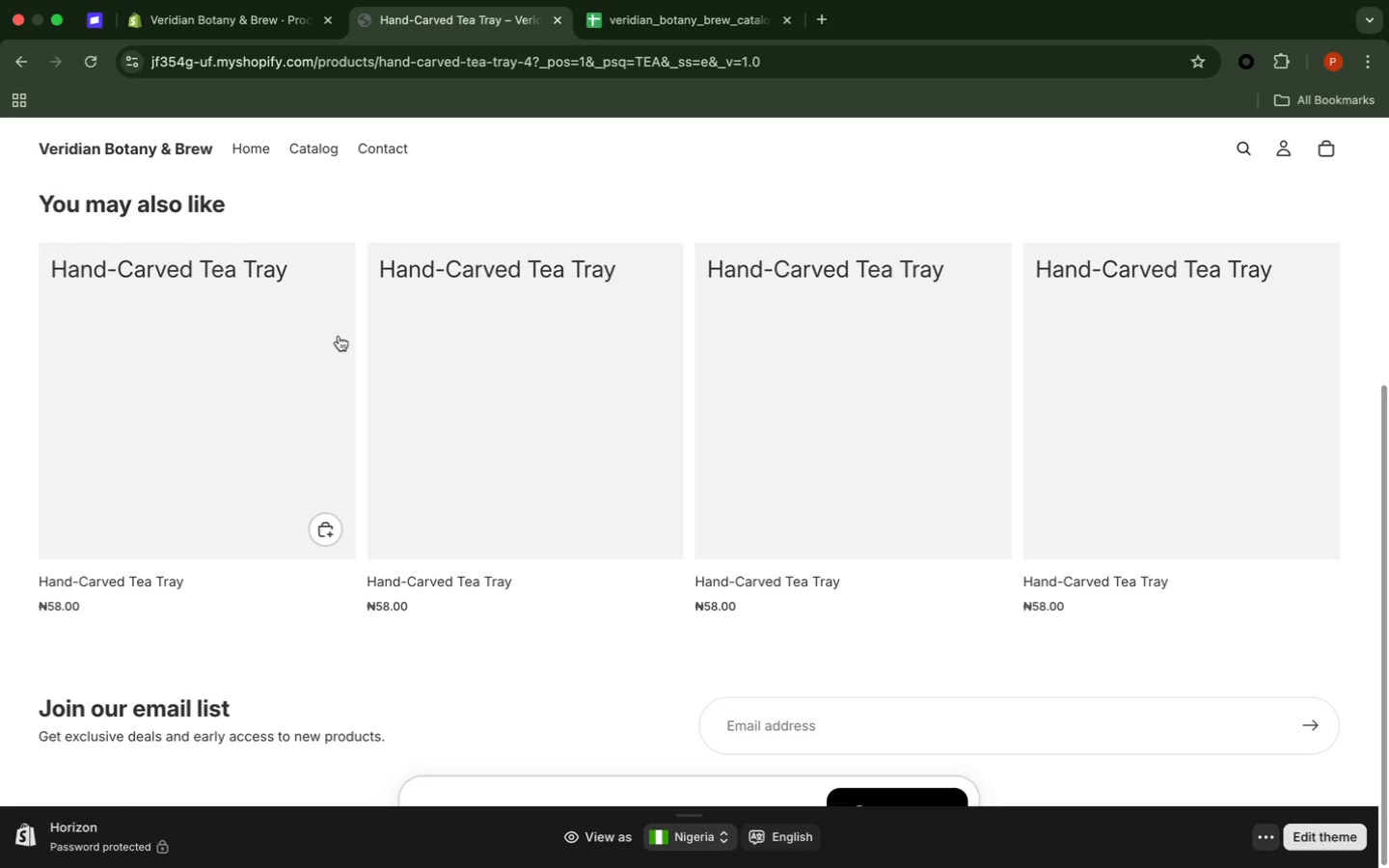 
scroll: coordinate [339, 338], scroll_direction: up, amount: 37.0
 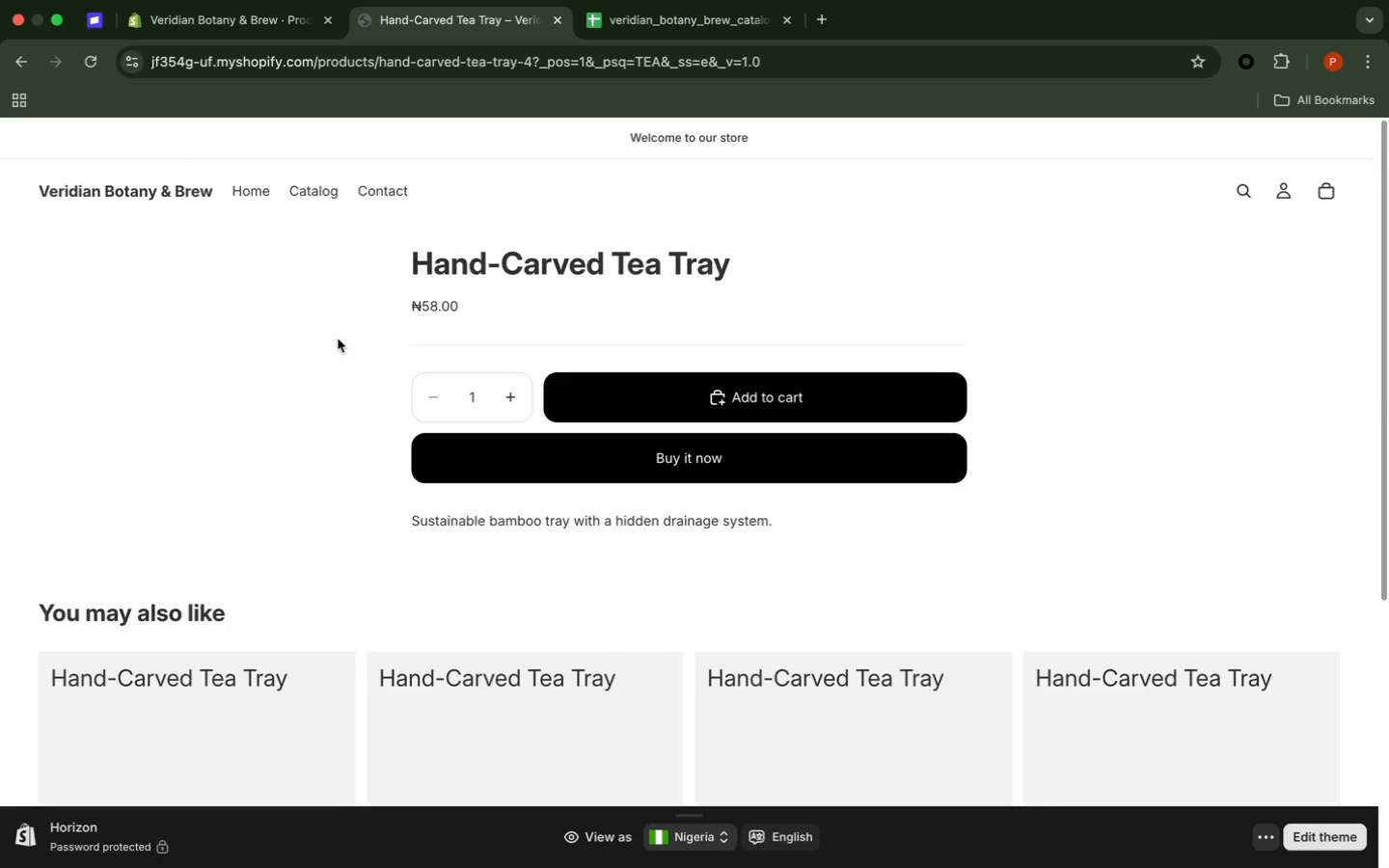 
wait(8.39)
 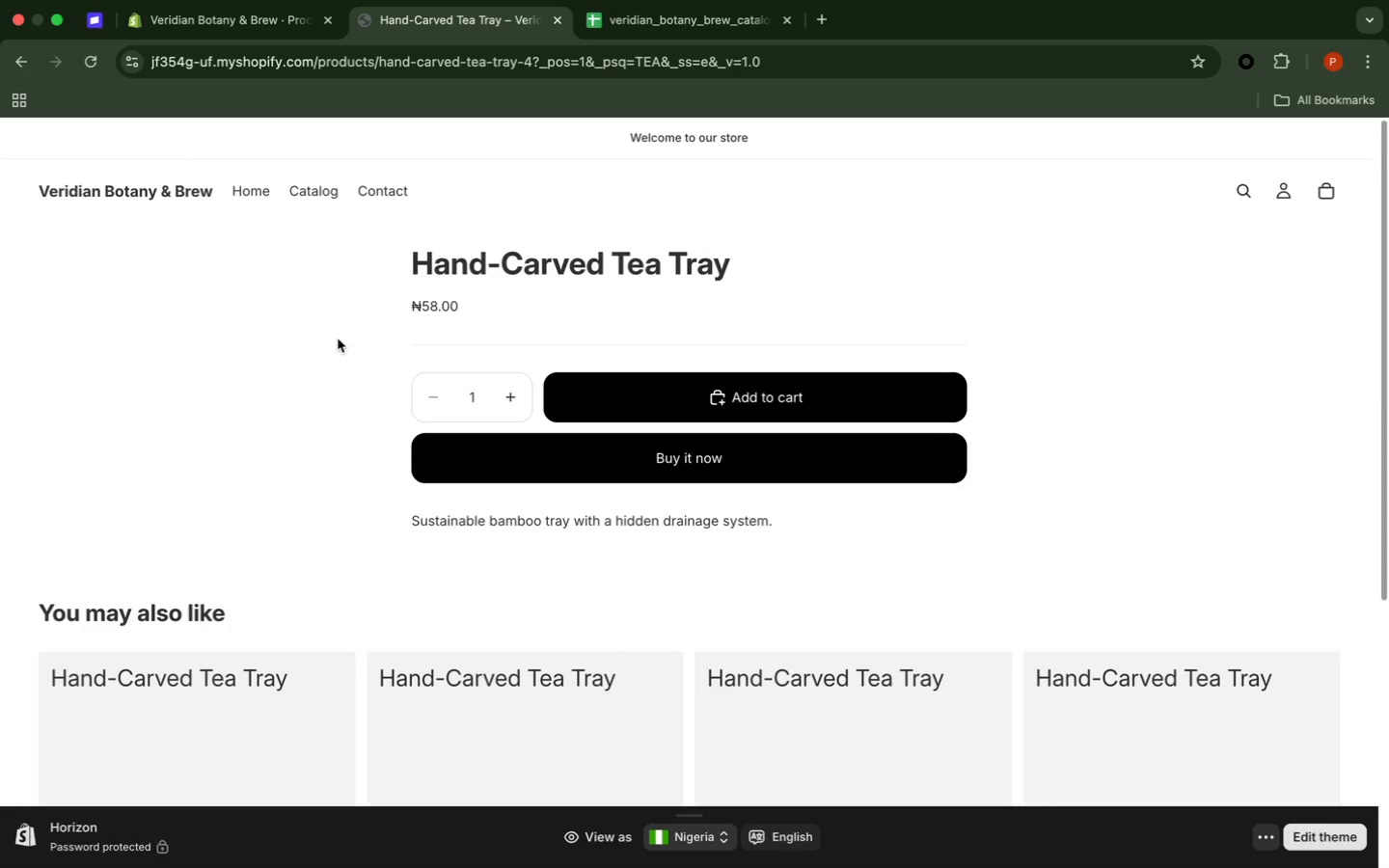 
scroll: coordinate [1136, 285], scroll_direction: down, amount: 23.0
 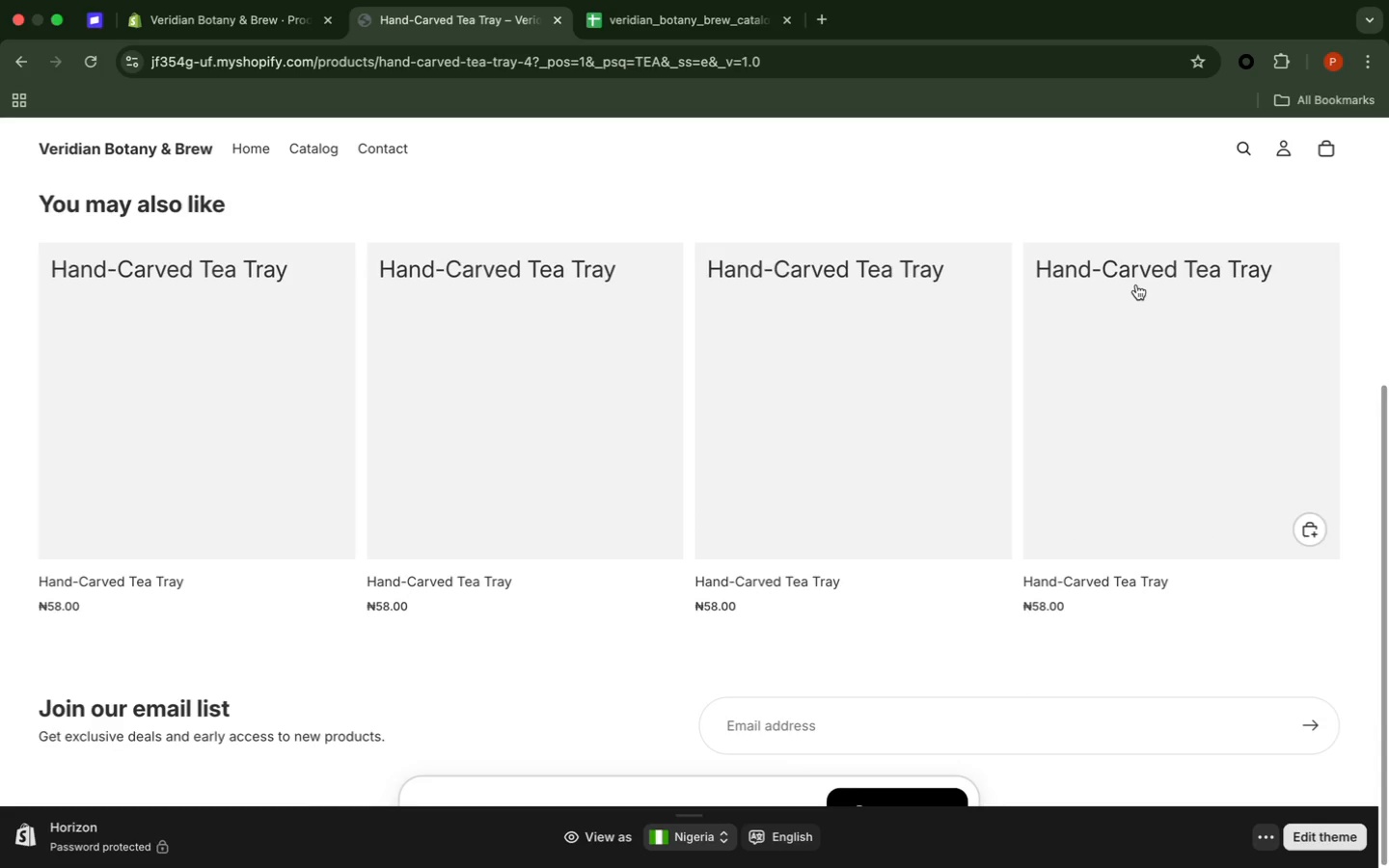 
scroll: coordinate [1135, 287], scroll_direction: up, amount: 6.0
 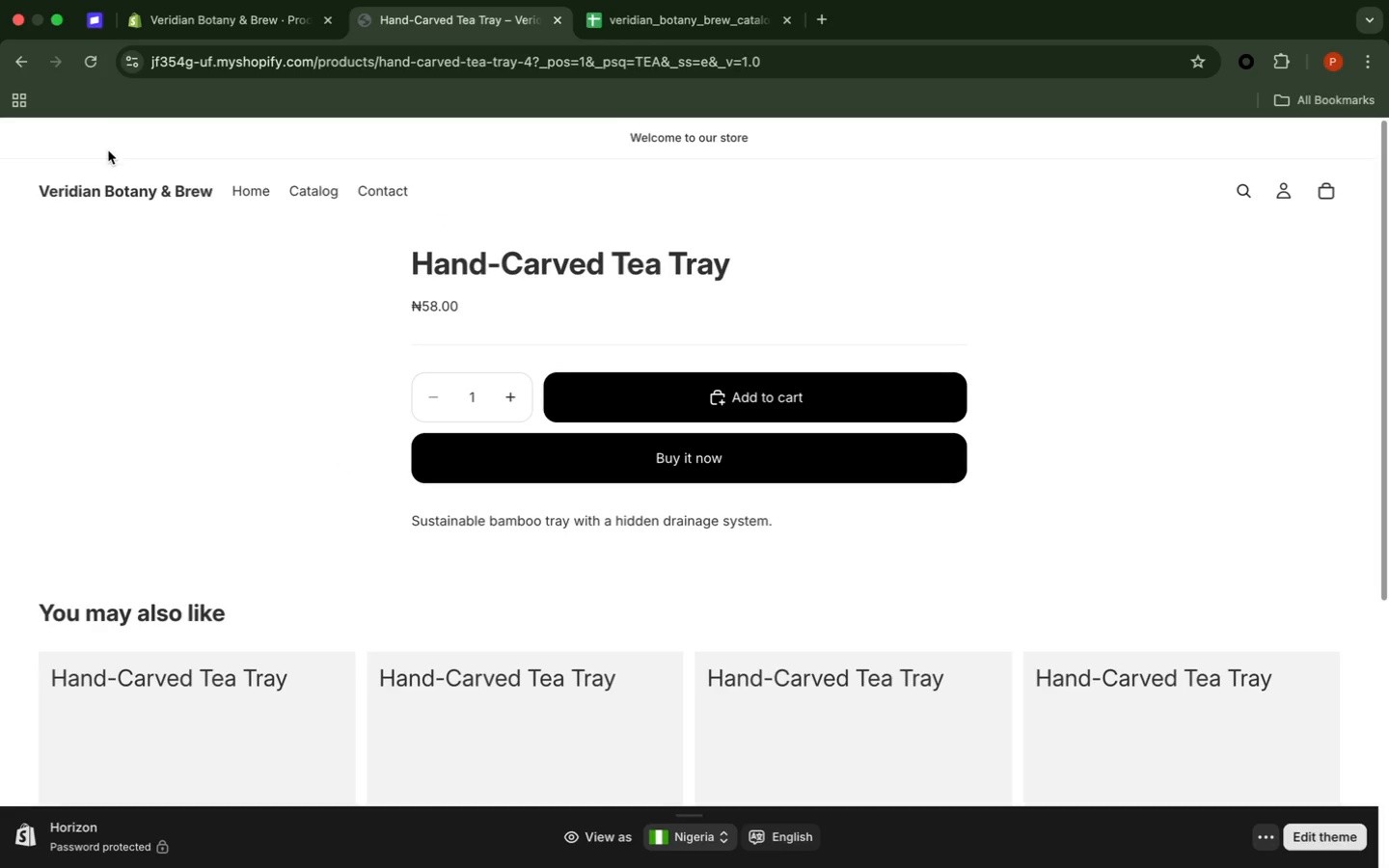 
wait(17.94)
 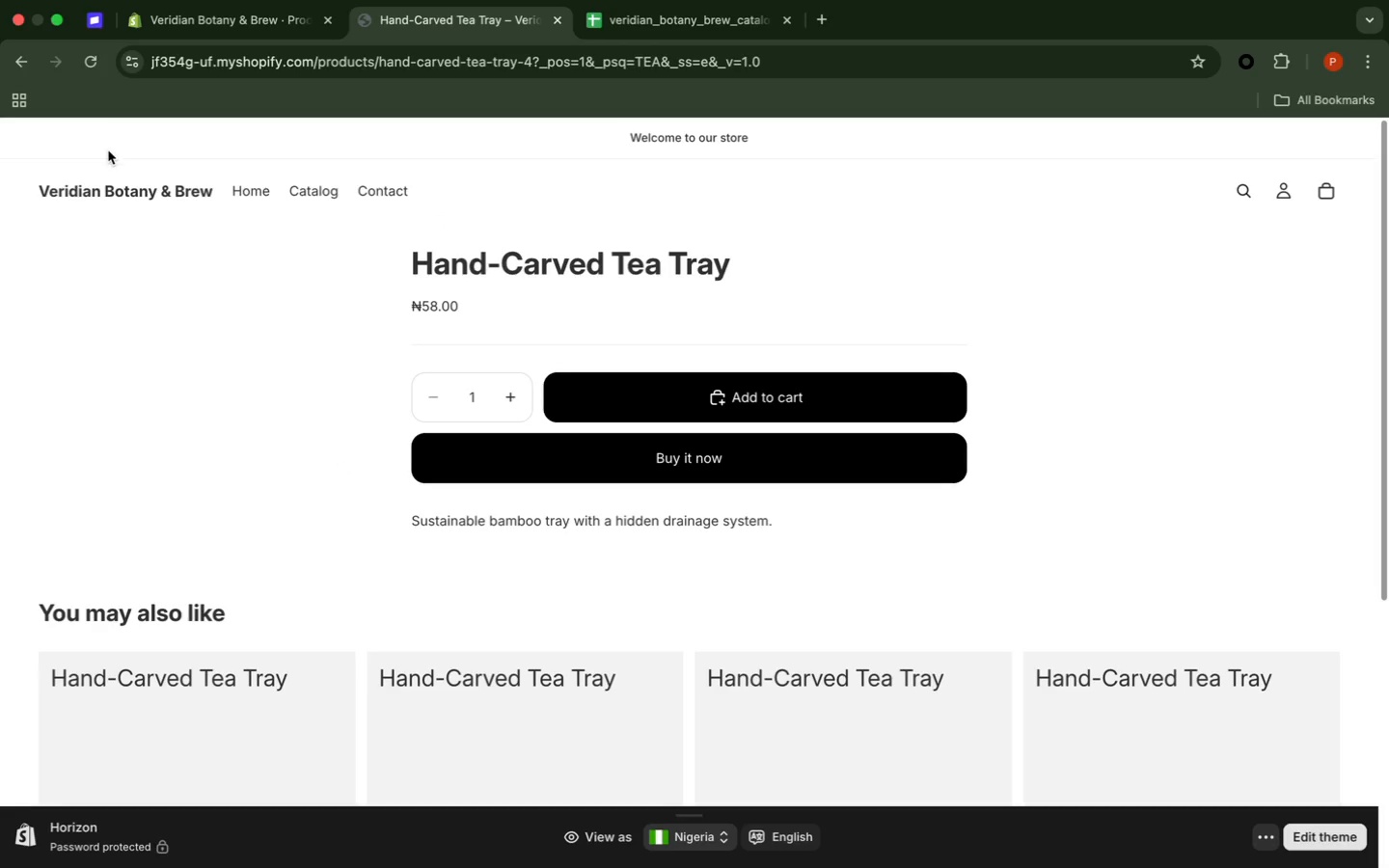 
left_click([553, 16])
 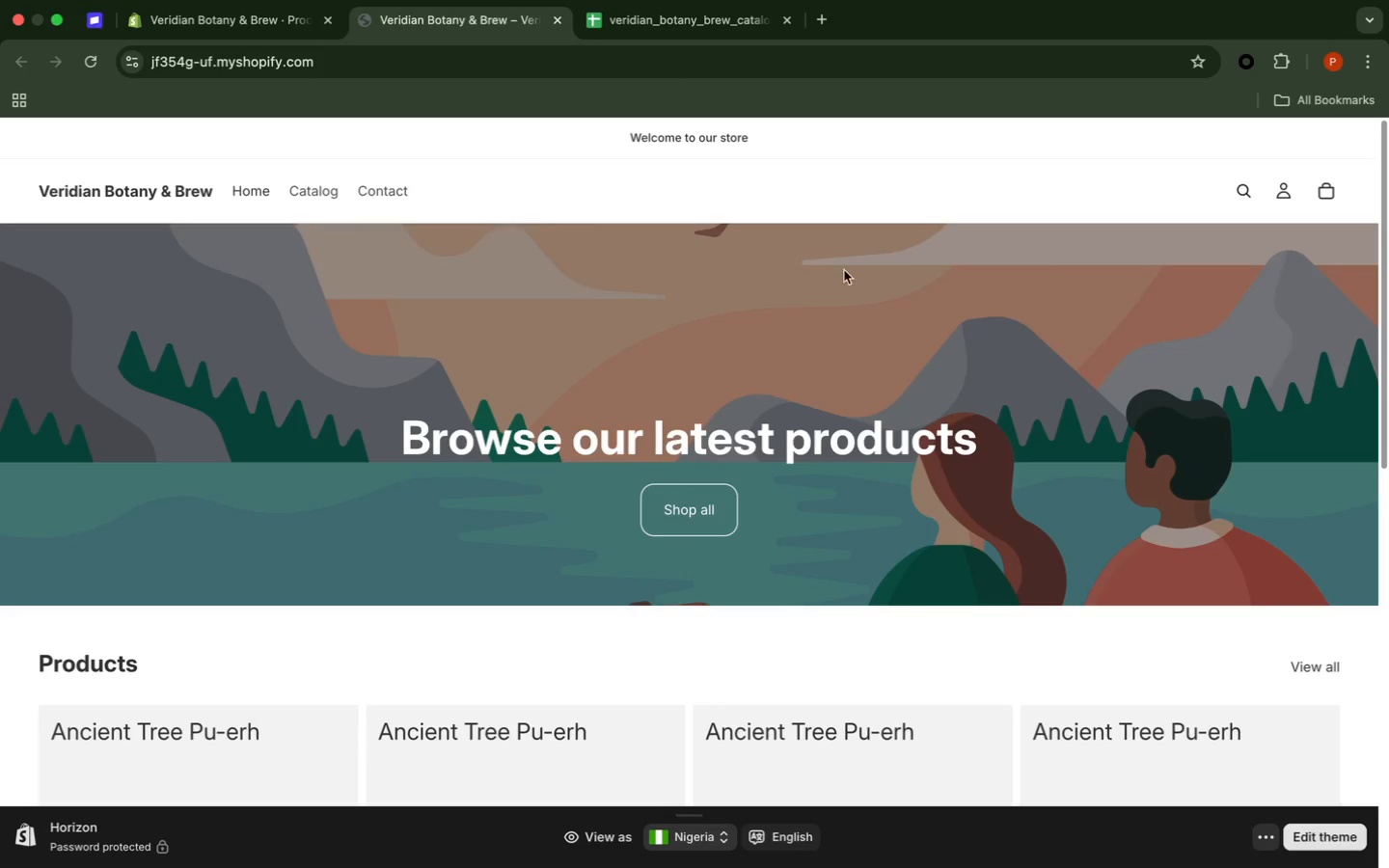 
wait(22.87)
 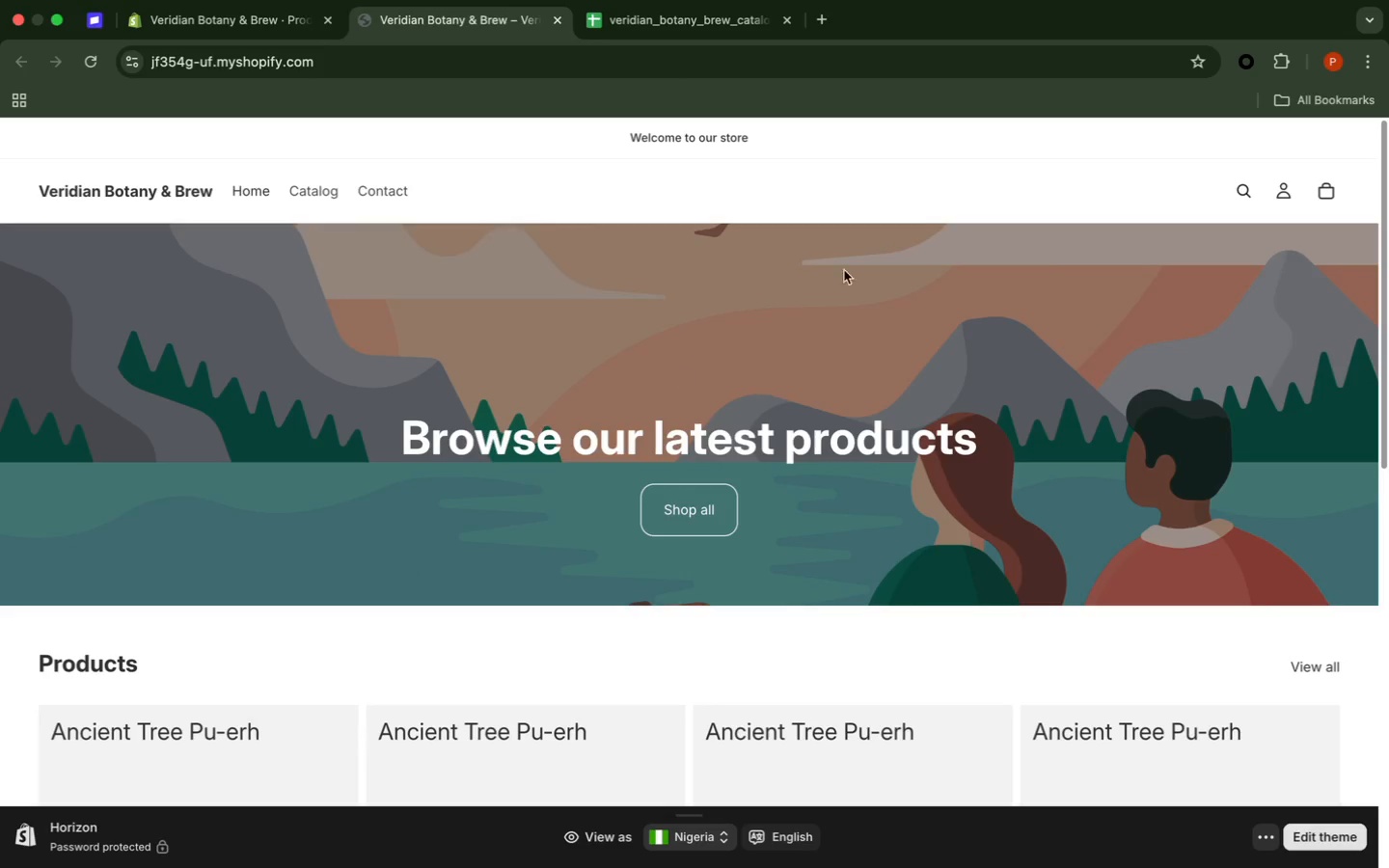 
left_click([1242, 185])
 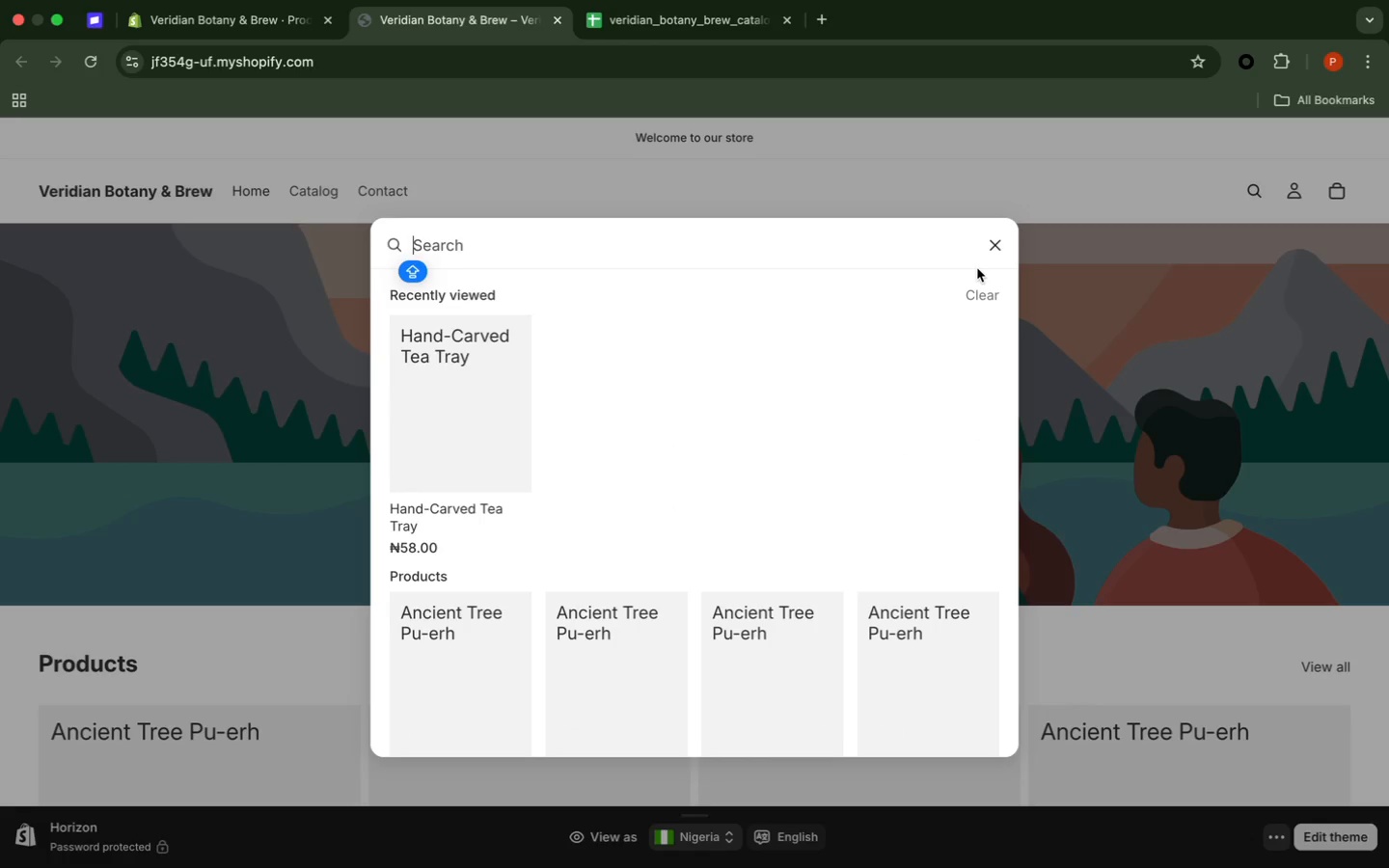 
type(MUG)
 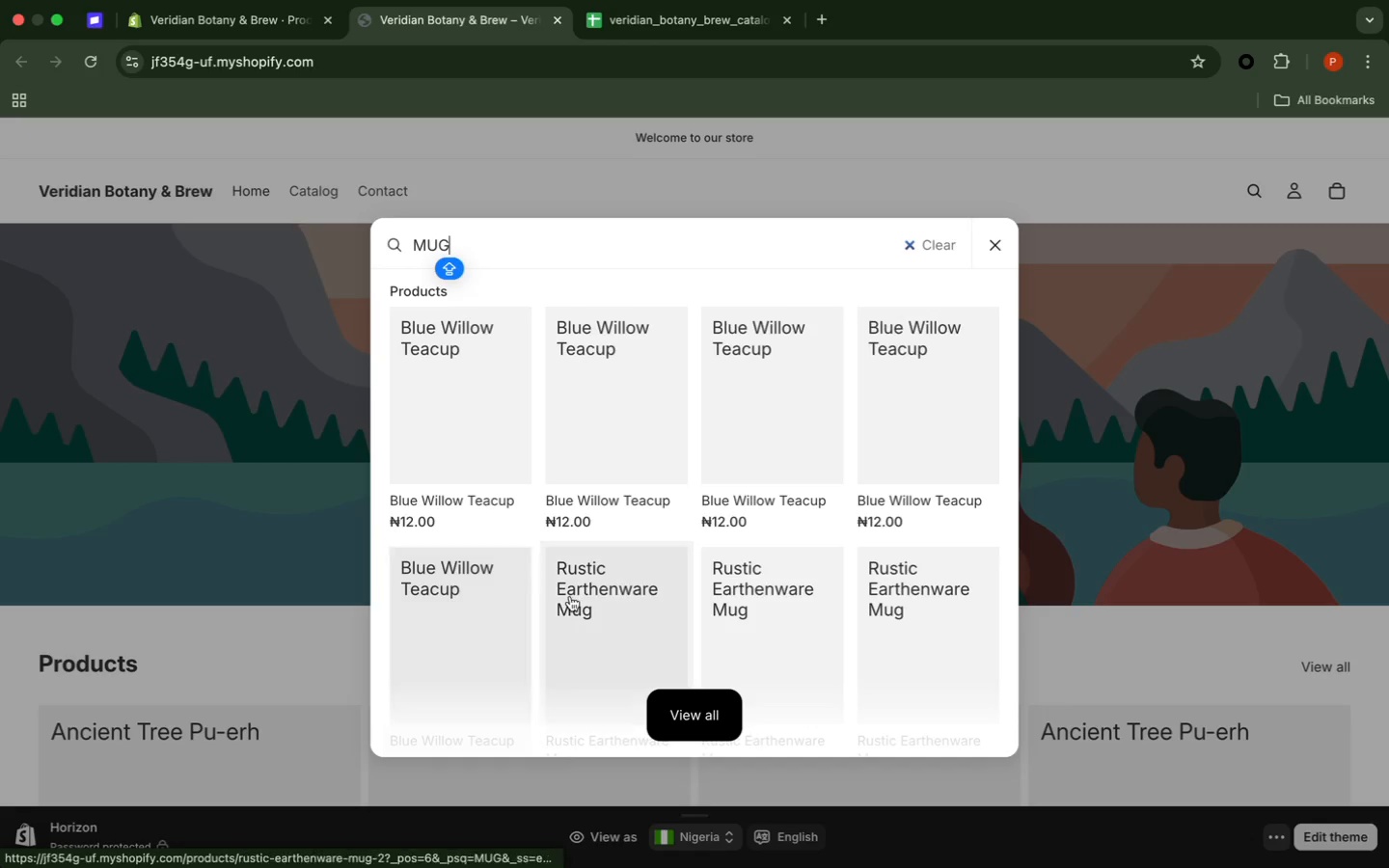 
wait(5.39)
 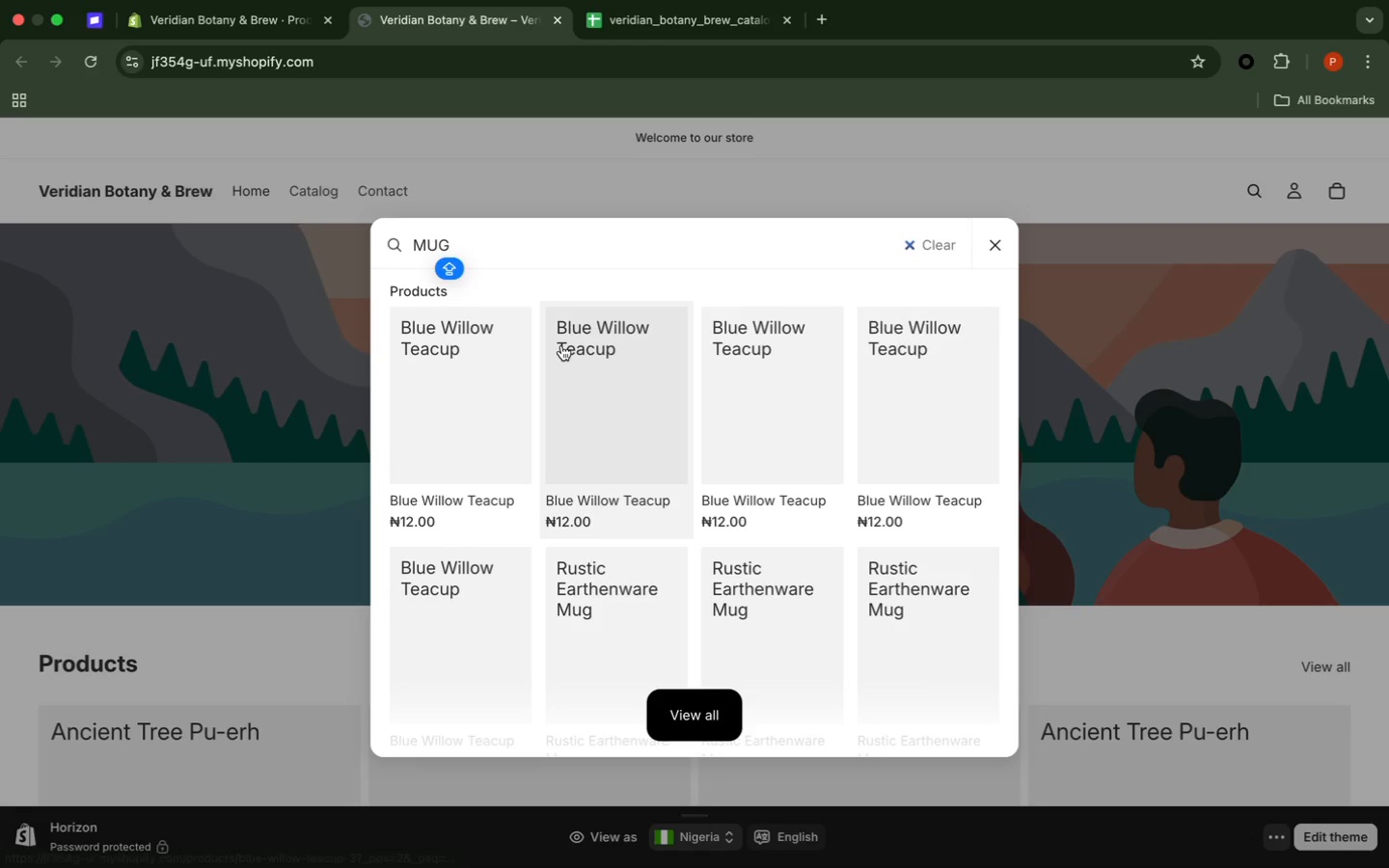 
left_click([642, 581])
 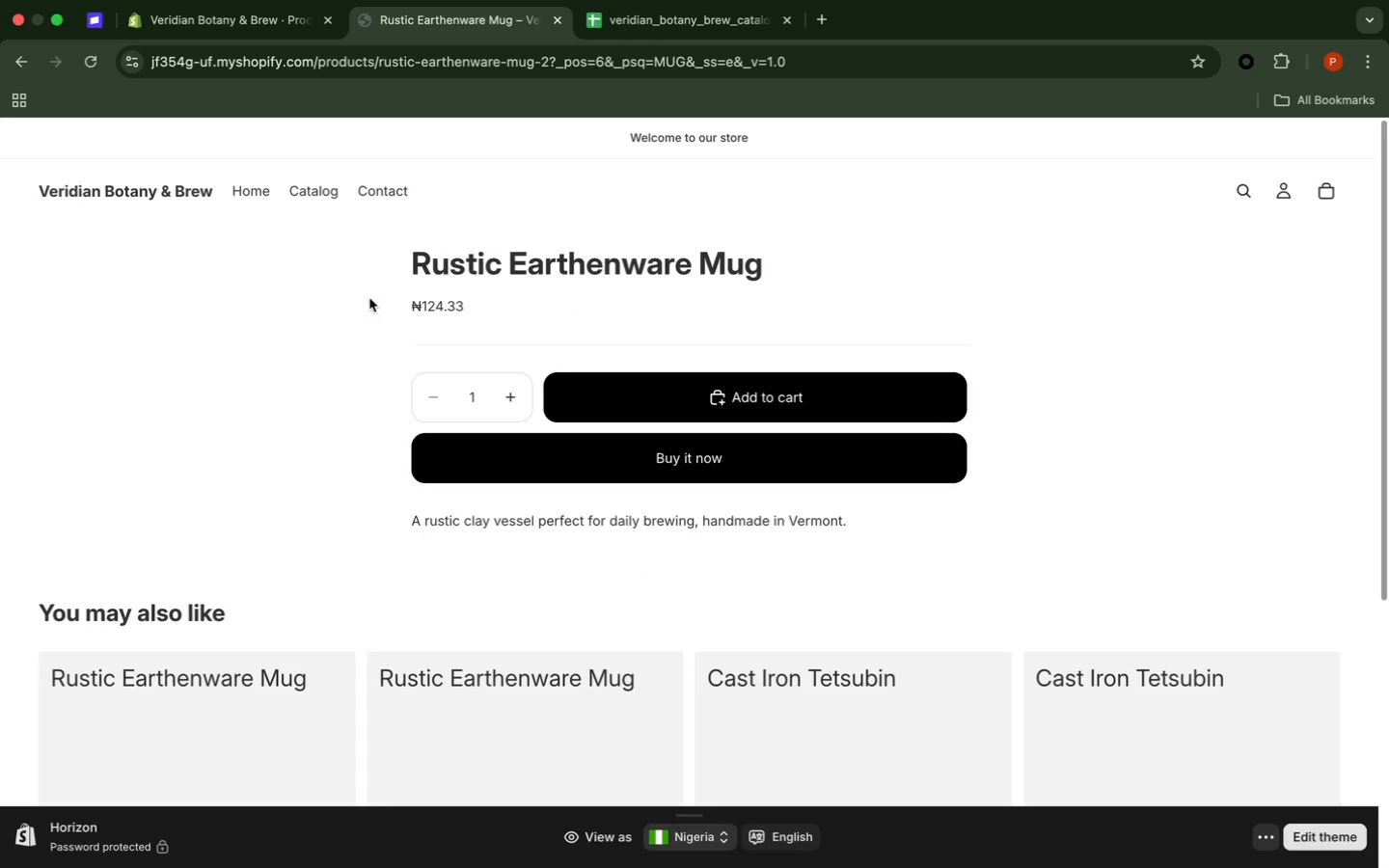 
wait(11.2)
 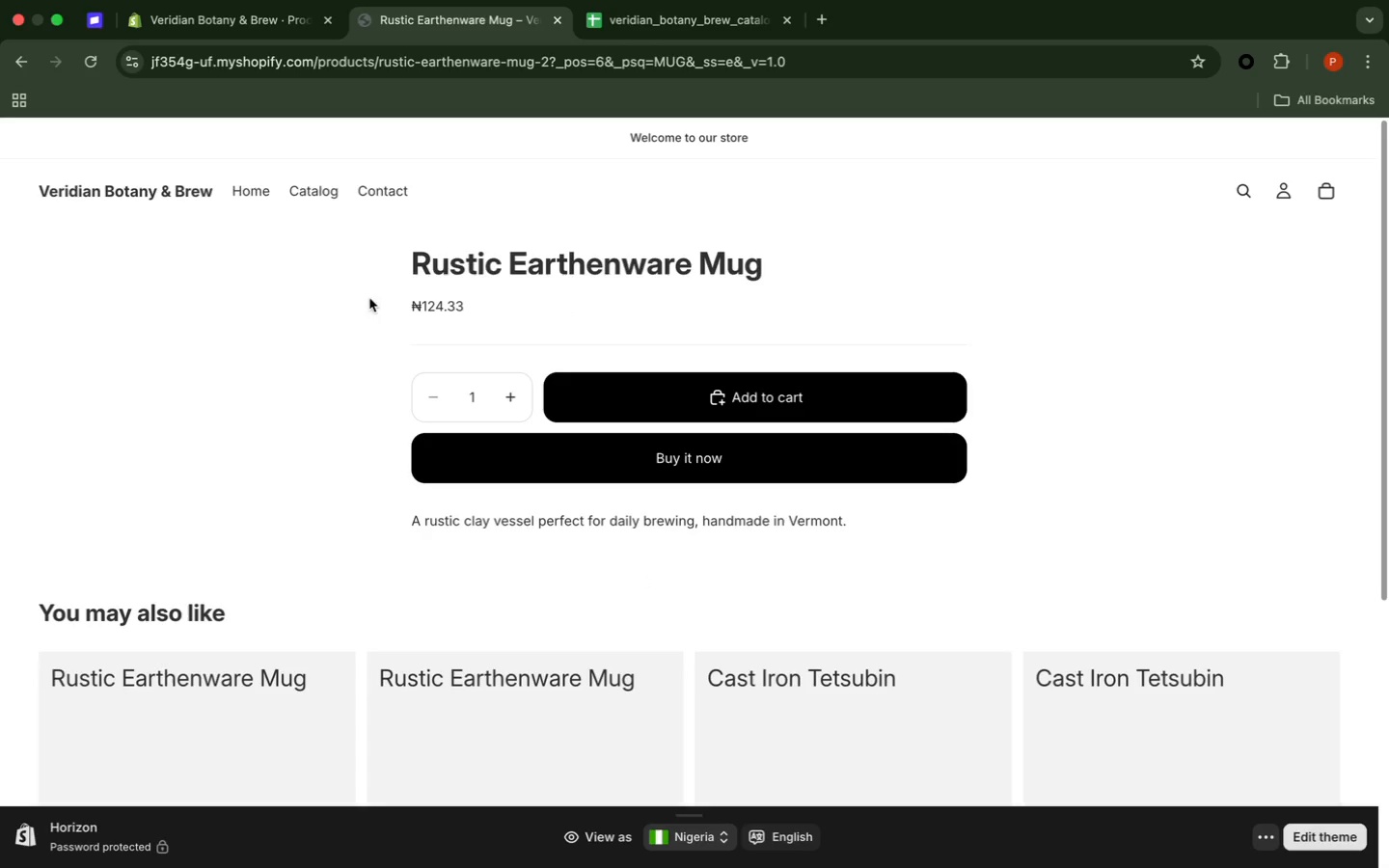 
scroll: coordinate [399, 436], scroll_direction: down, amount: 8.0
 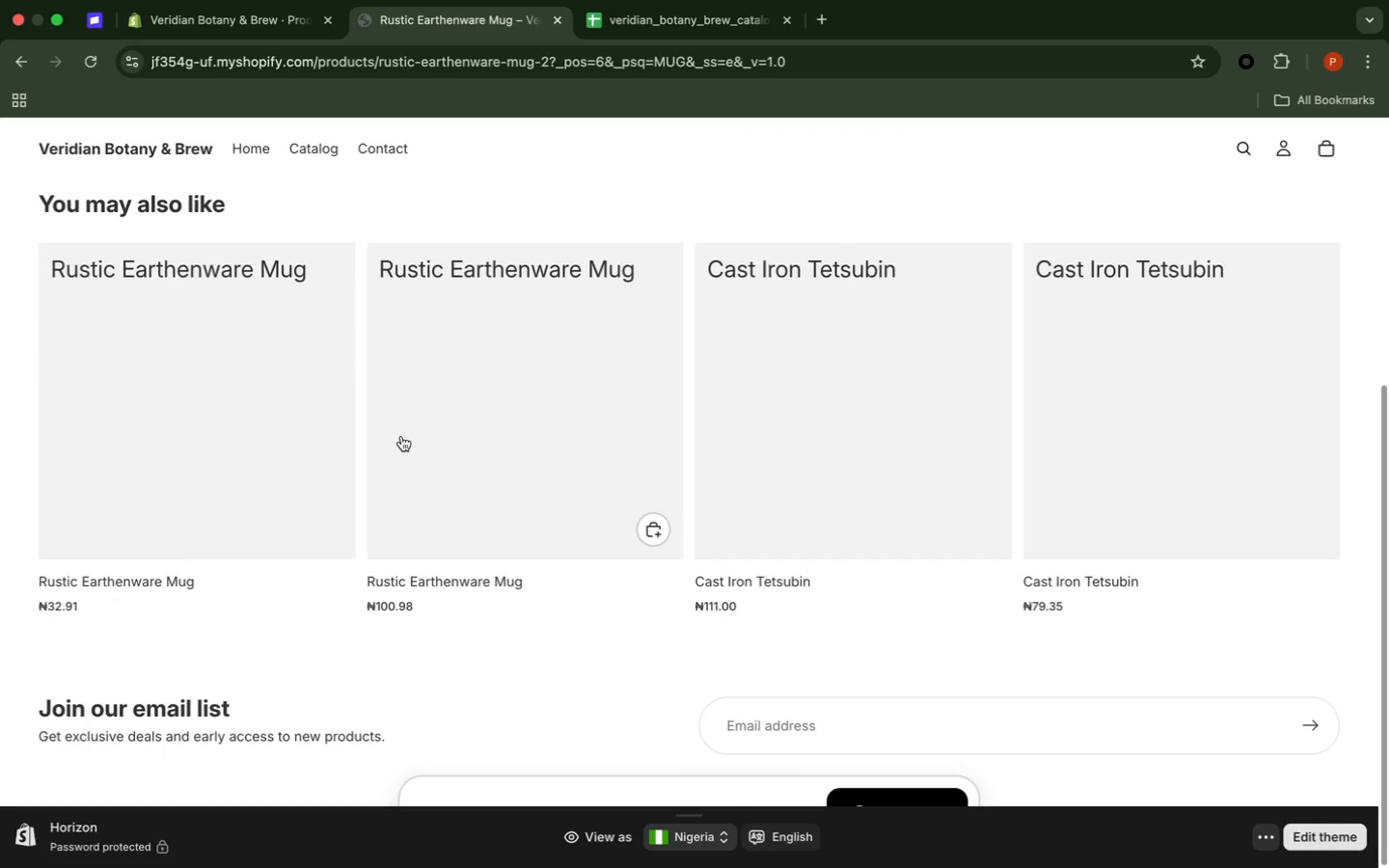 
scroll: coordinate [402, 771], scroll_direction: up, amount: 39.0
 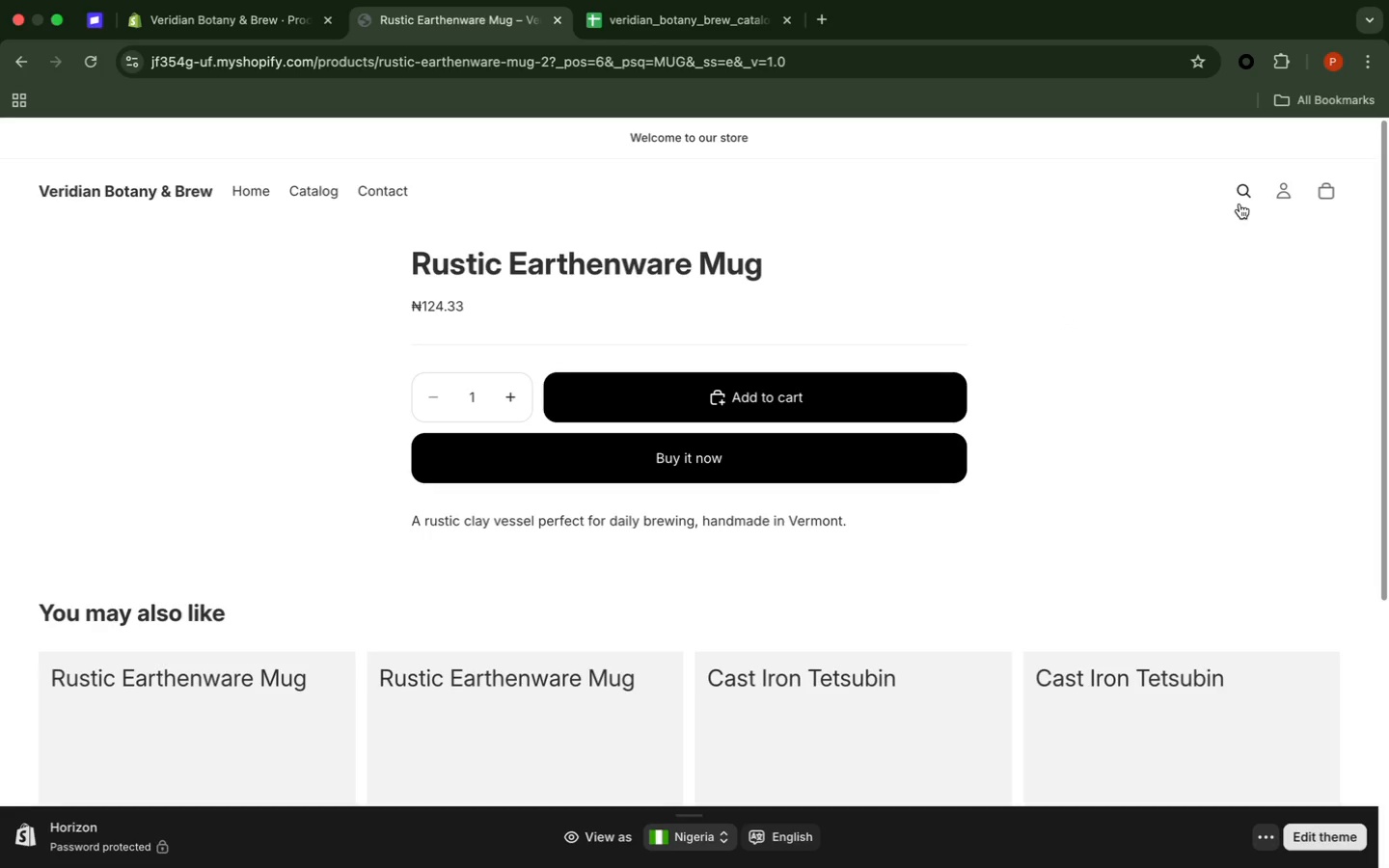 
left_click([1248, 190])
 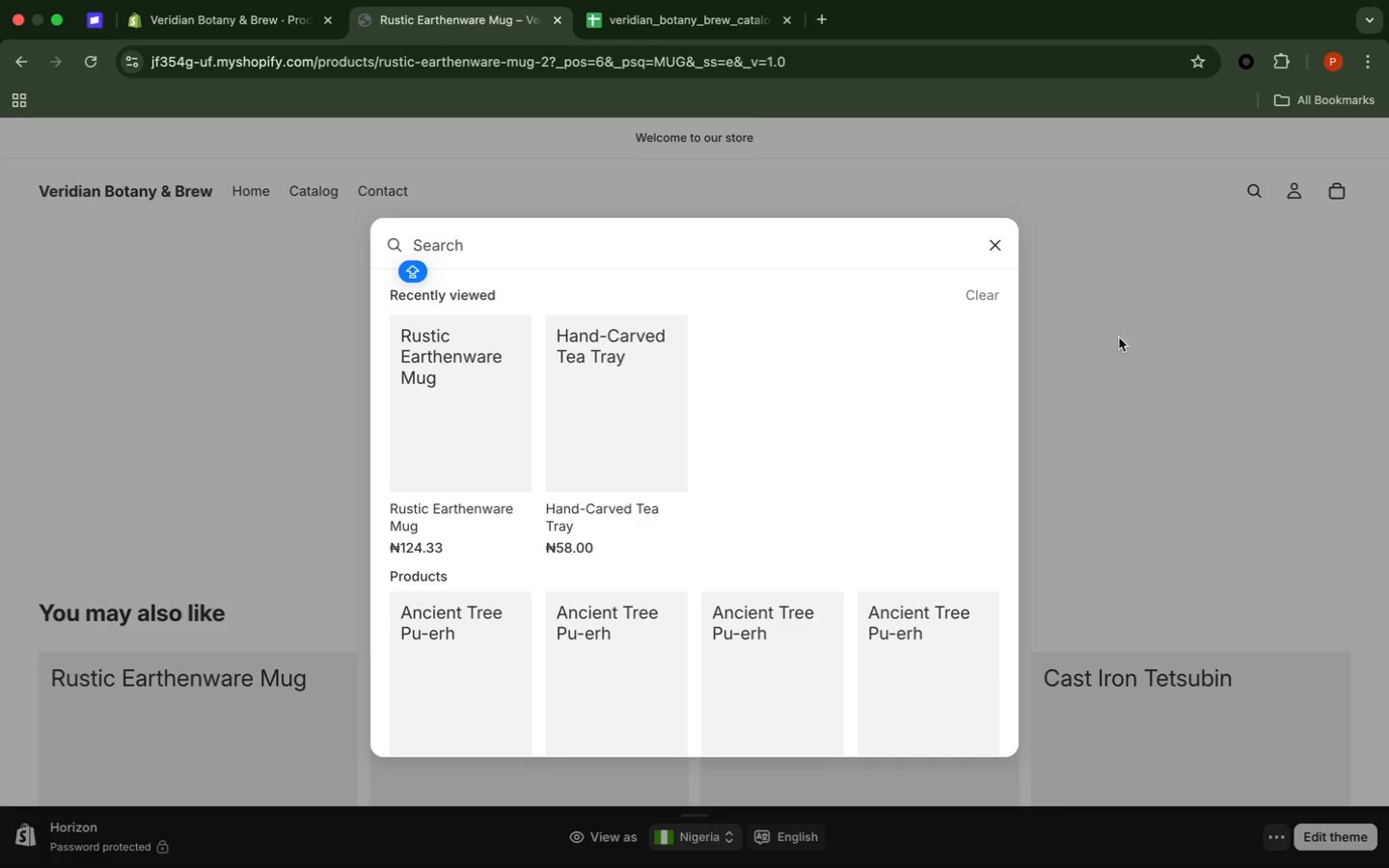 
wait(17.62)
 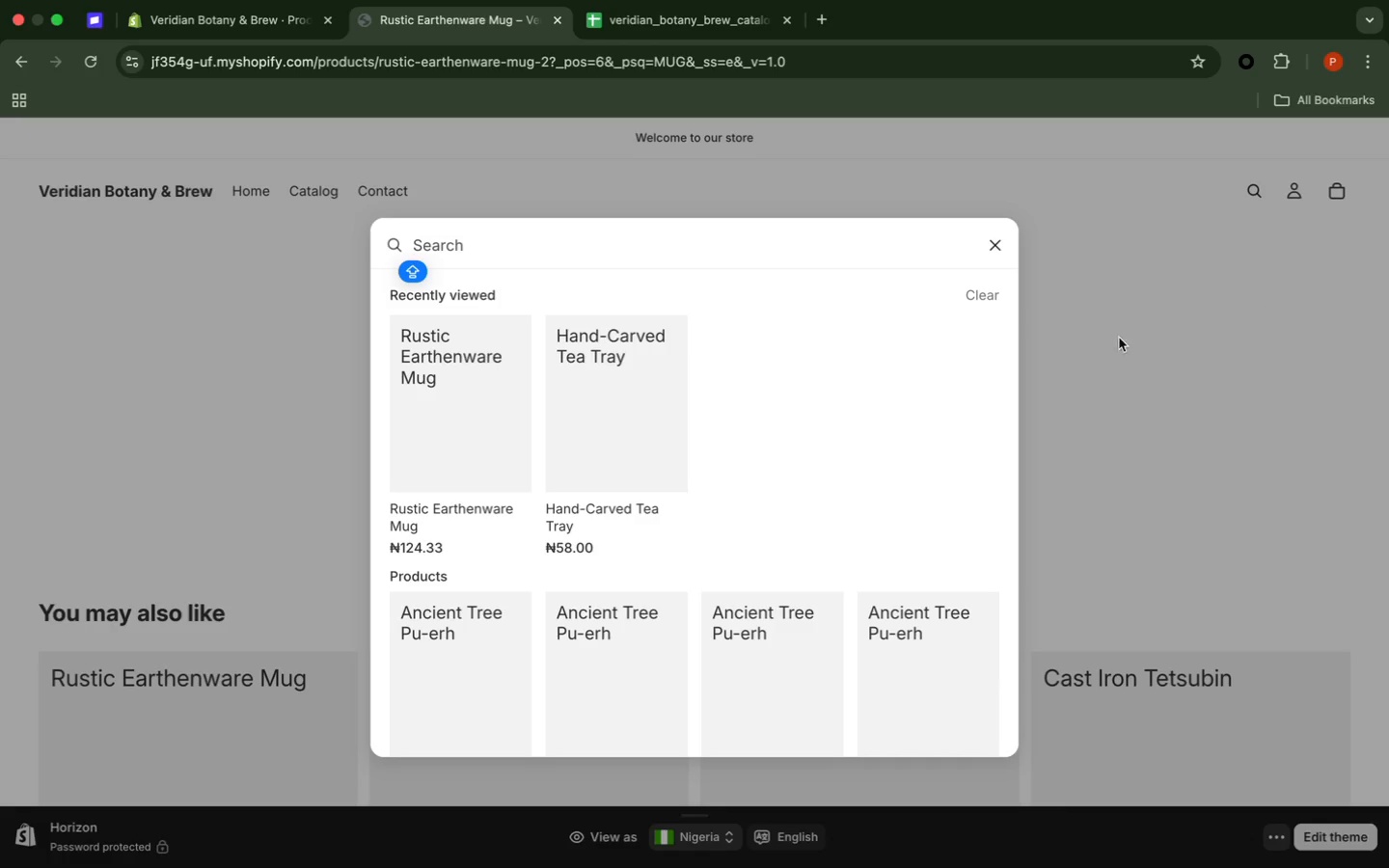 
type(CERA)
 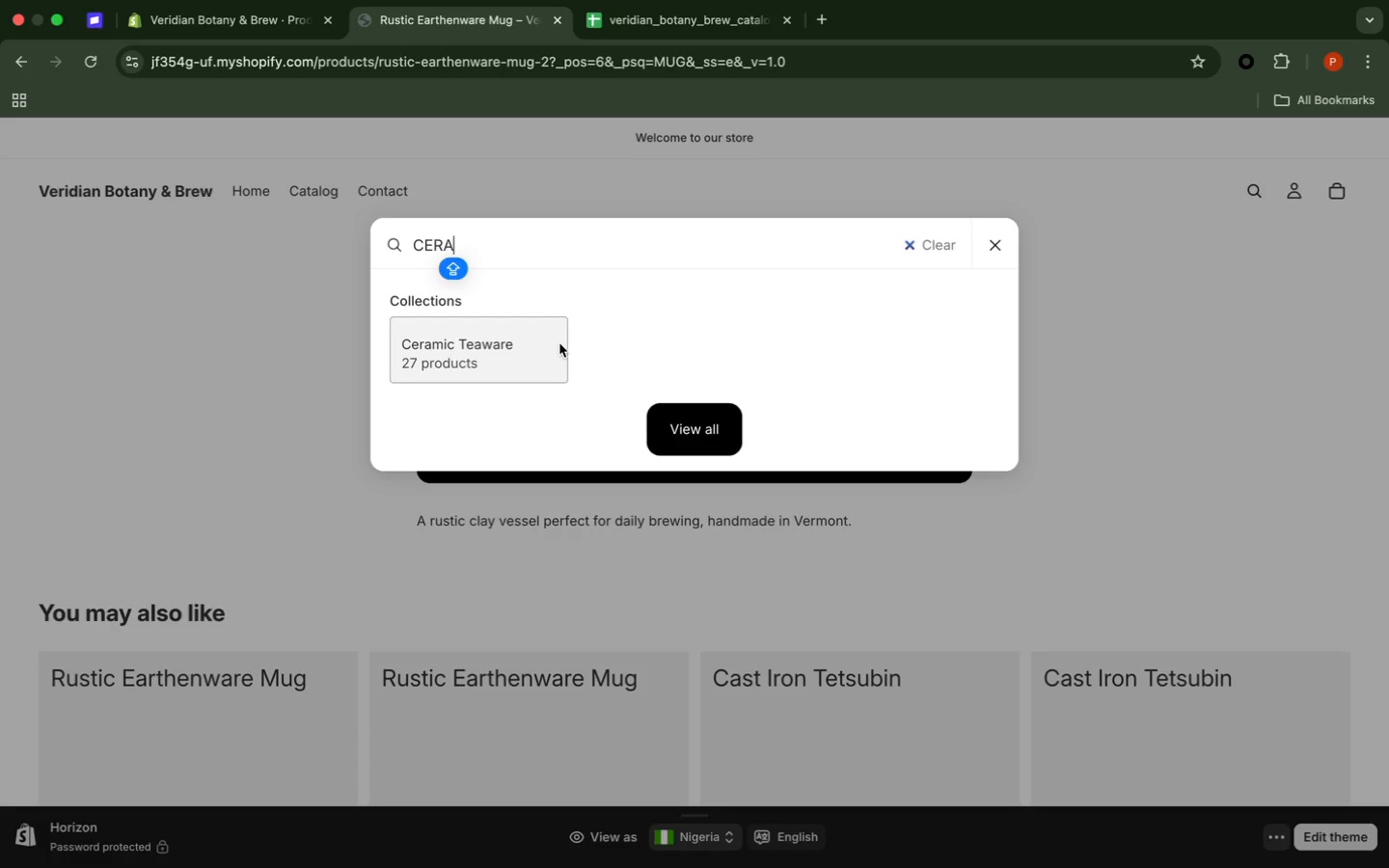 
left_click([559, 343])
 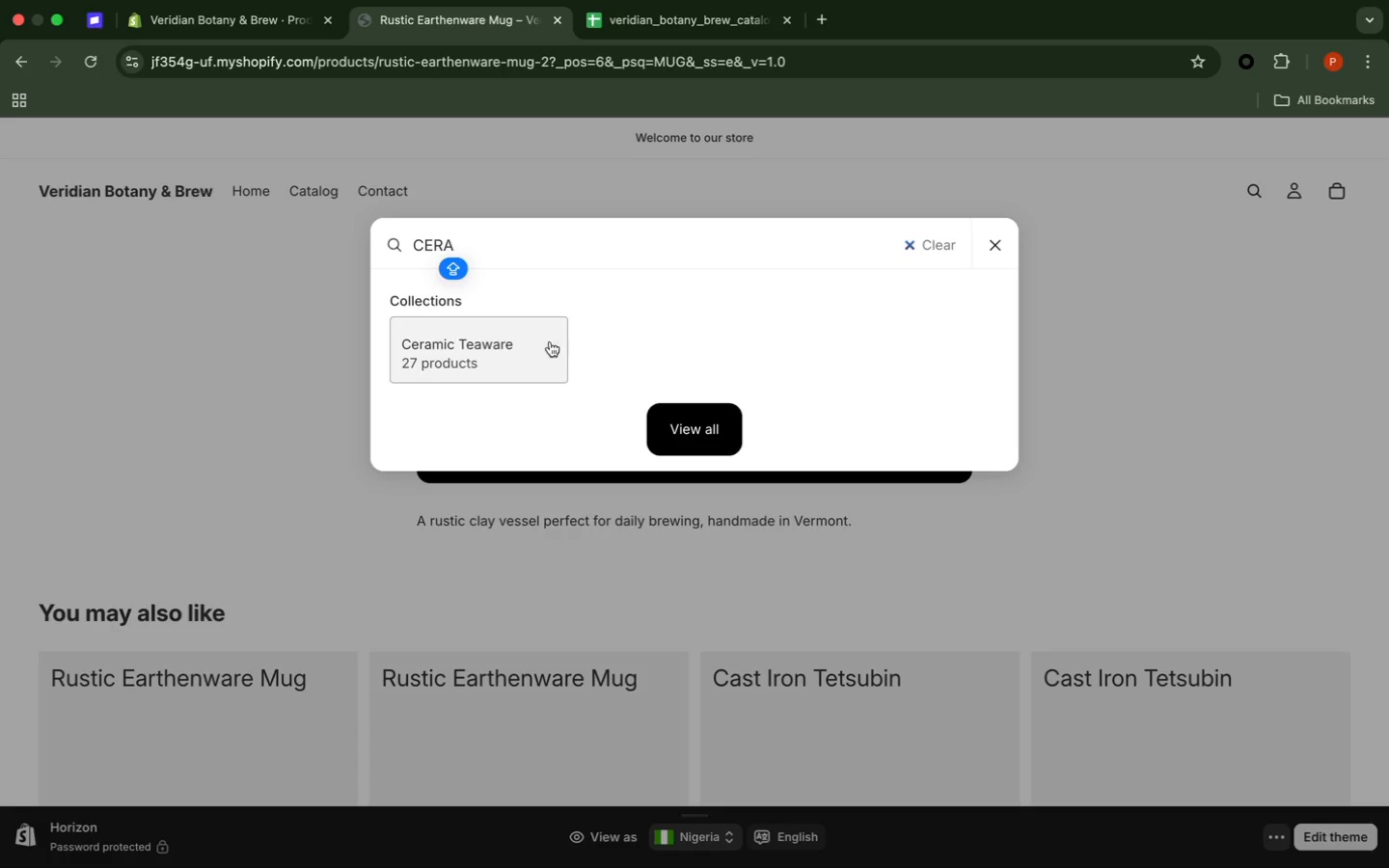 
mouse_move([471, 373])
 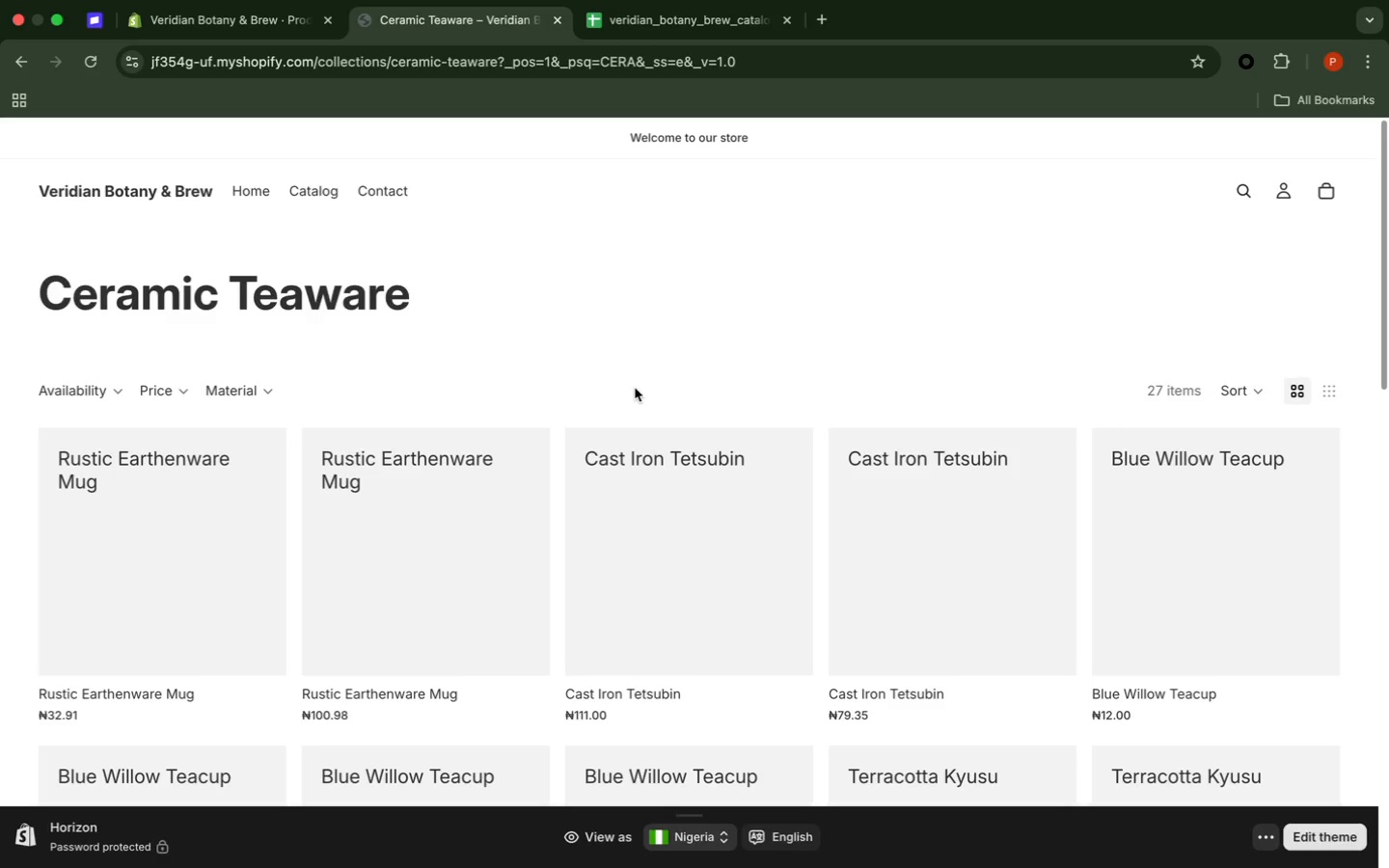 
scroll: coordinate [635, 388], scroll_direction: down, amount: 6.0
 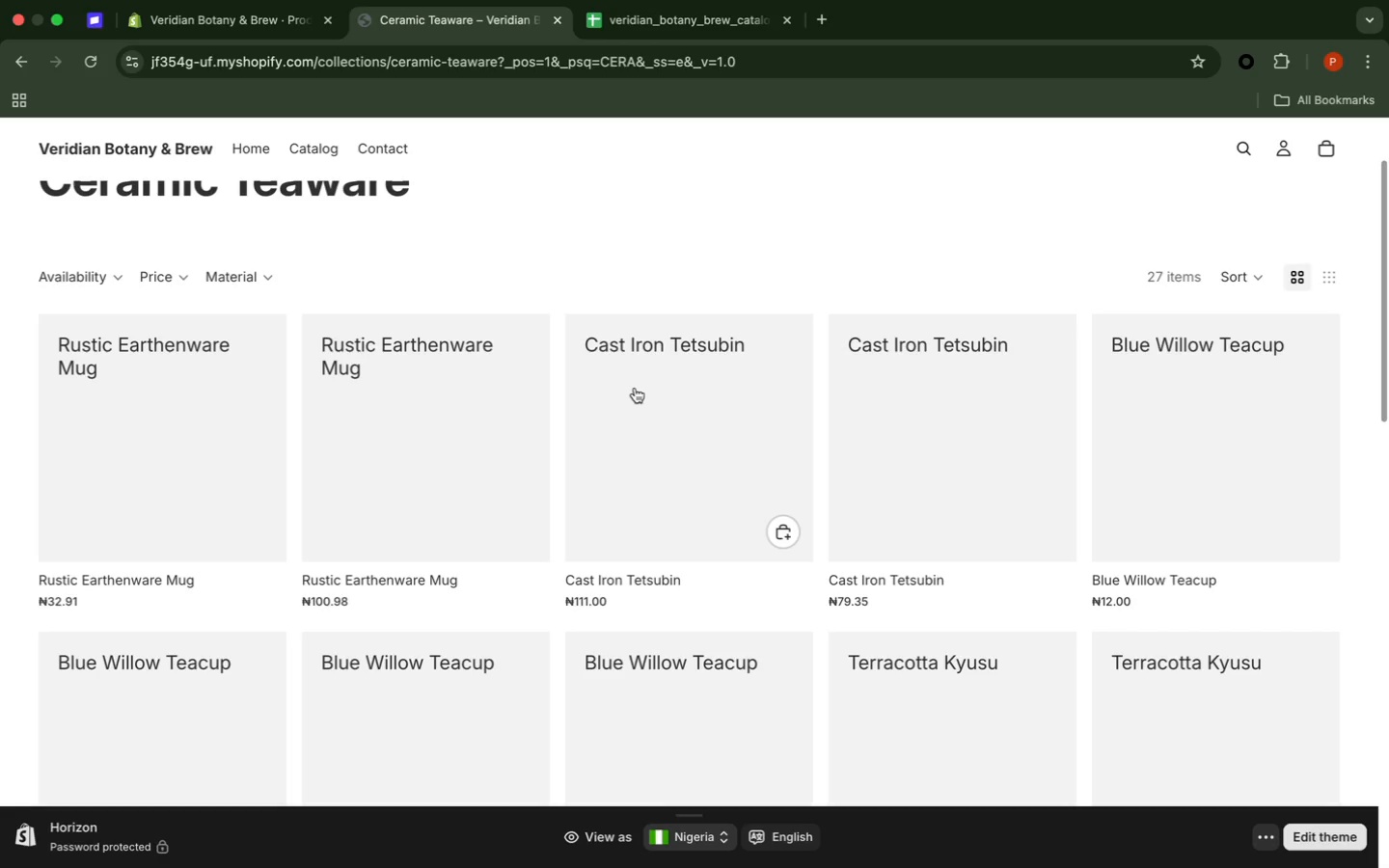 
wait(5.36)
 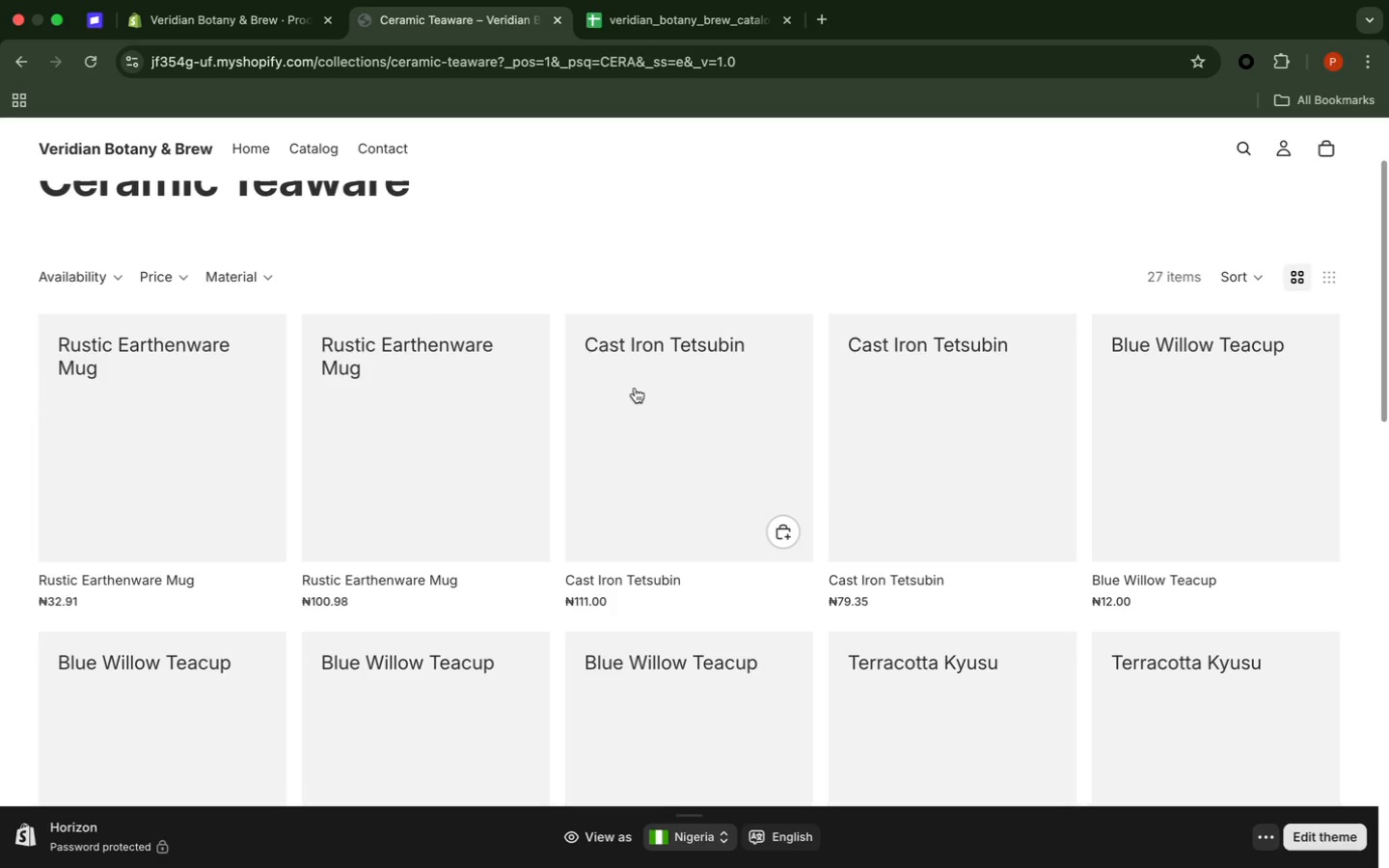 
scroll: coordinate [634, 387], scroll_direction: down, amount: 8.0
 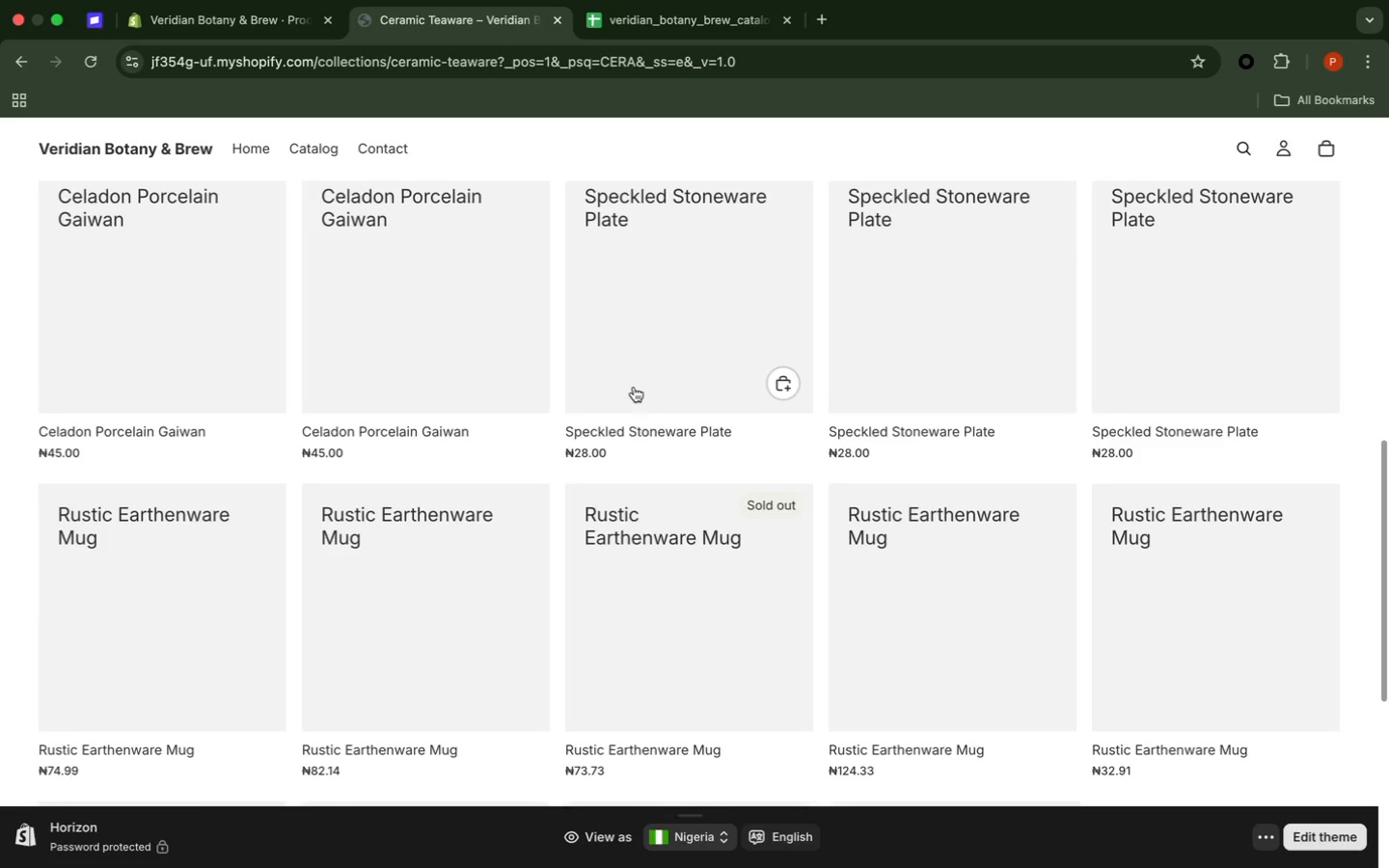 
scroll: coordinate [632, 411], scroll_direction: up, amount: 89.0
 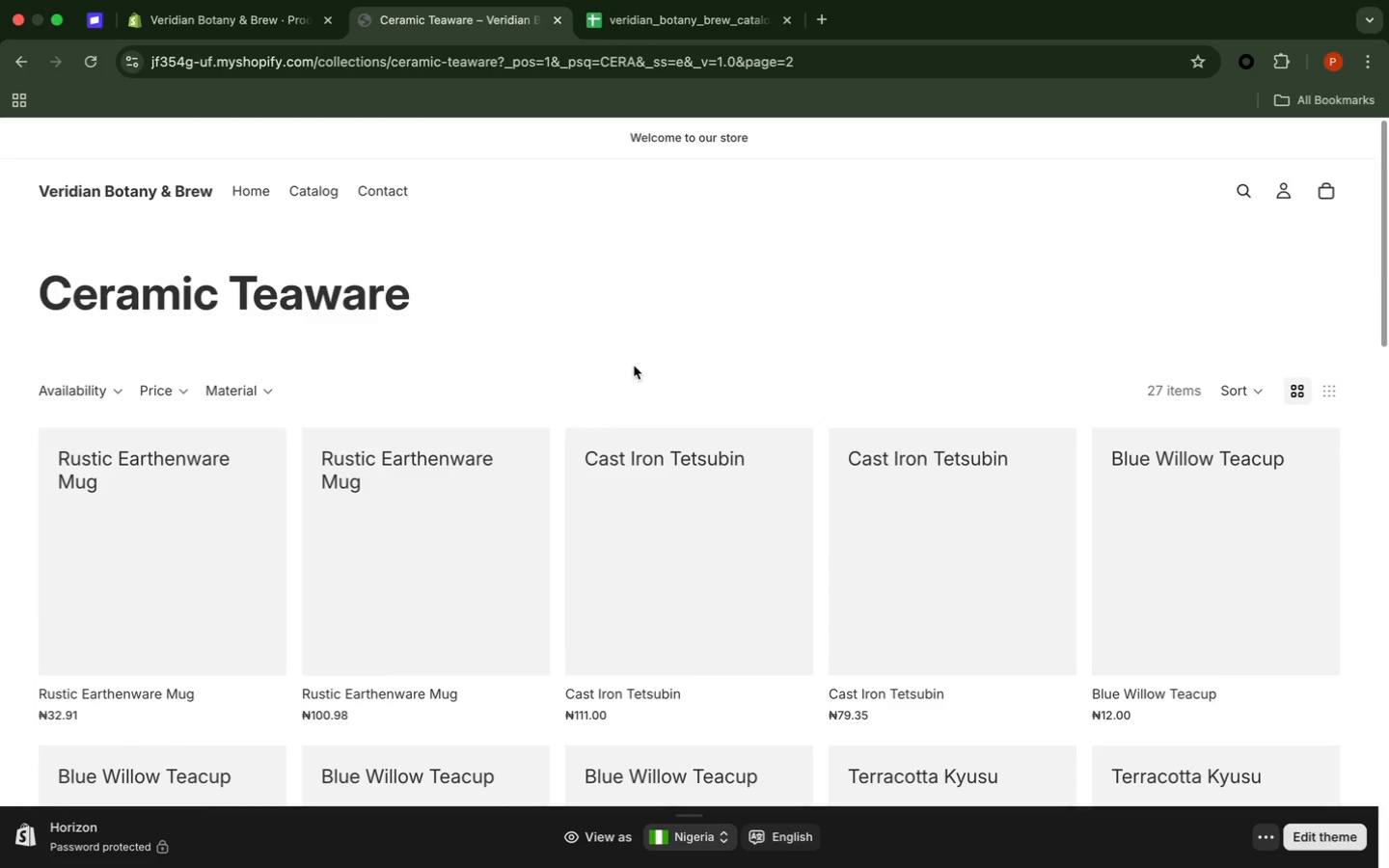 
scroll: coordinate [634, 366], scroll_direction: down, amount: 7.0
 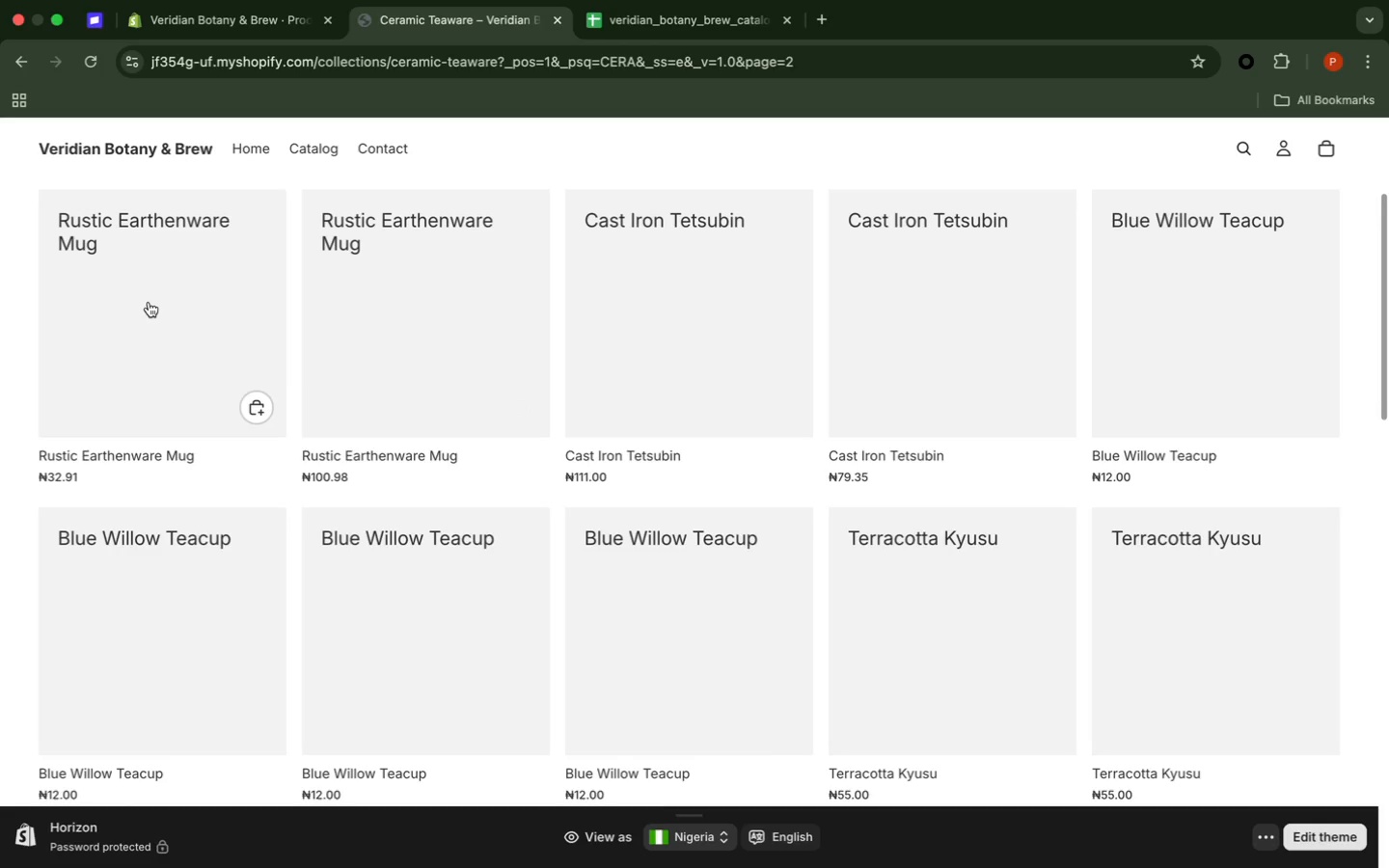 
left_click([148, 302])
 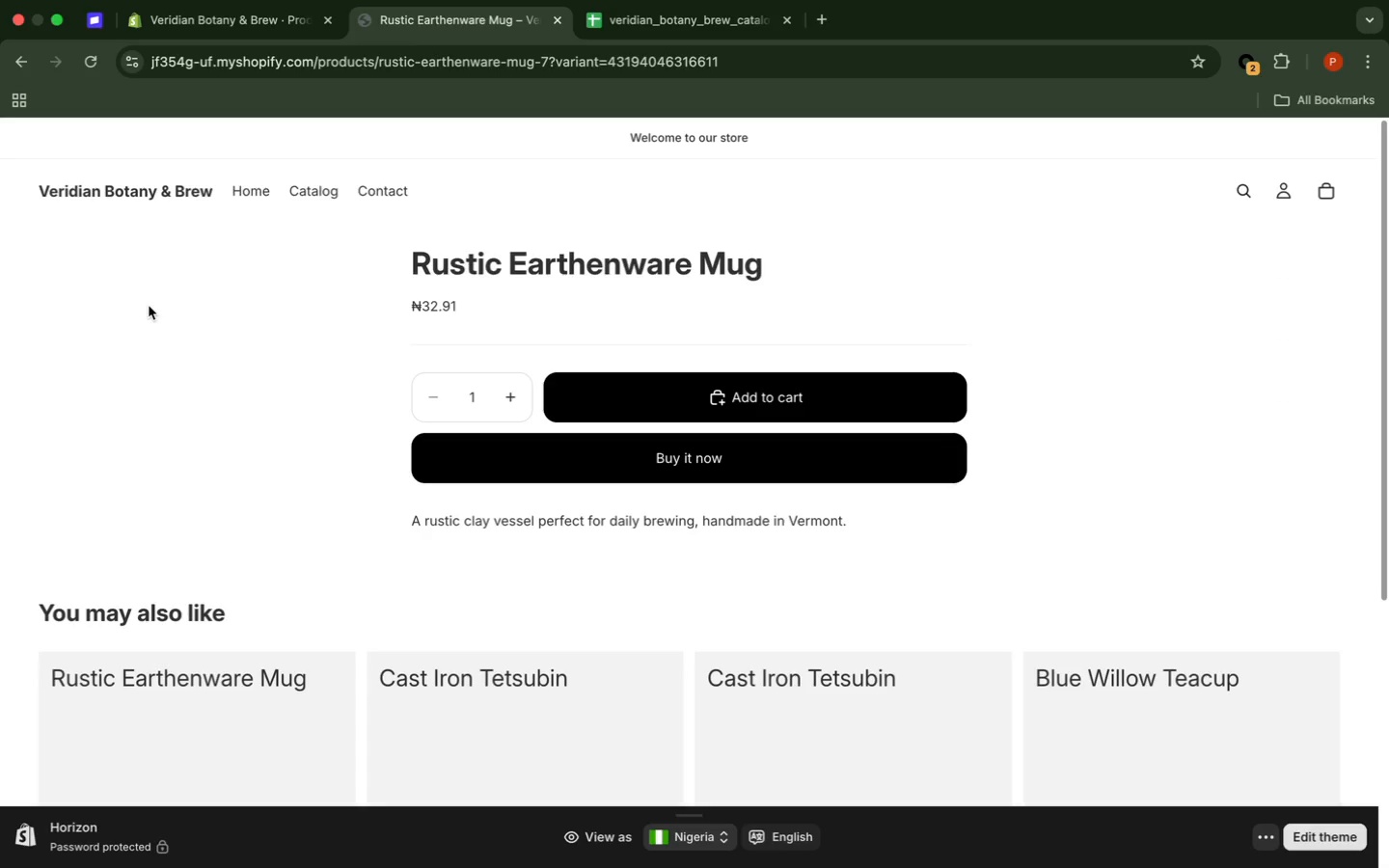 
wait(9.37)
 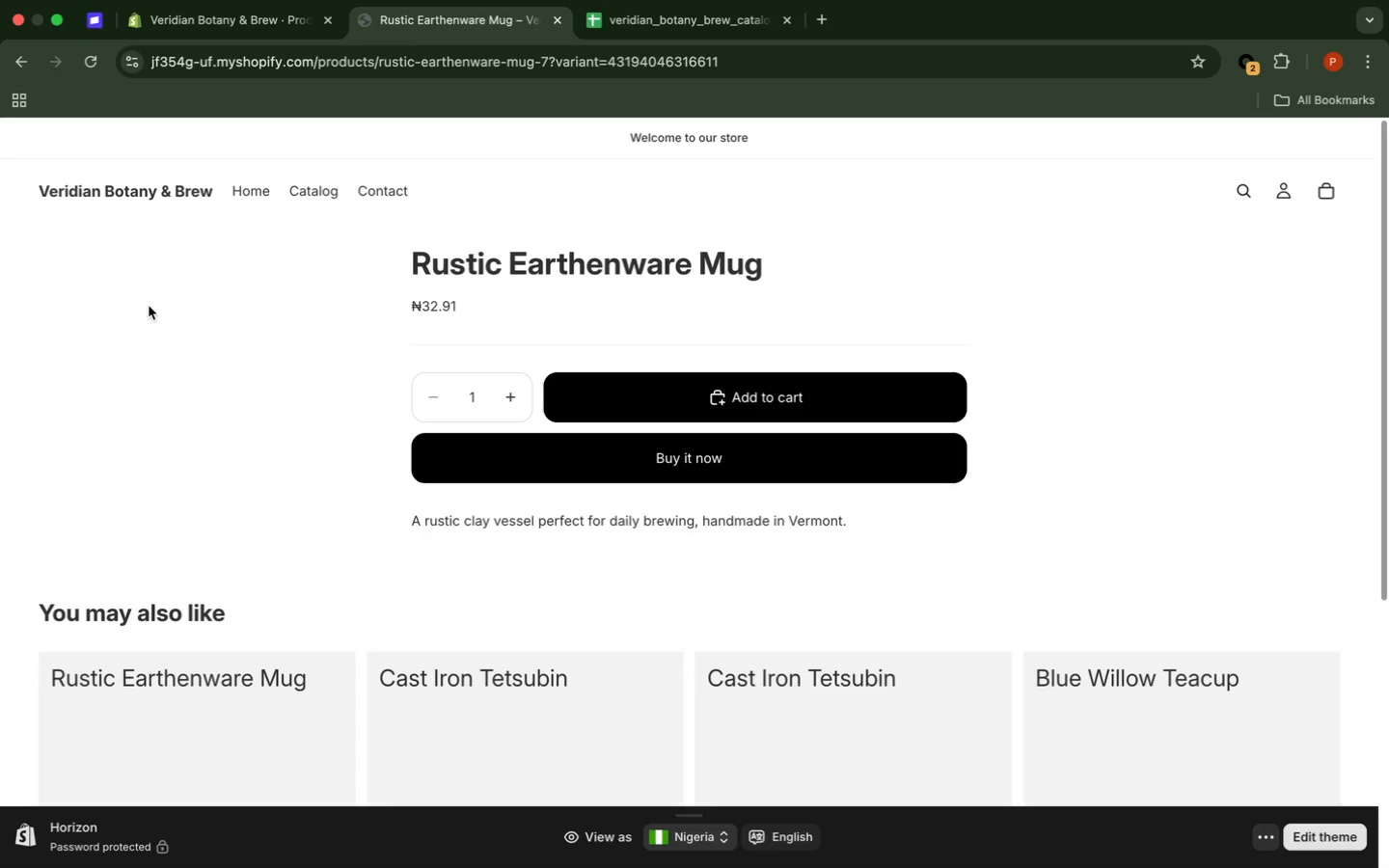 
left_click([13, 55])
 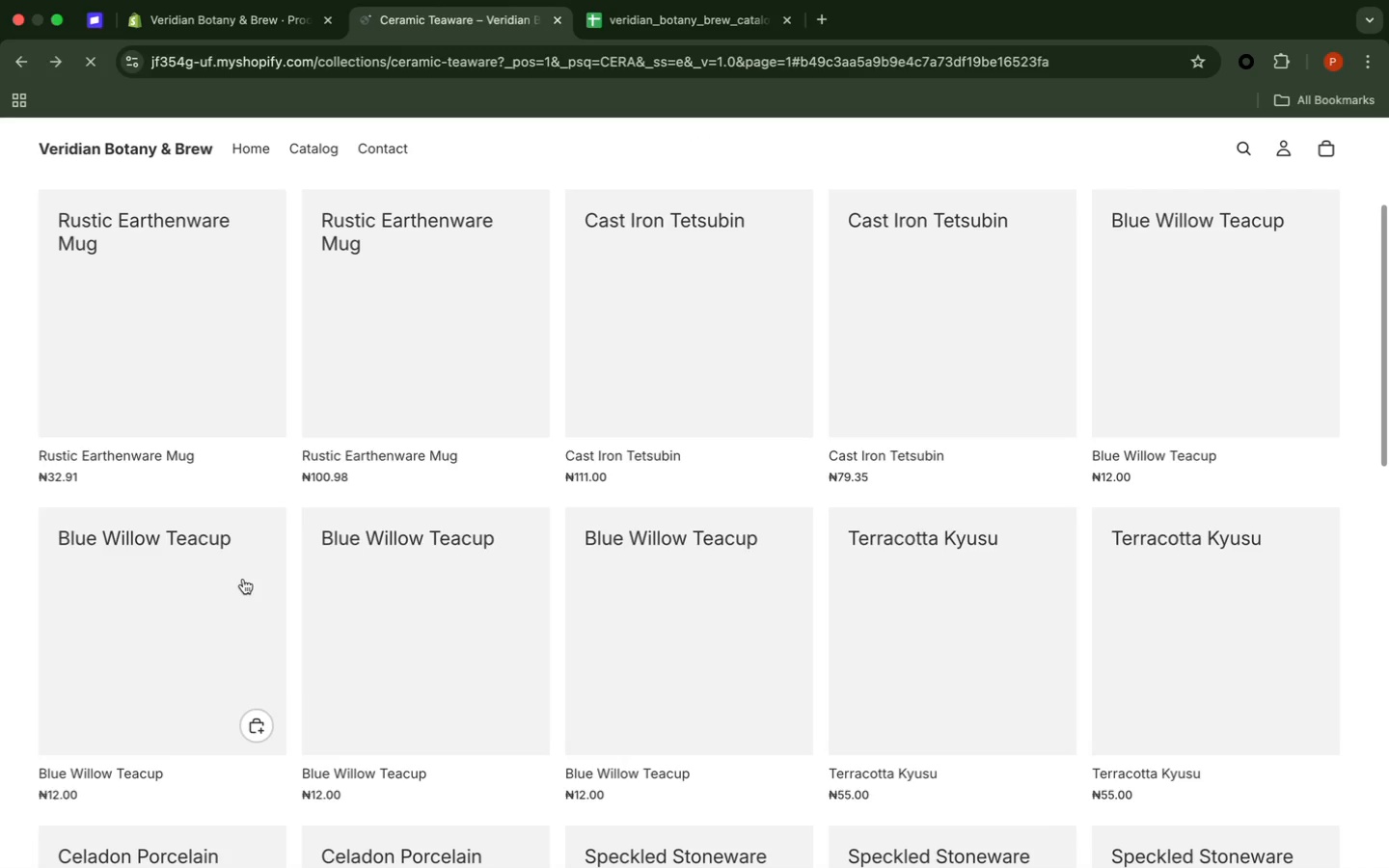 
scroll: coordinate [243, 579], scroll_direction: down, amount: 3.0
 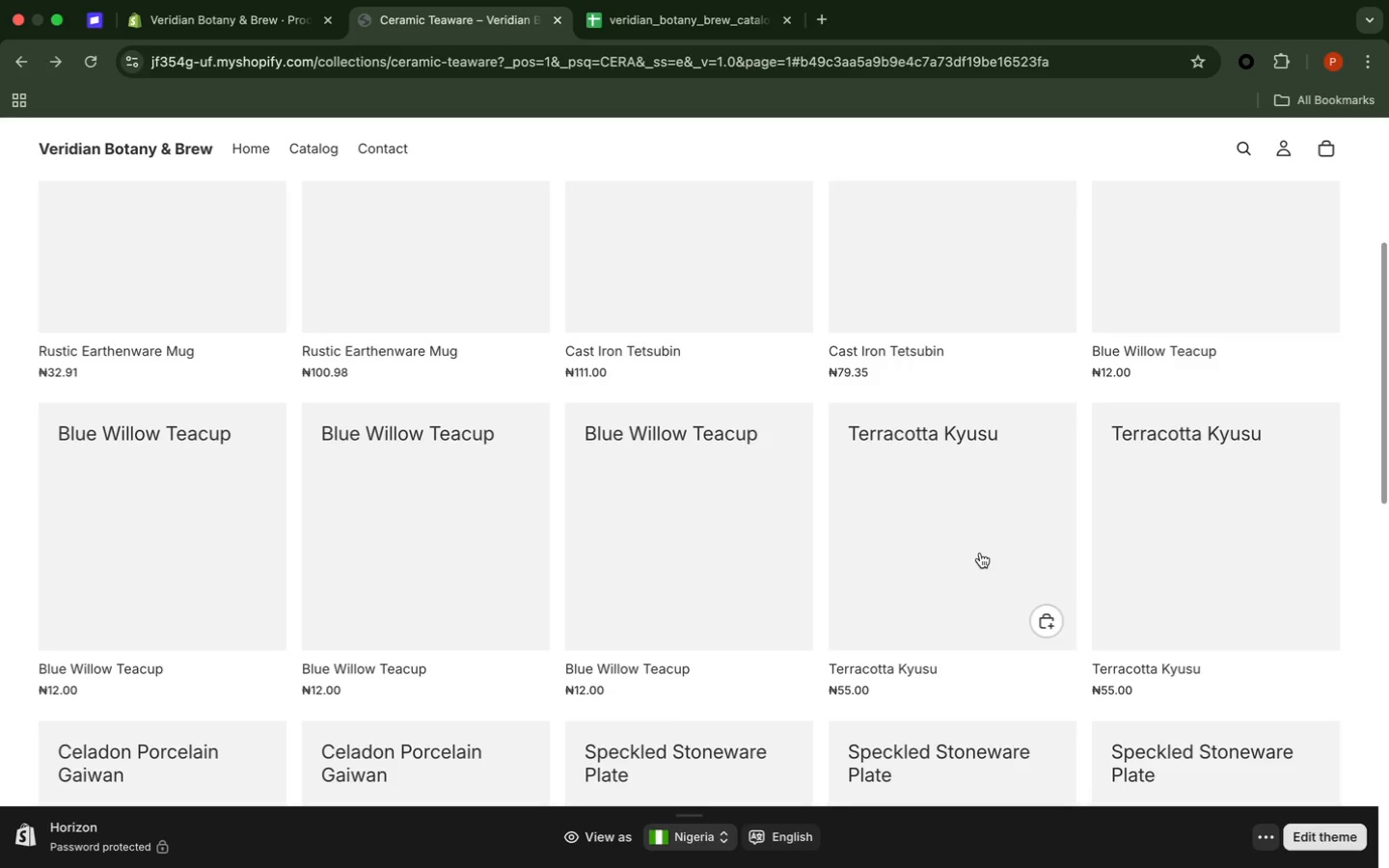 
left_click([973, 554])
 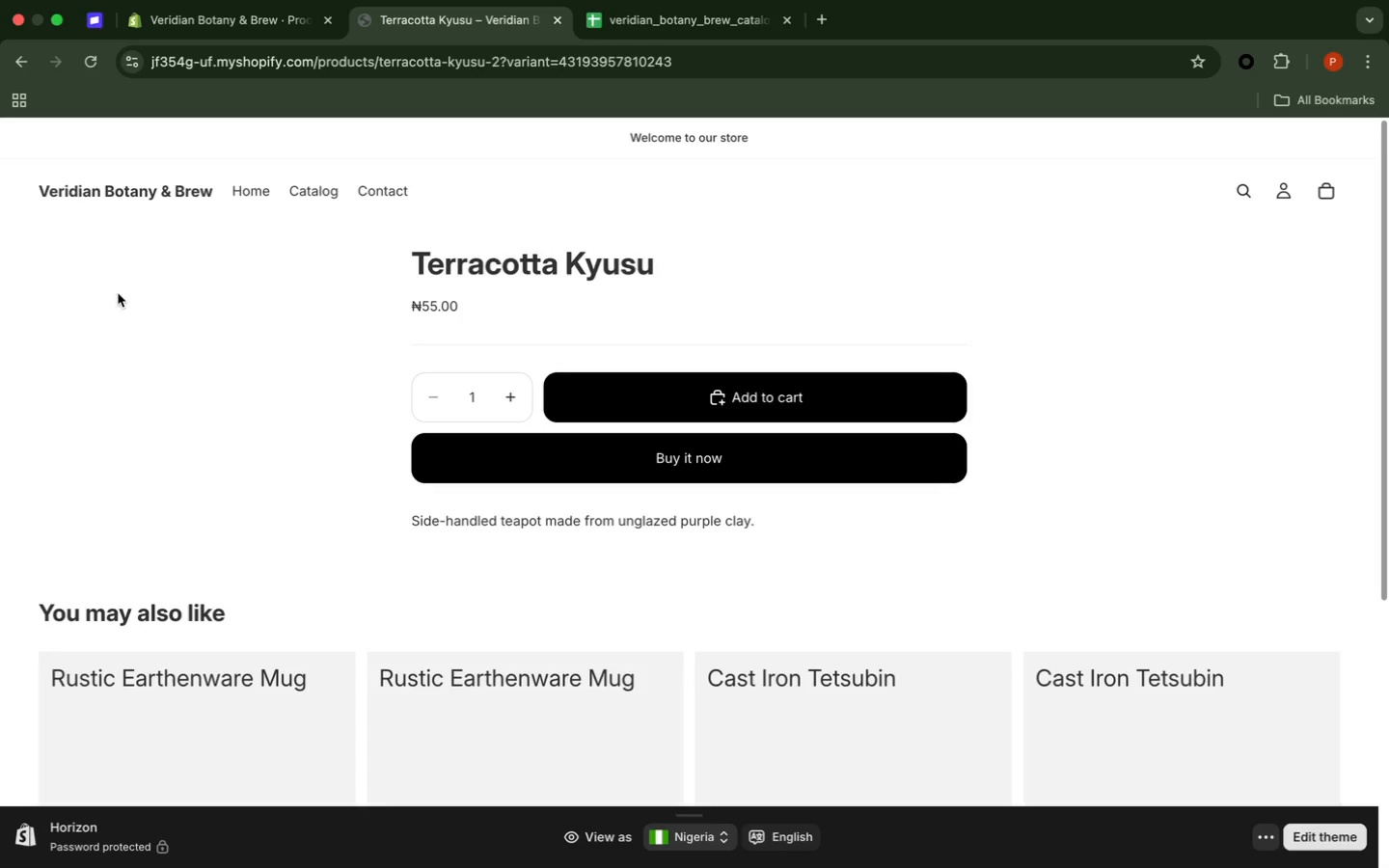 
wait(7.09)
 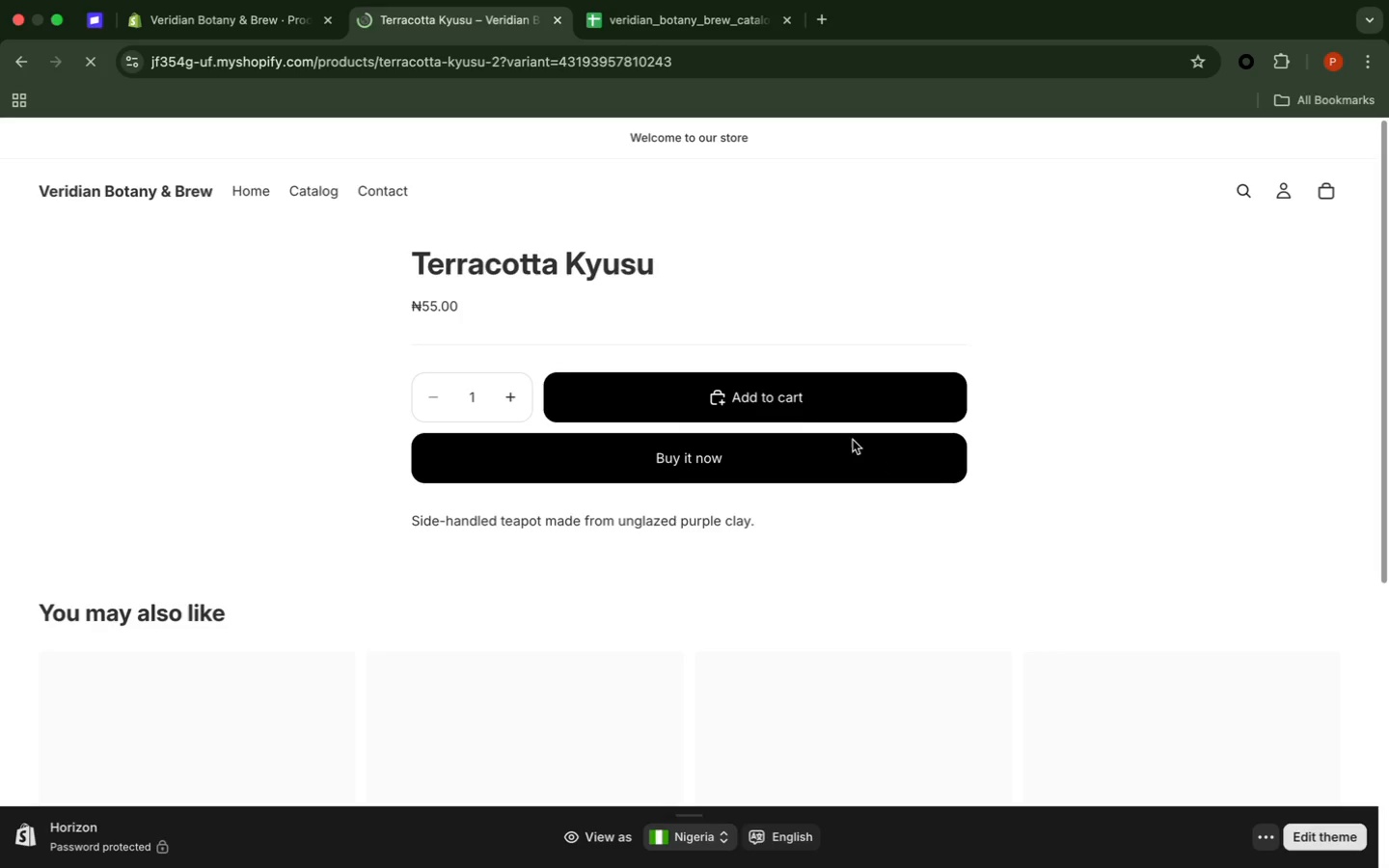 
left_click([20, 59])
 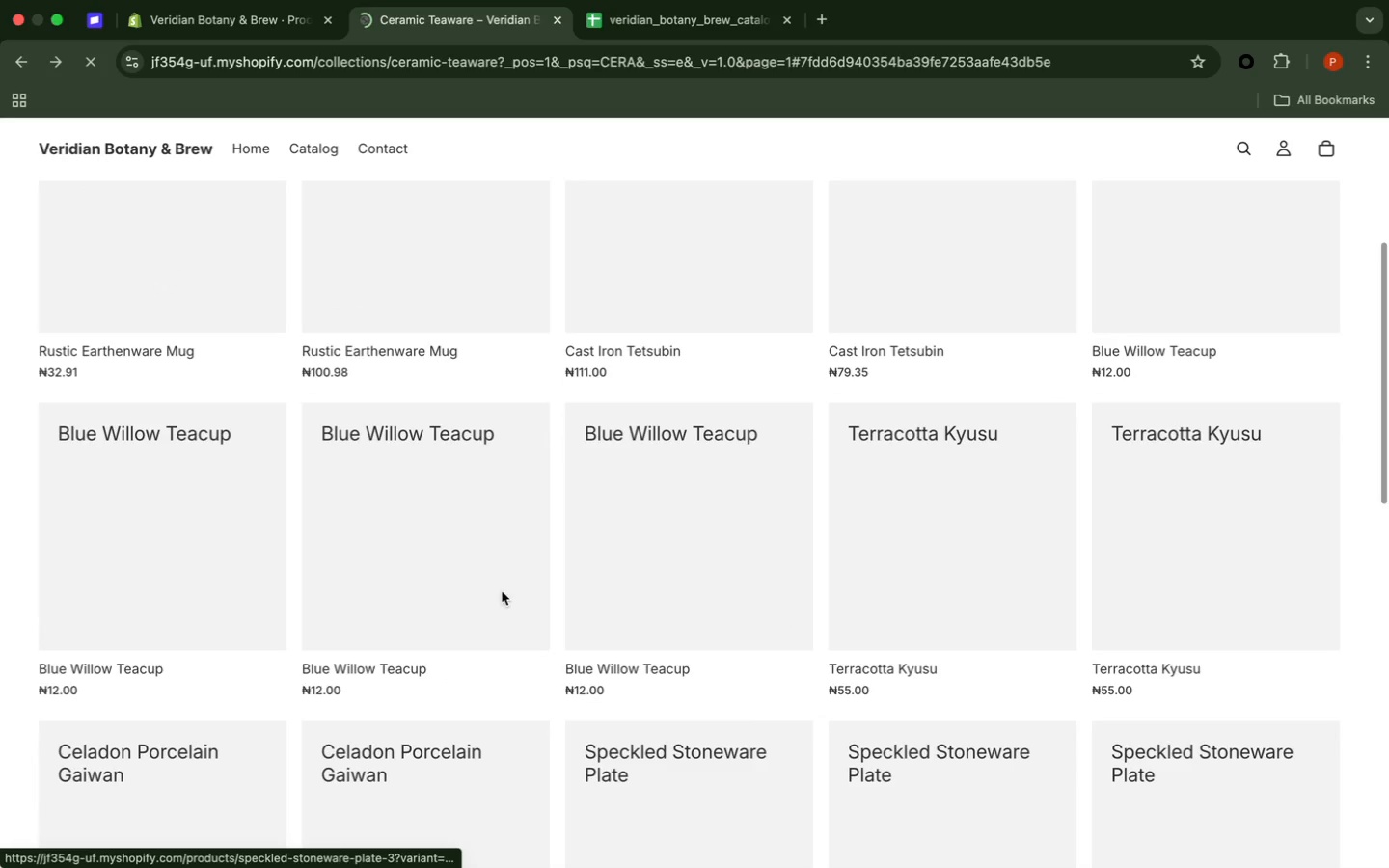 
mouse_move([672, 397])
 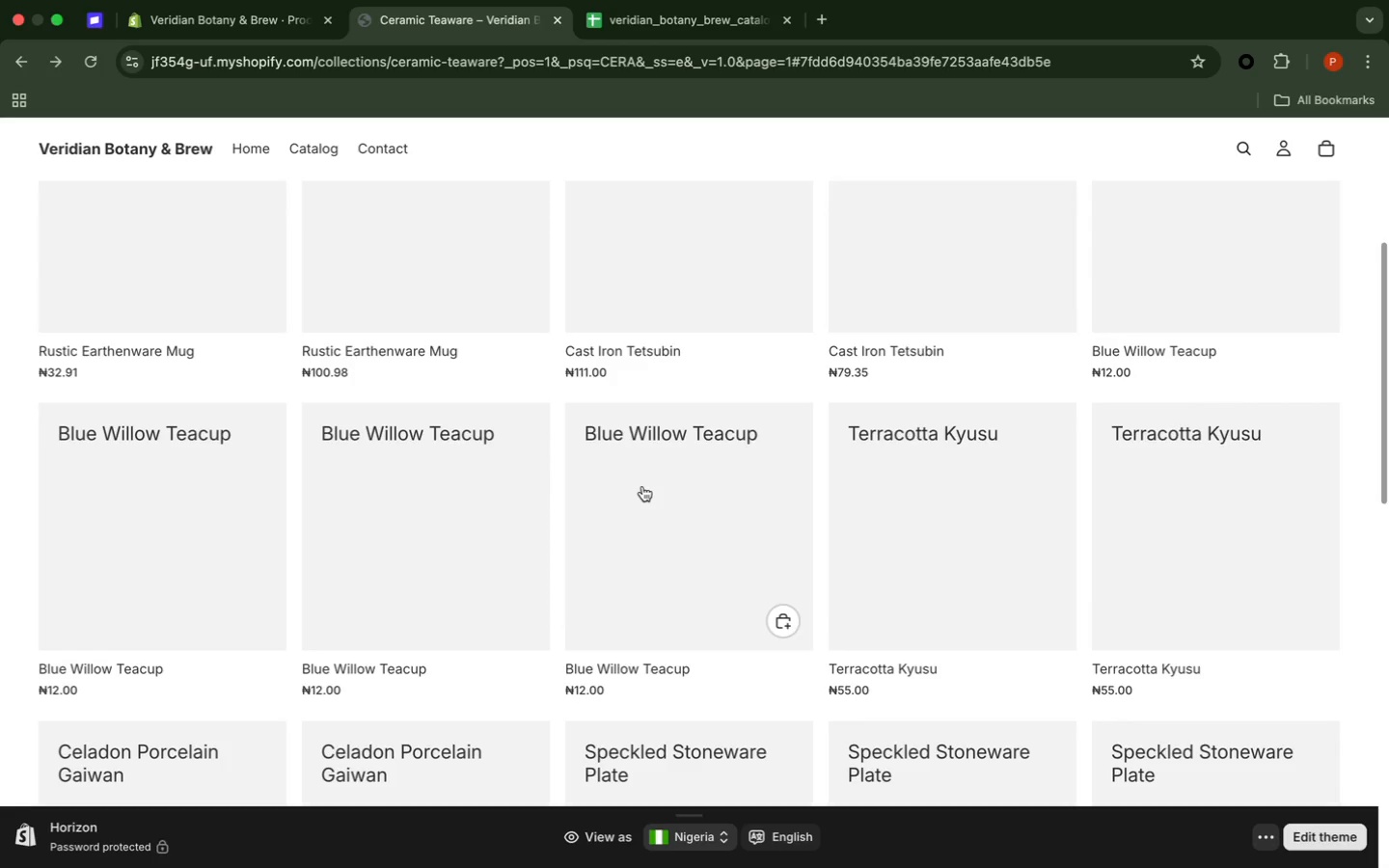 
wait(13.45)
 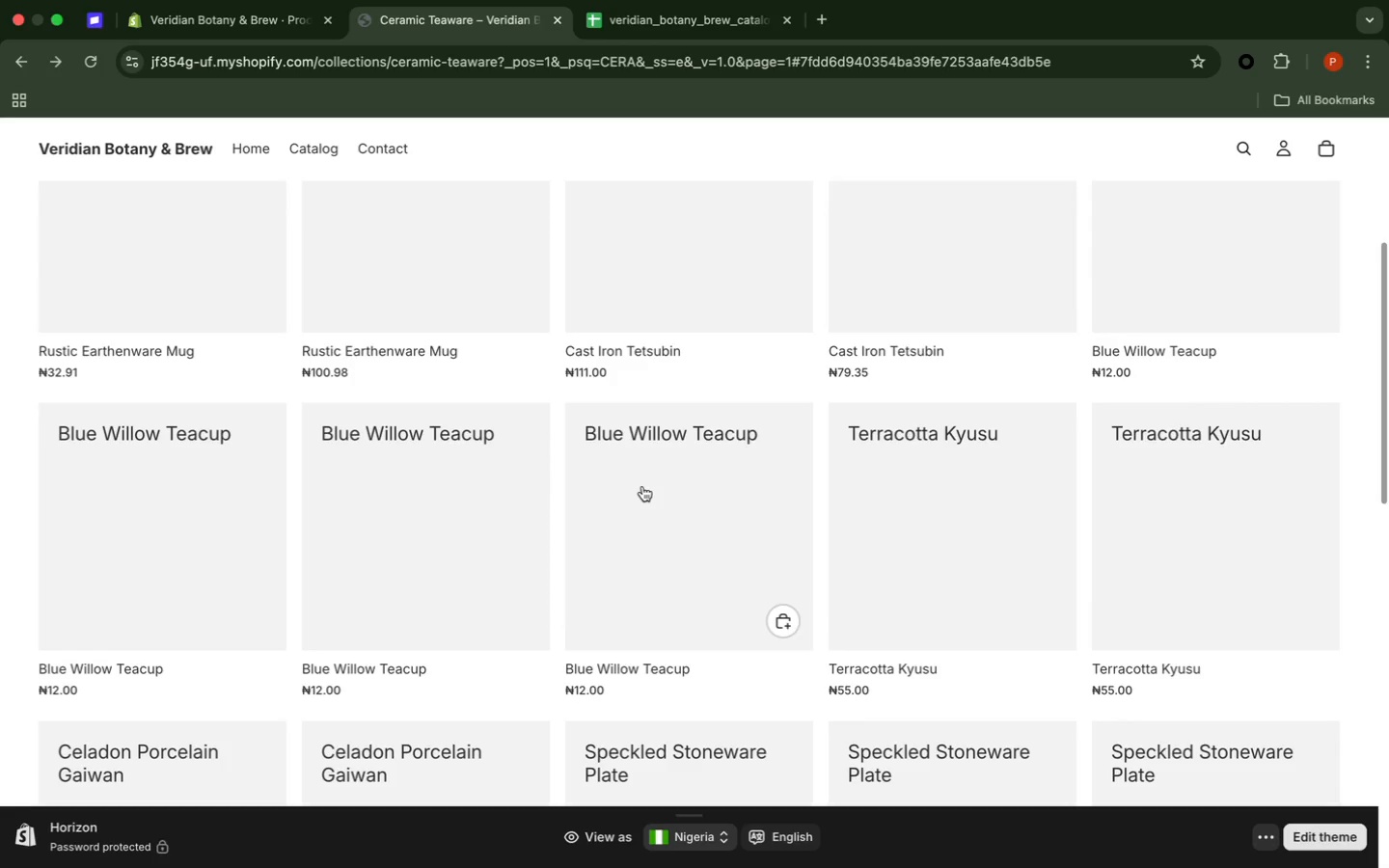 
scroll: coordinate [535, 487], scroll_direction: down, amount: 7.0
 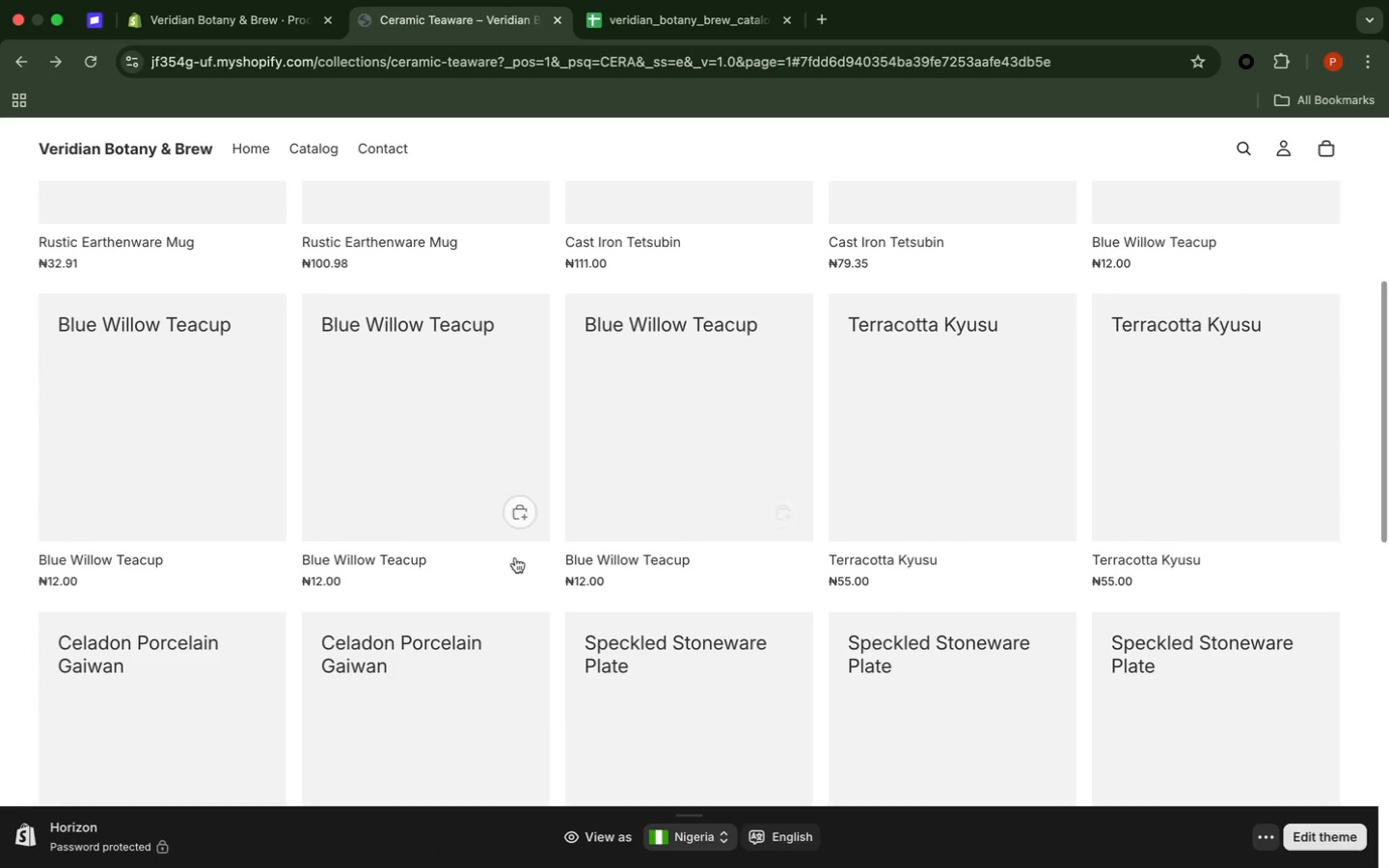 
wait(9.19)
 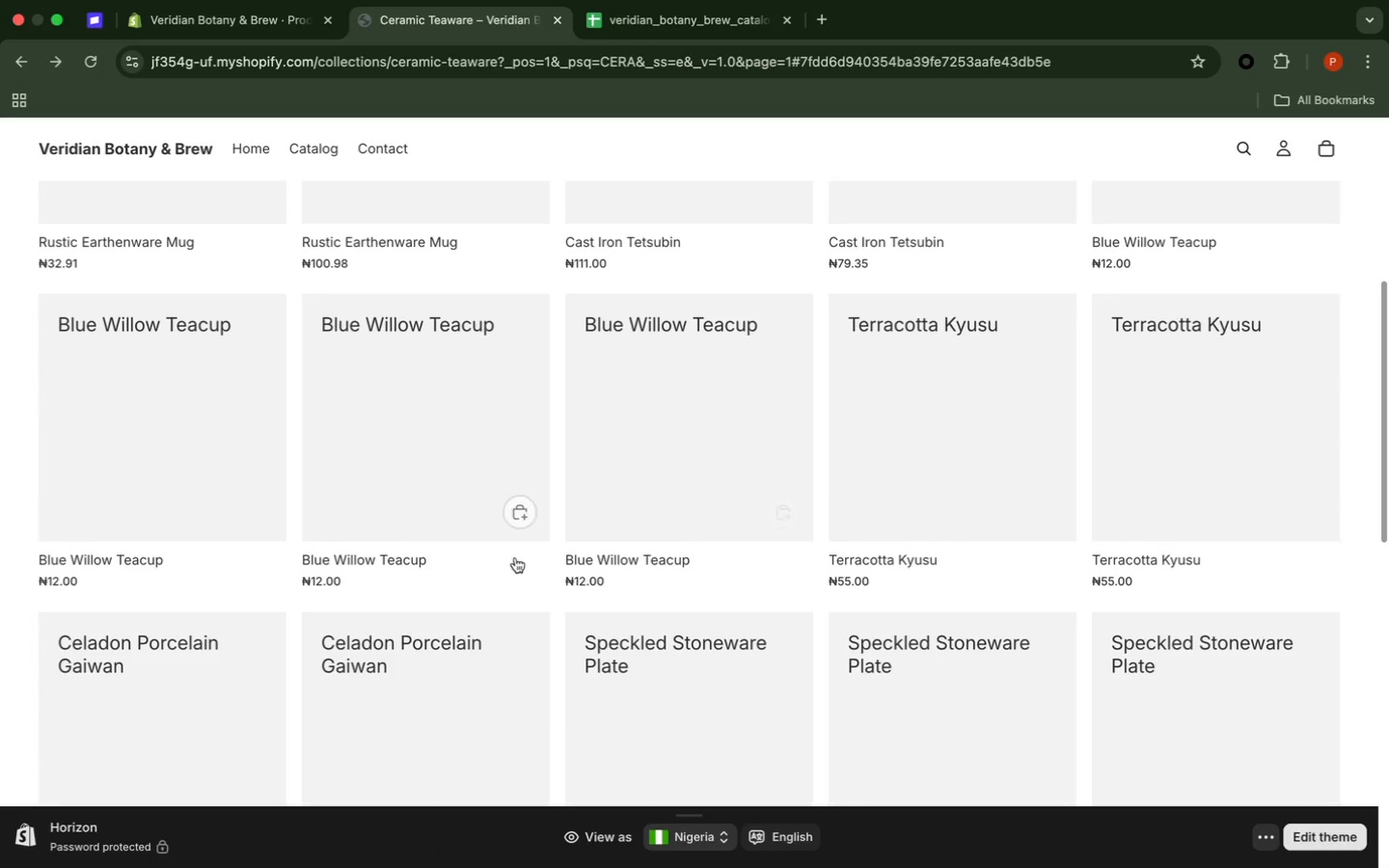 
scroll: coordinate [760, 569], scroll_direction: down, amount: 9.0
 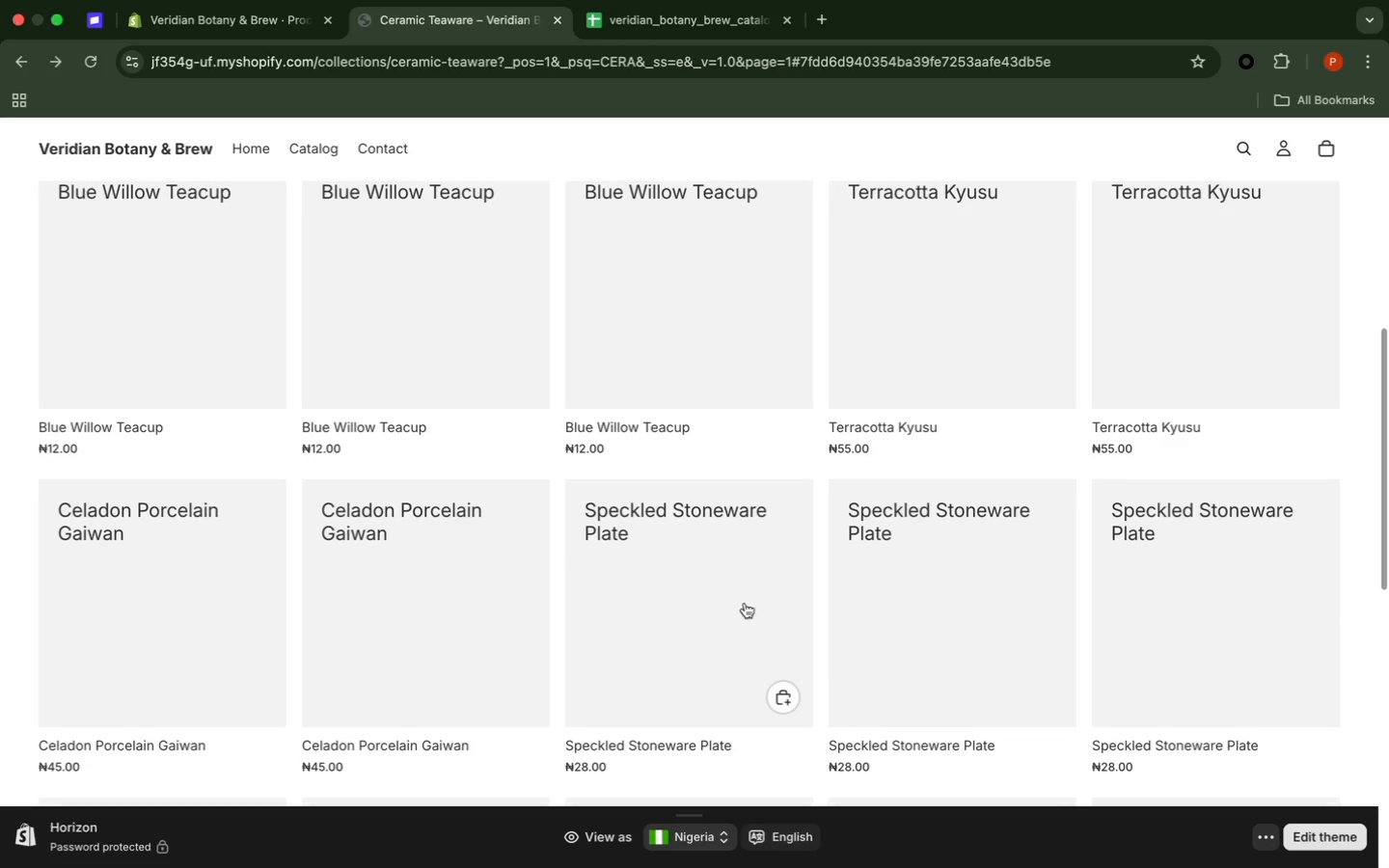 
wait(14.28)
 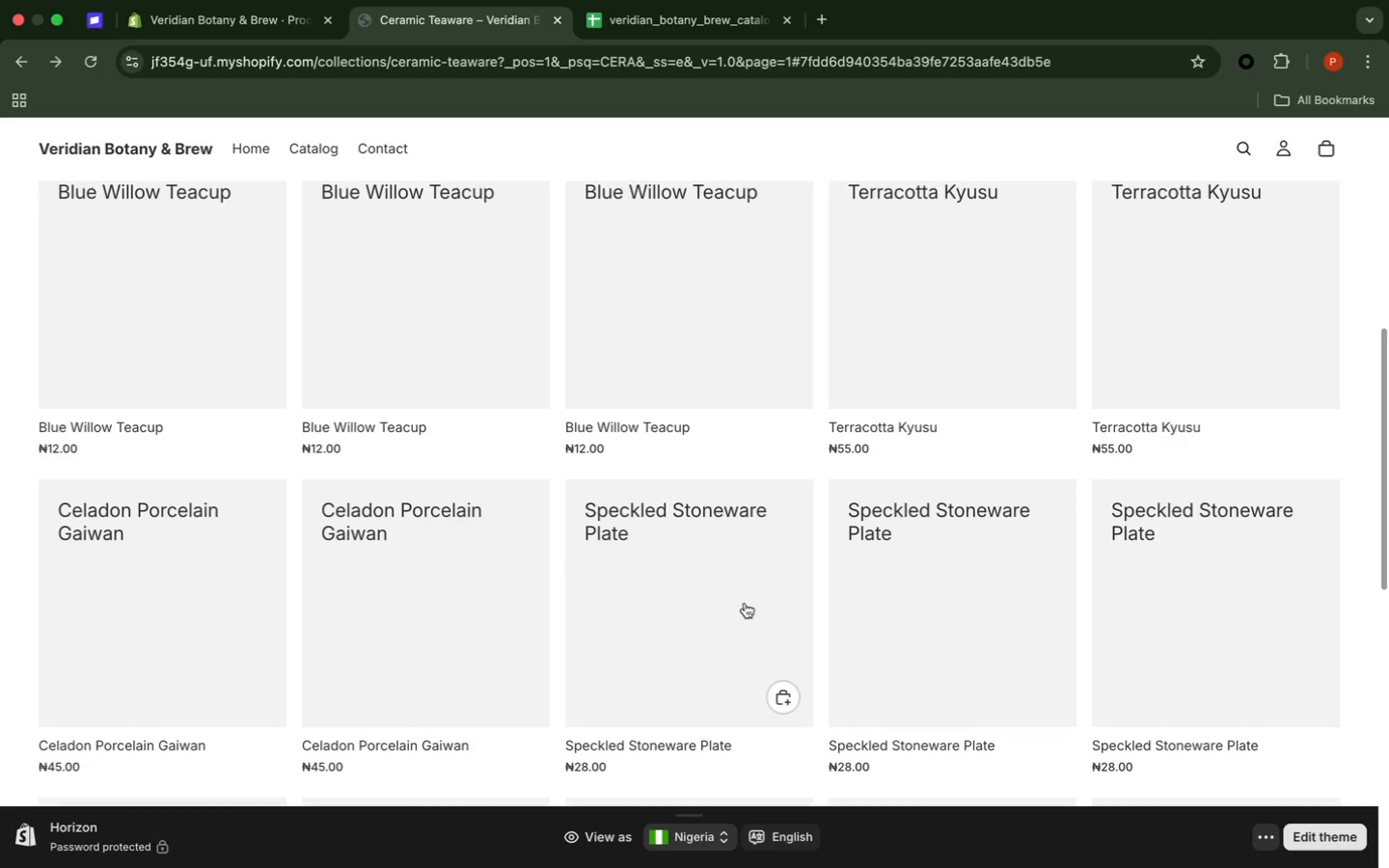 
left_click([19, 71])
 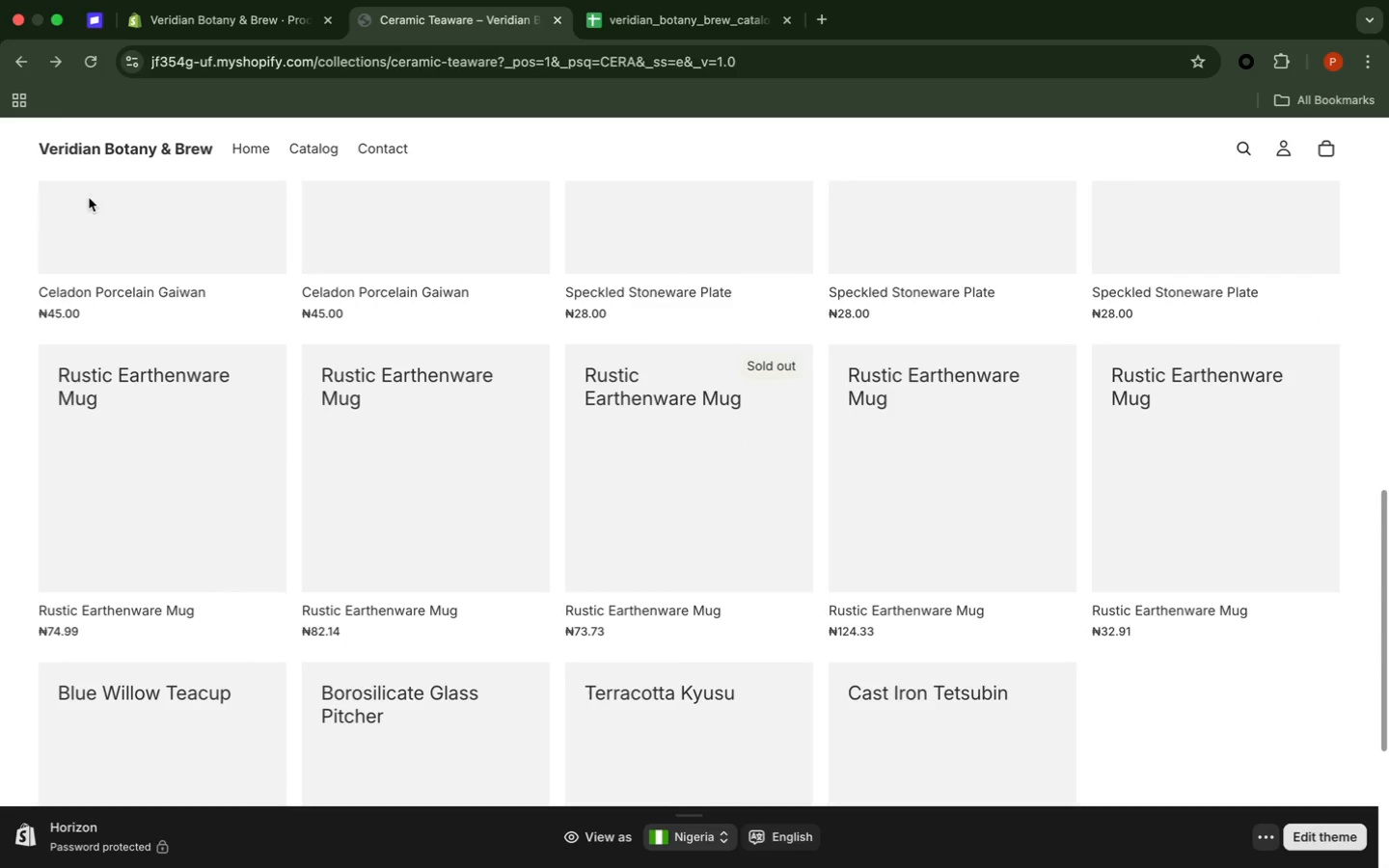 
mouse_move([93, 216])
 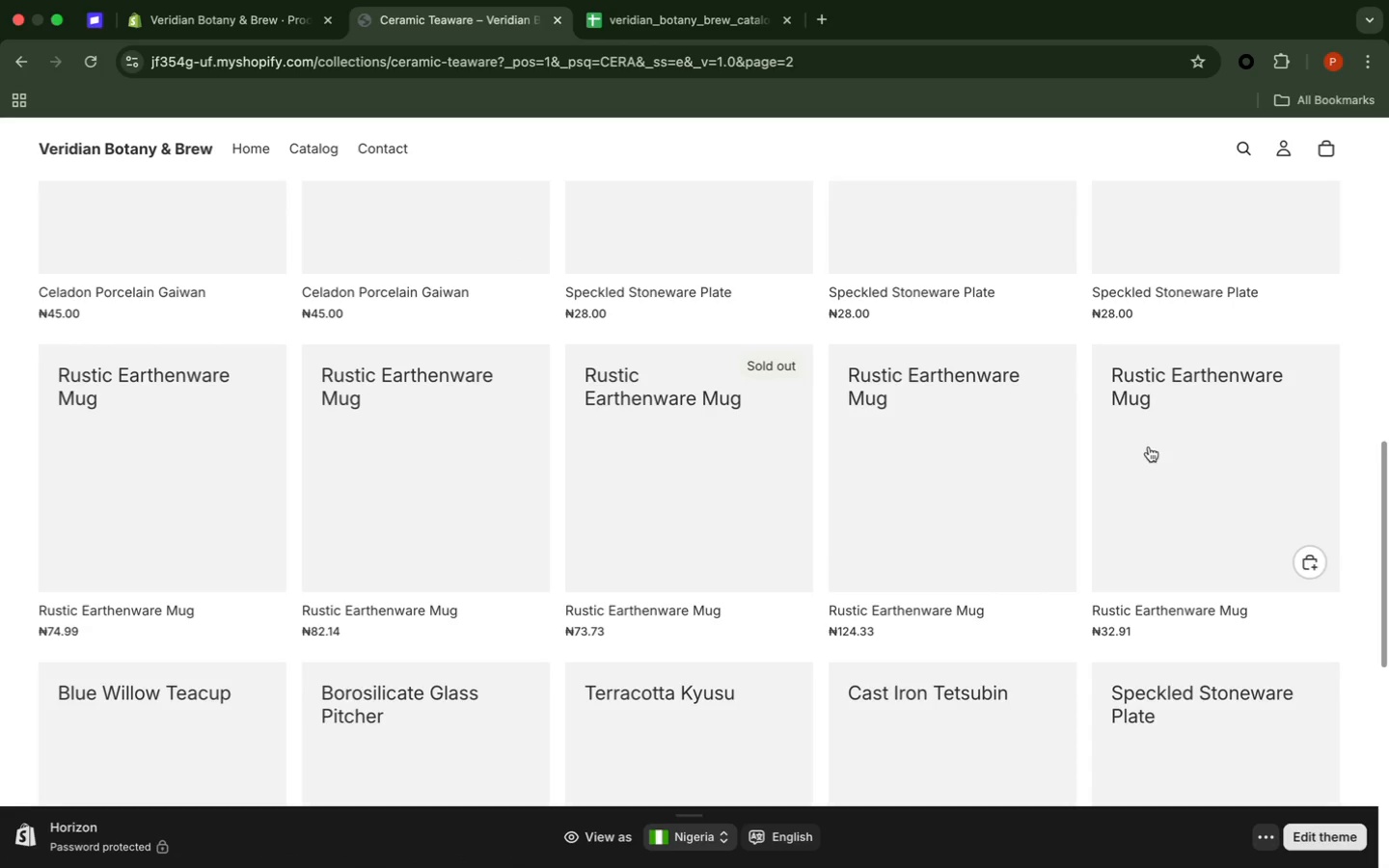 
wait(7.09)
 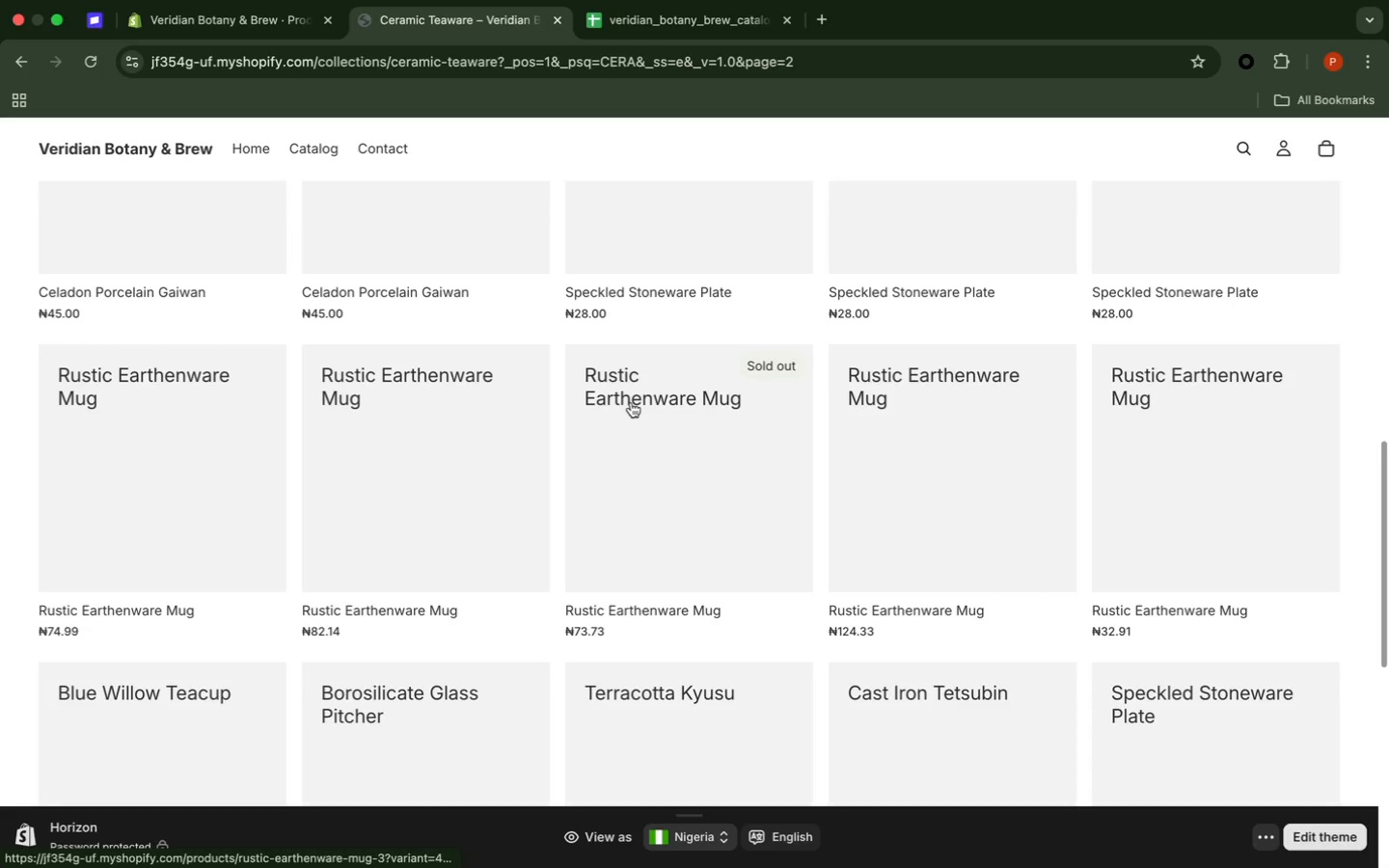 
left_click([1386, 308])
 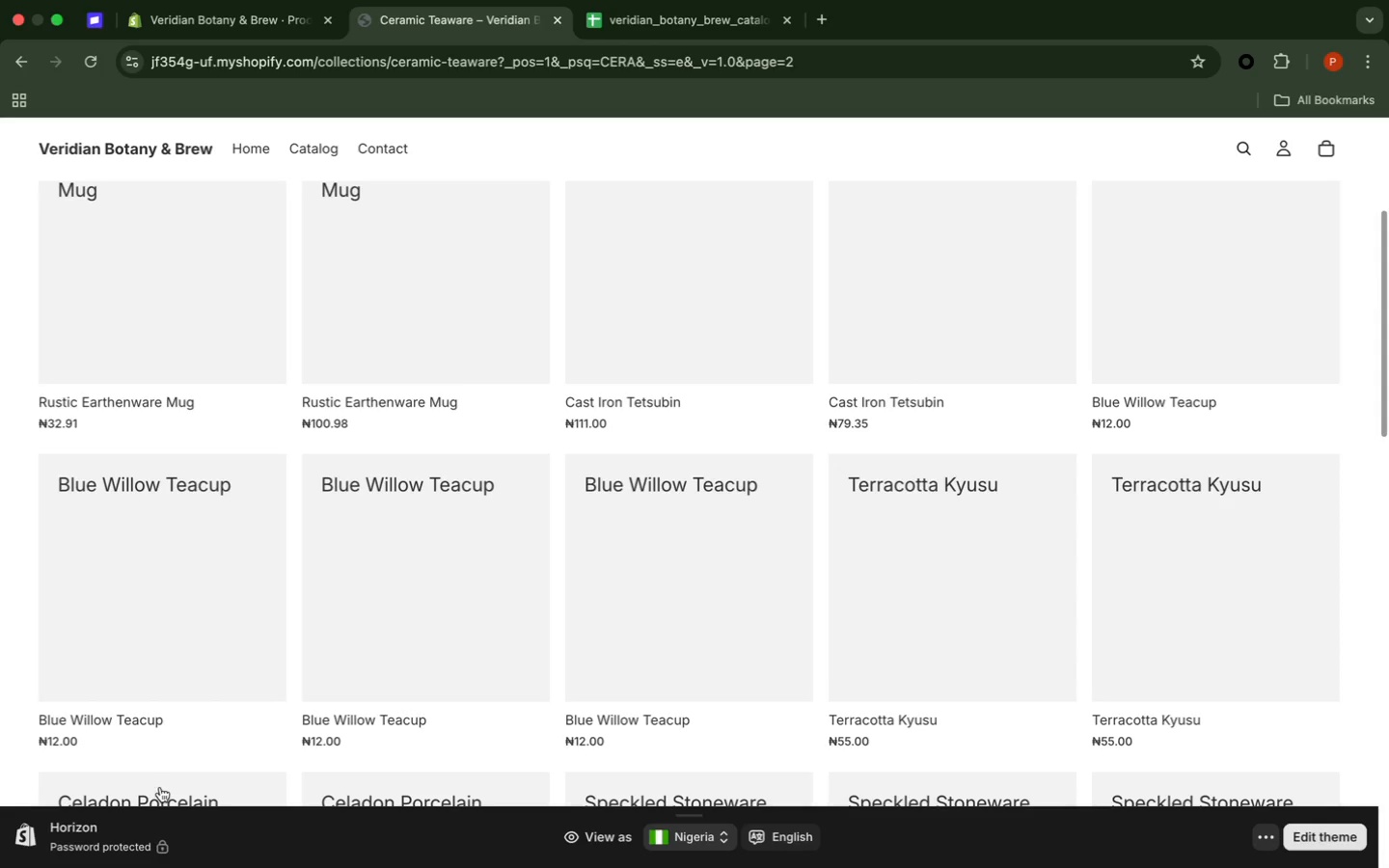 
wait(8.02)
 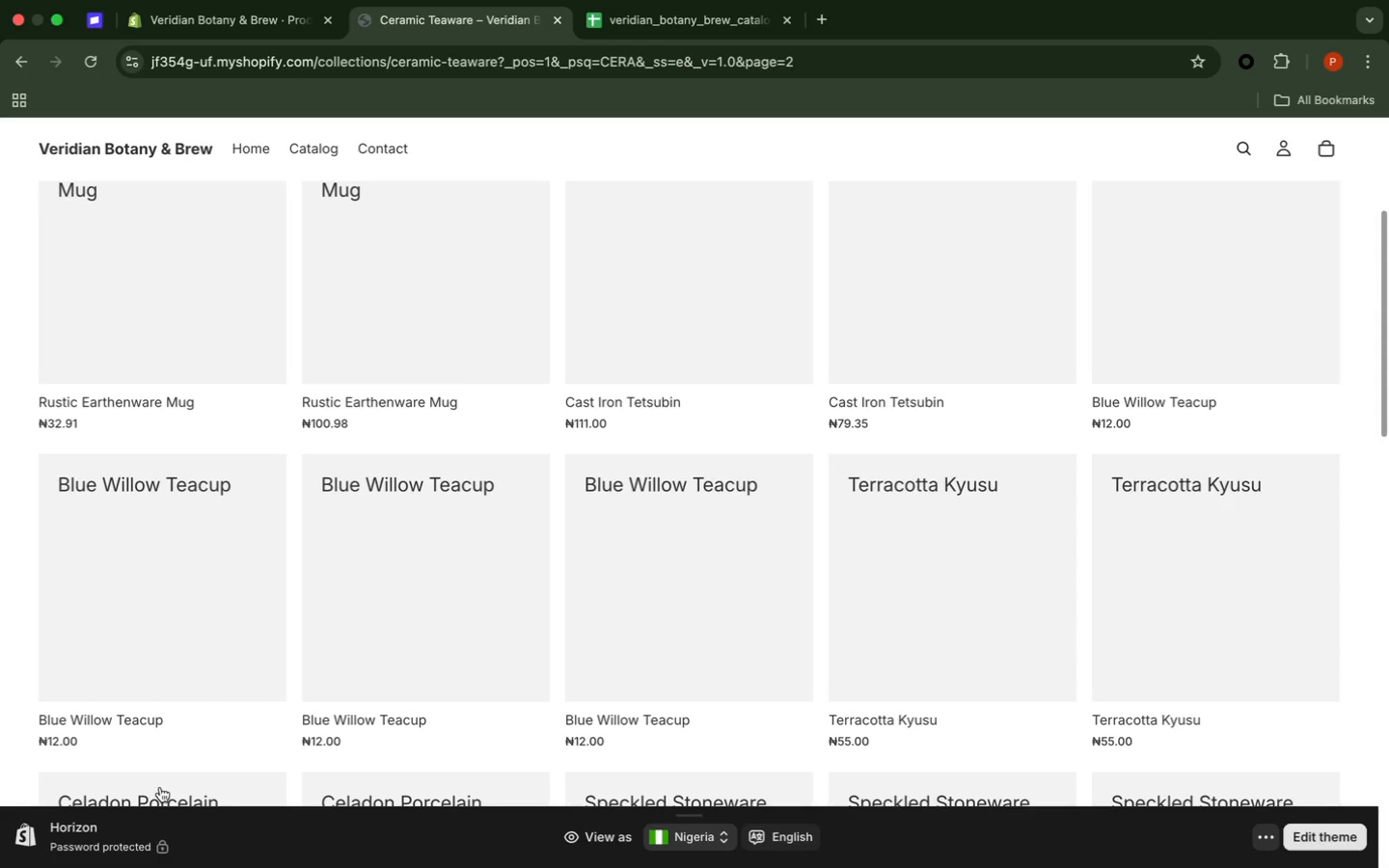 
left_click([1248, 147])
 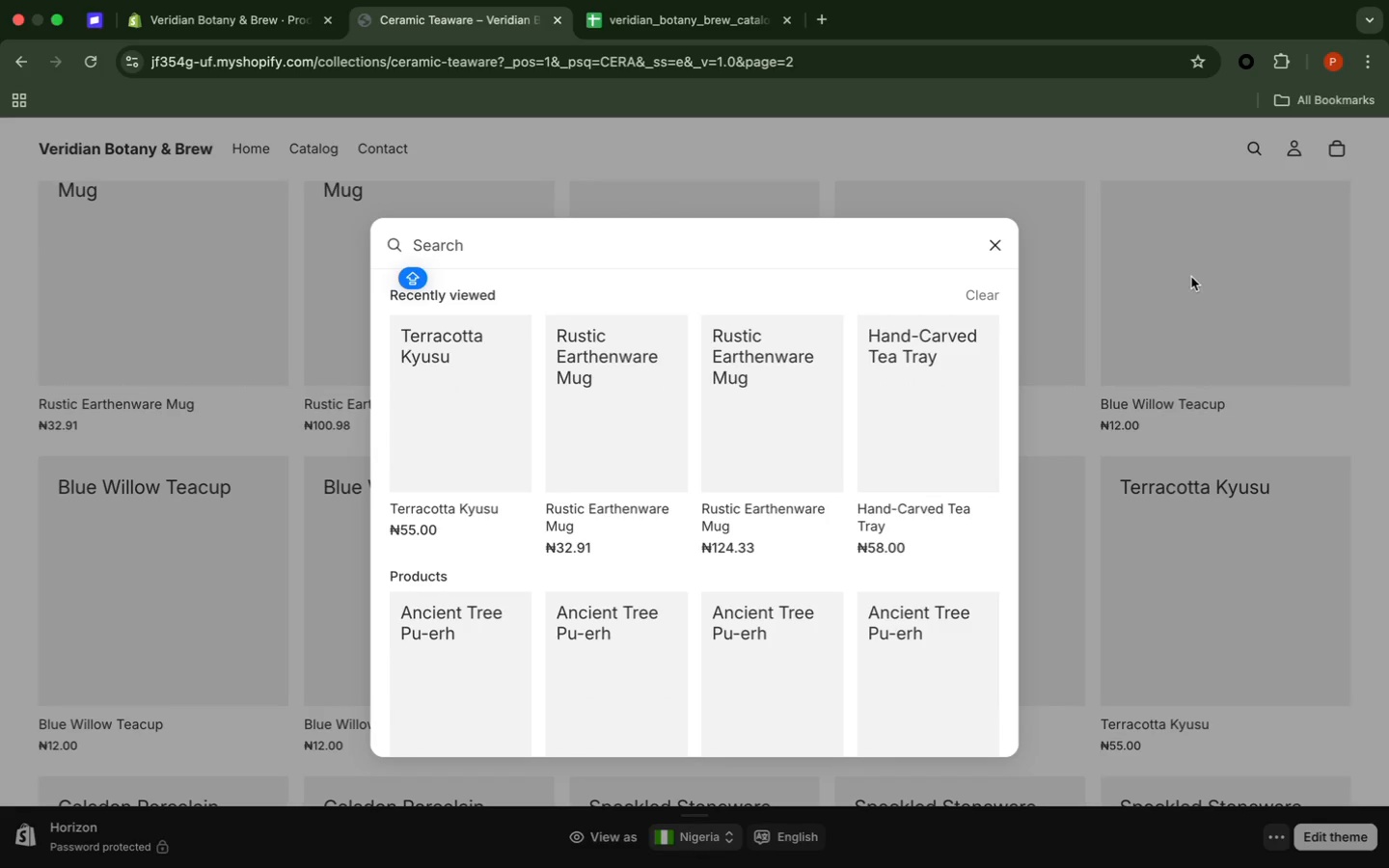 
type(DRINKWARE)
 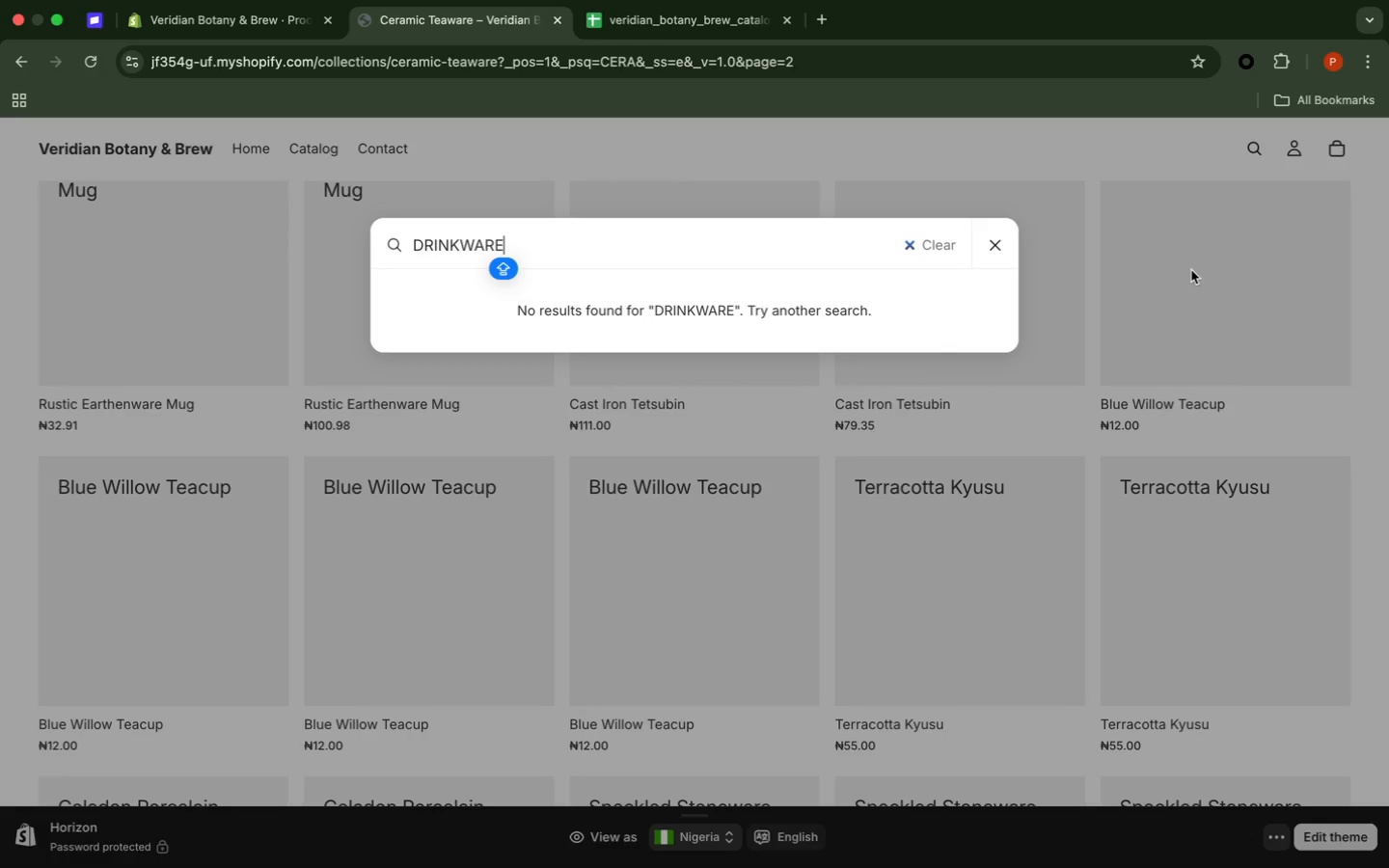 
hold_key(key=Backspace, duration=1.47)
 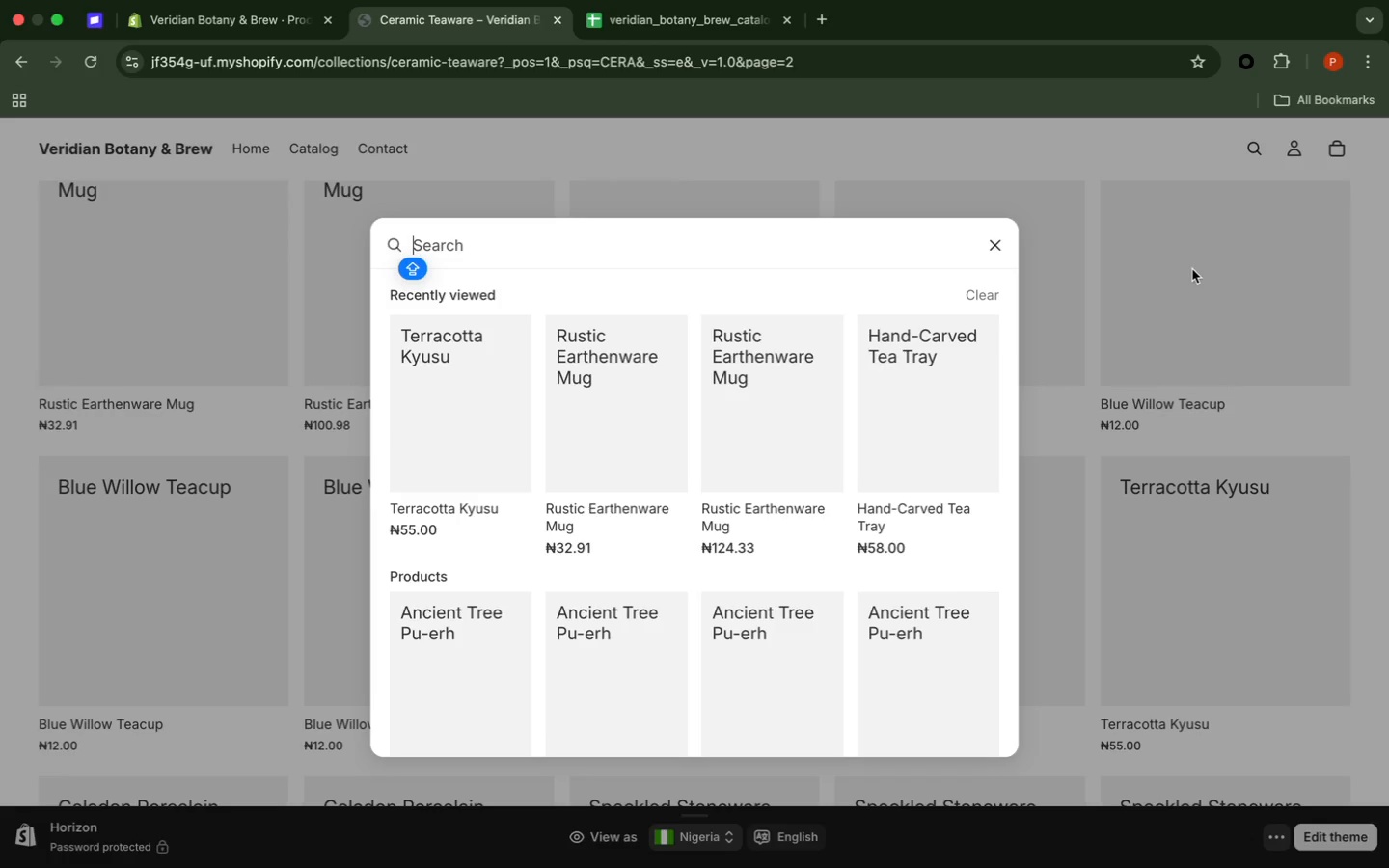 
wait(19.33)
 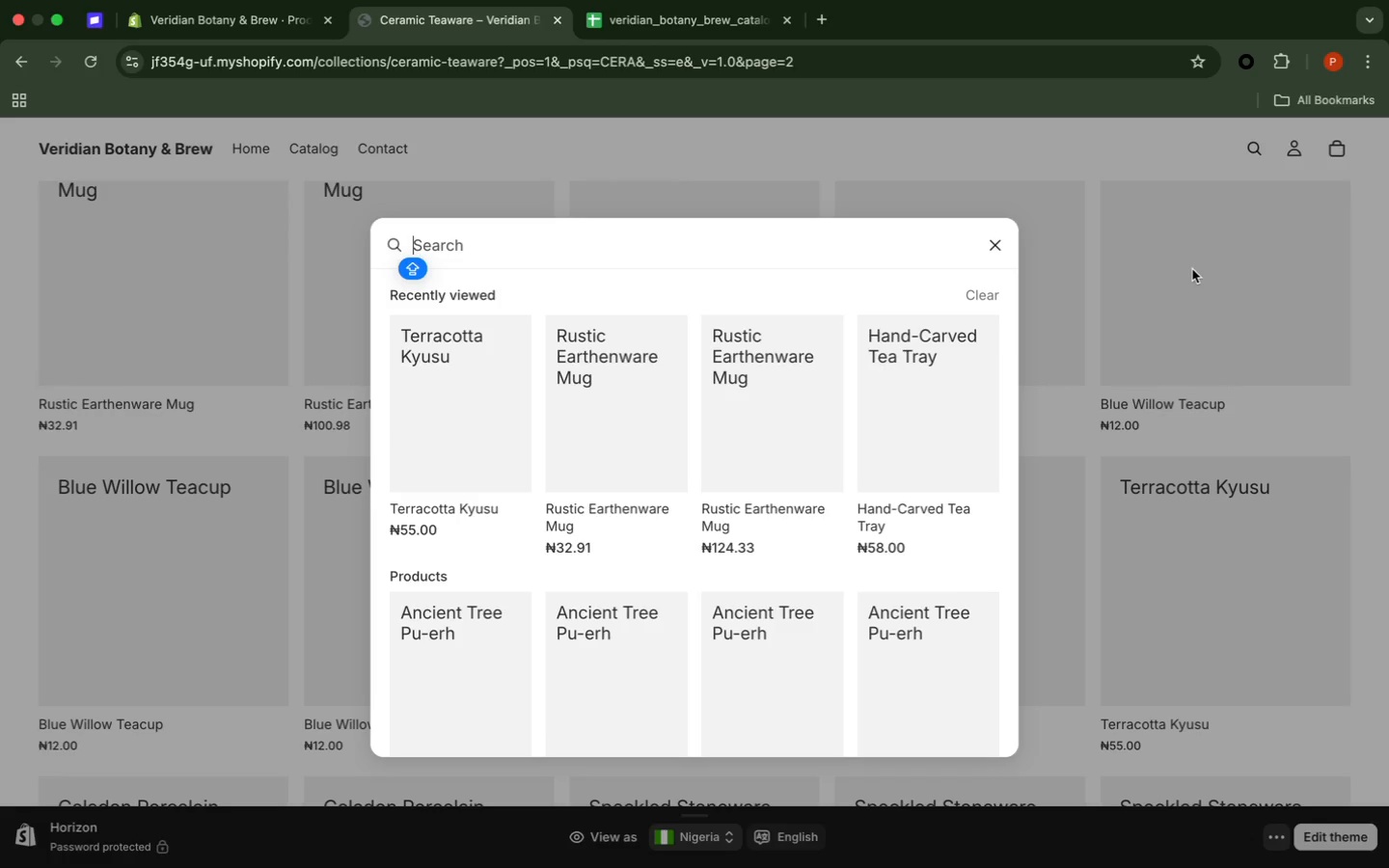 
type(AN)
 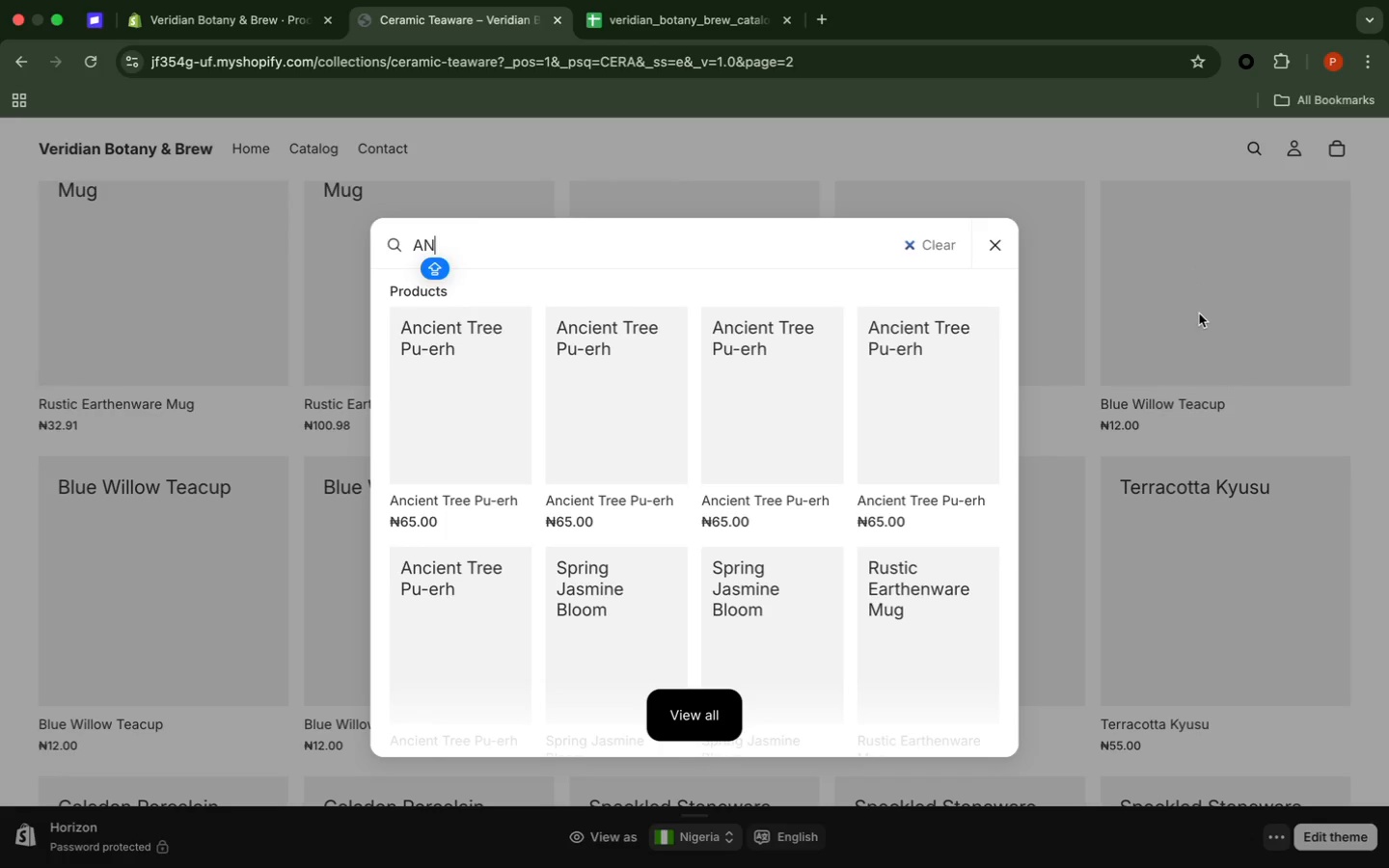 
wait(10.0)
 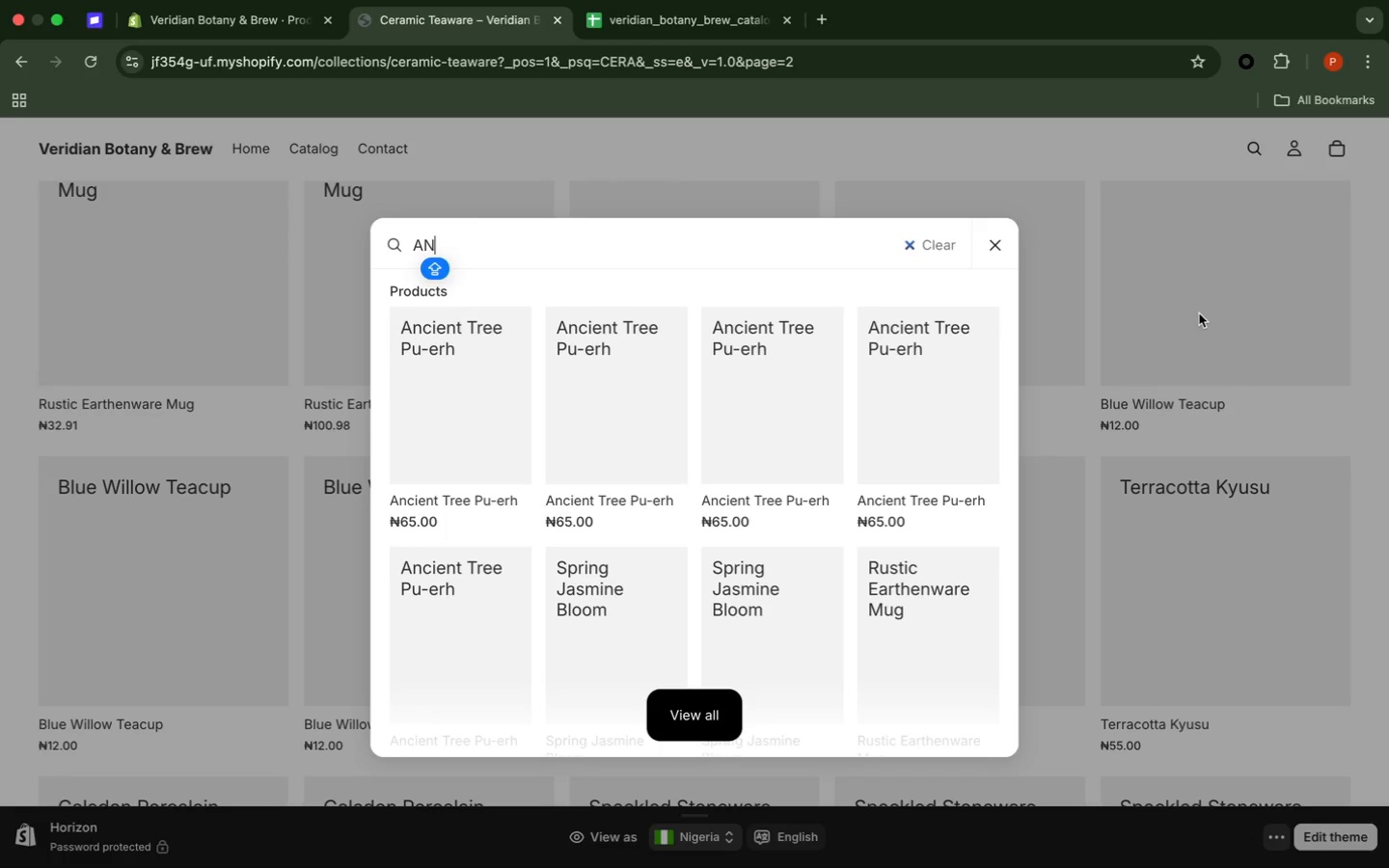 
key(Backspace)
 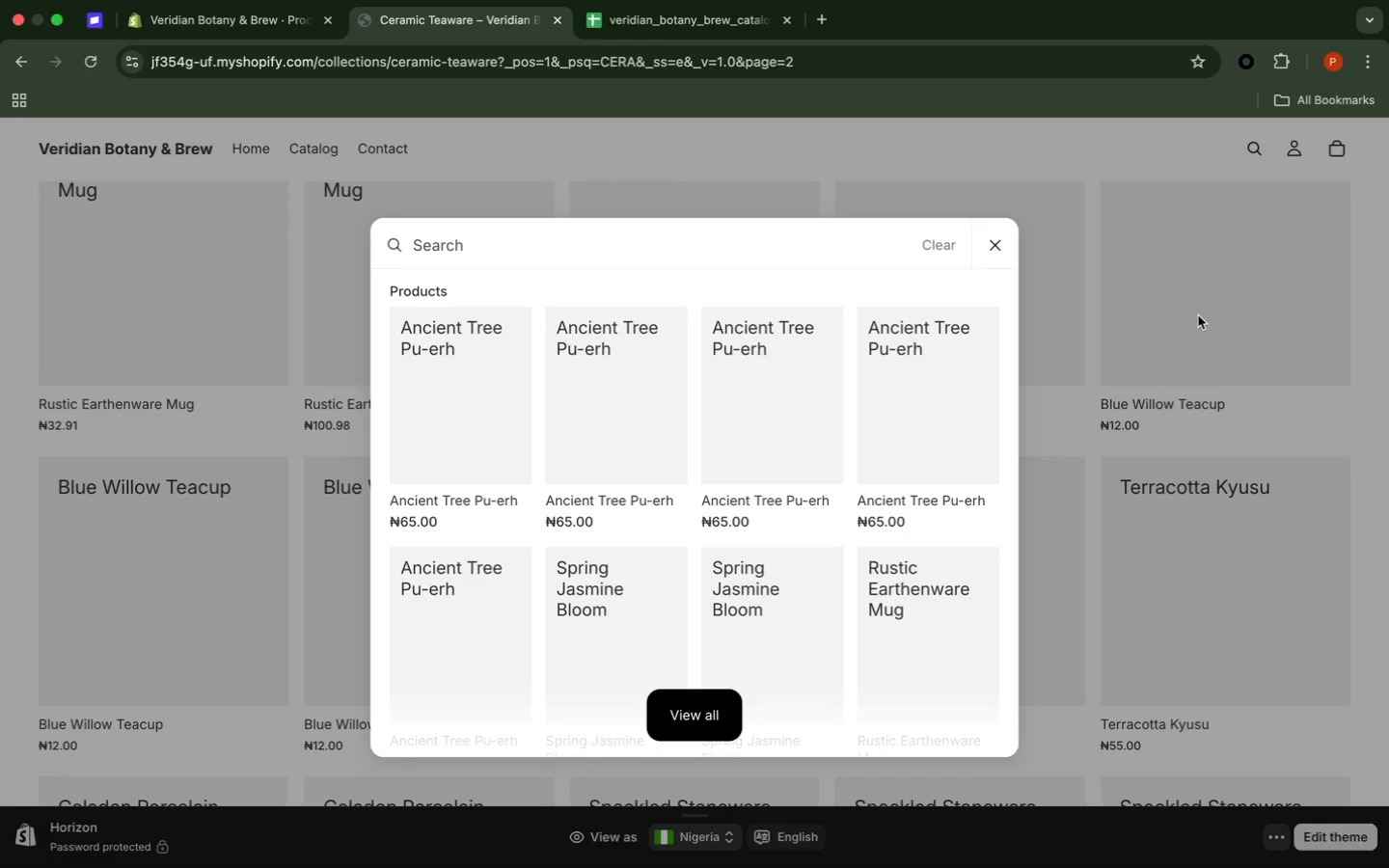 
key(Backspace)
 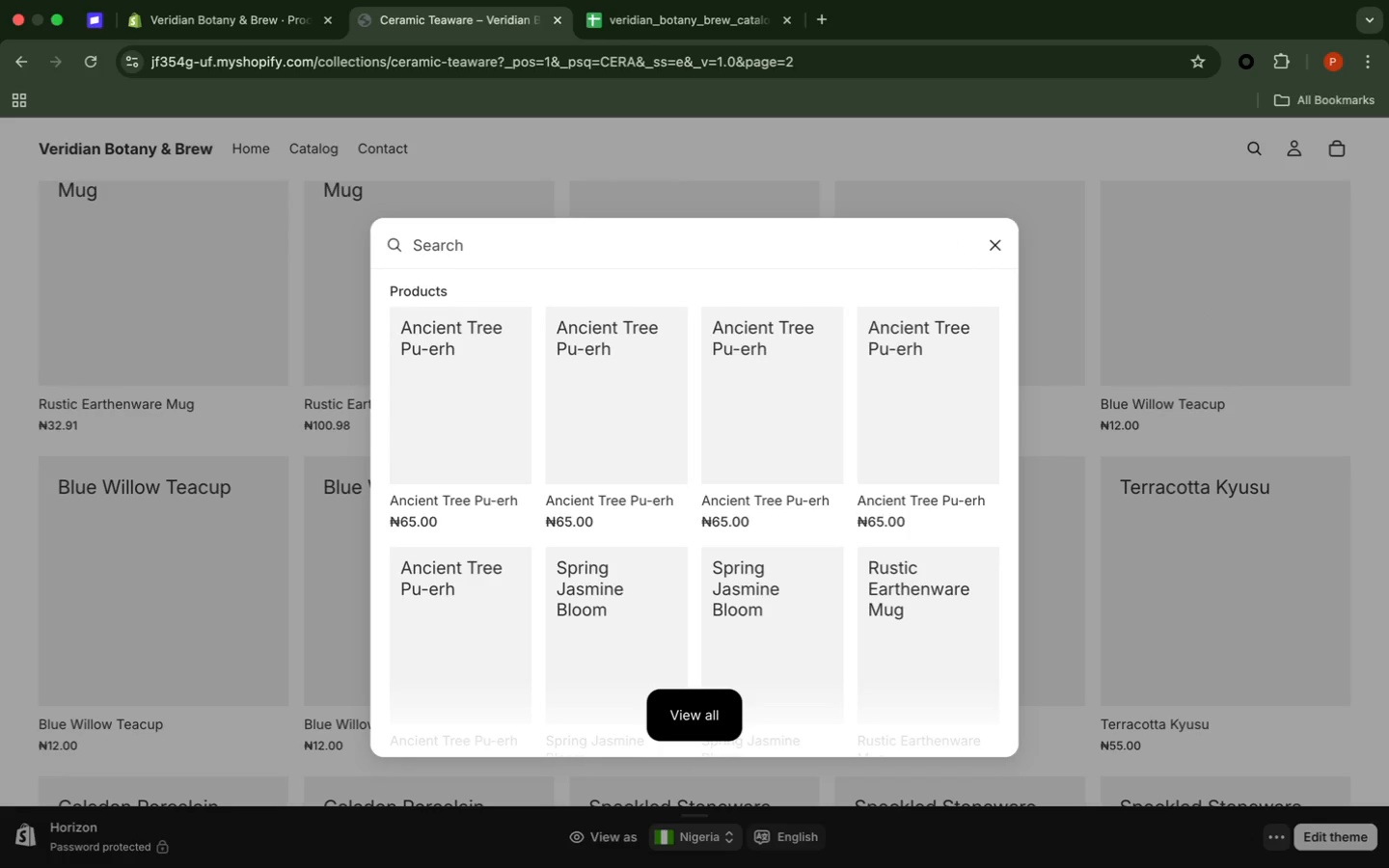 
key(Backspace)
 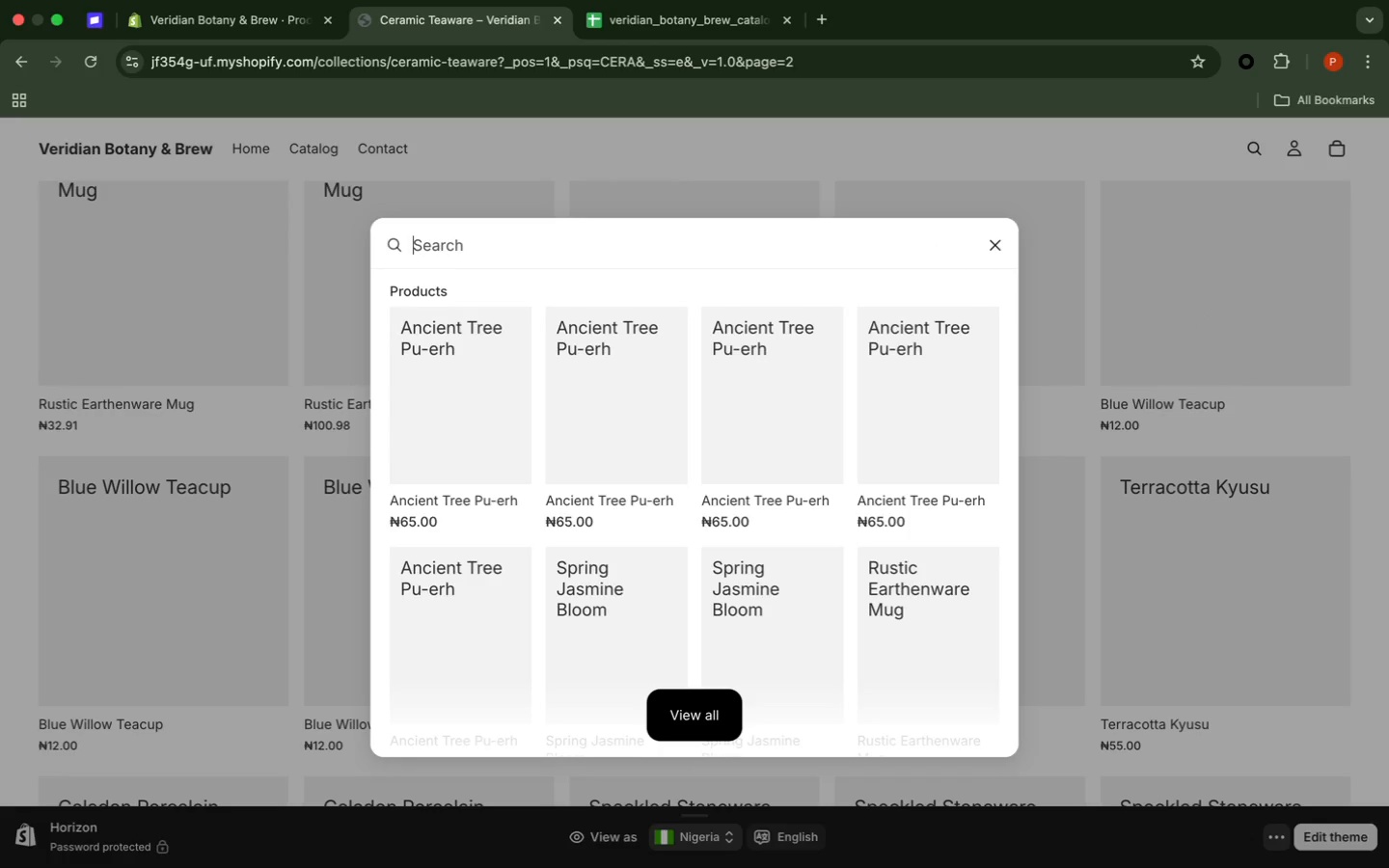 
key(Backspace)
 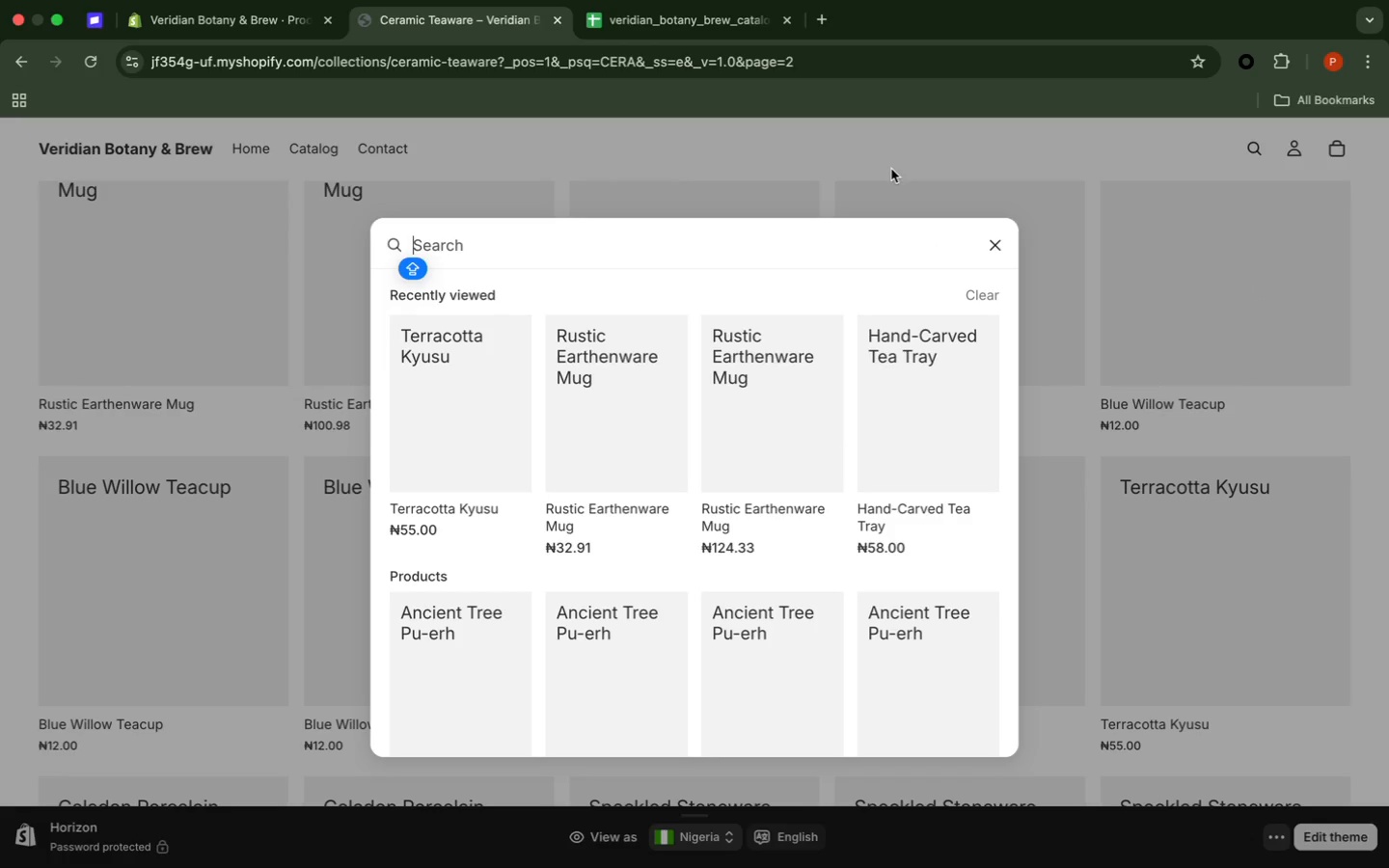 
wait(10.25)
 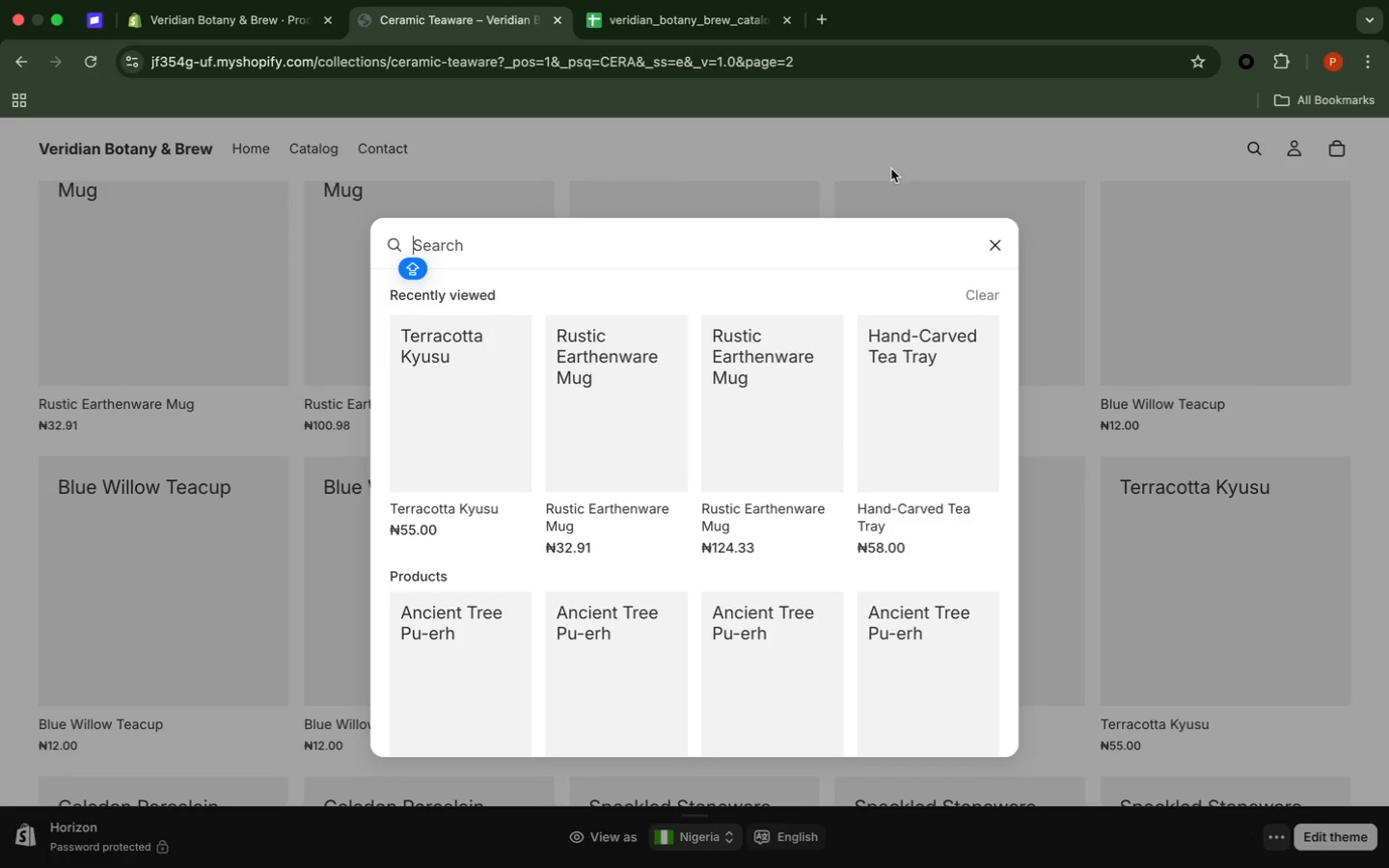 
left_click([667, 251])
 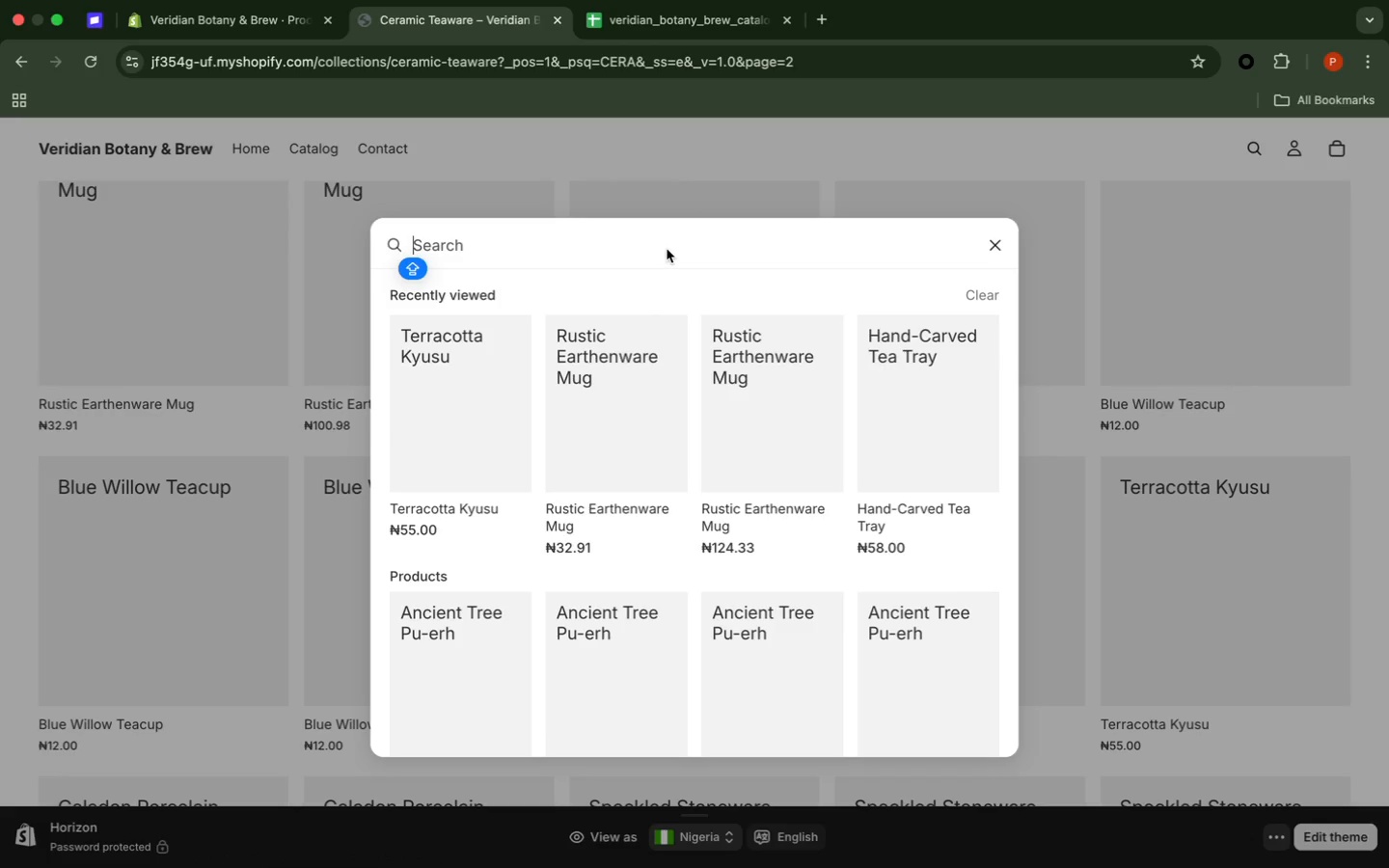 
type(TEA)
 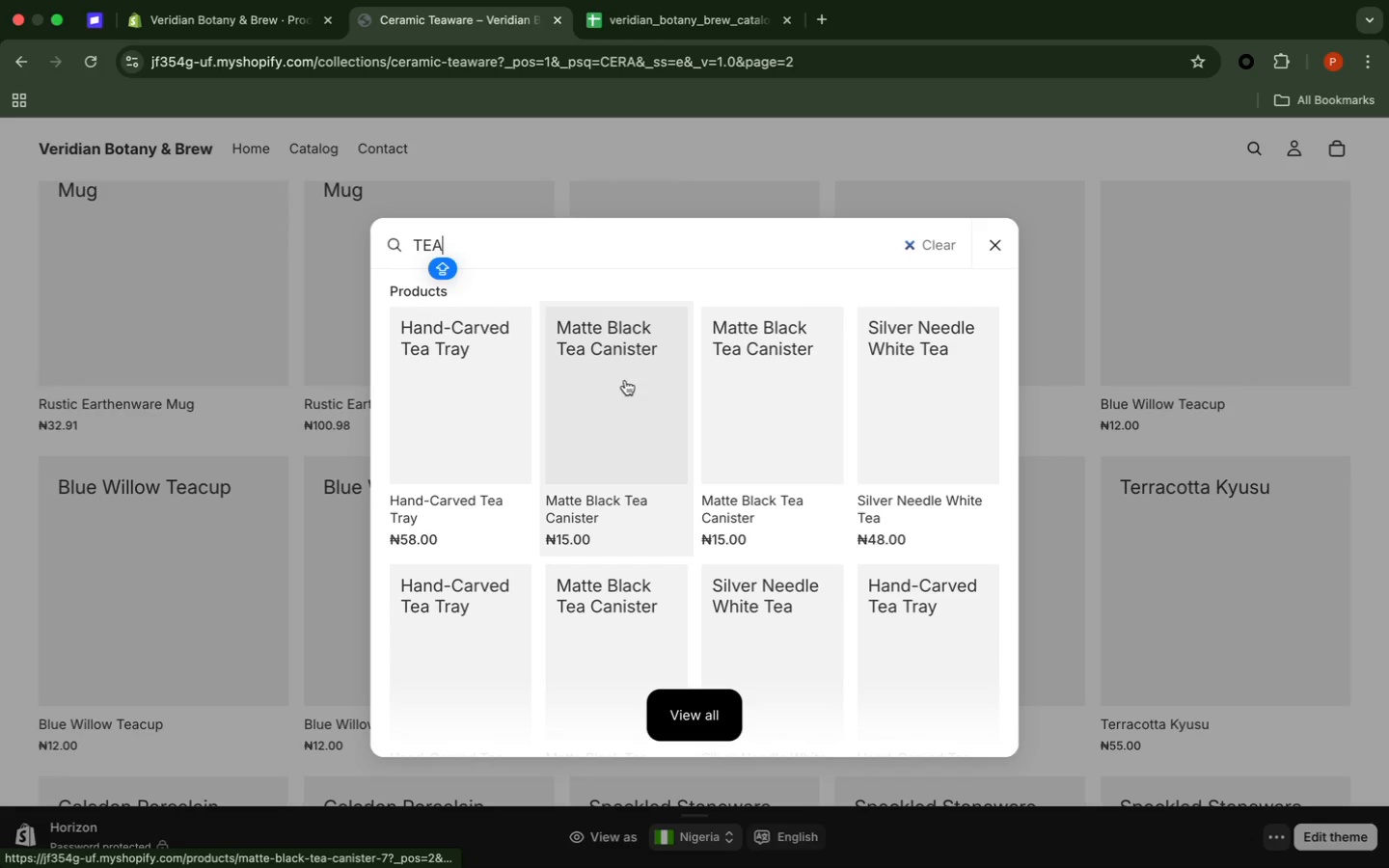 
scroll: coordinate [625, 379], scroll_direction: down, amount: 22.0
 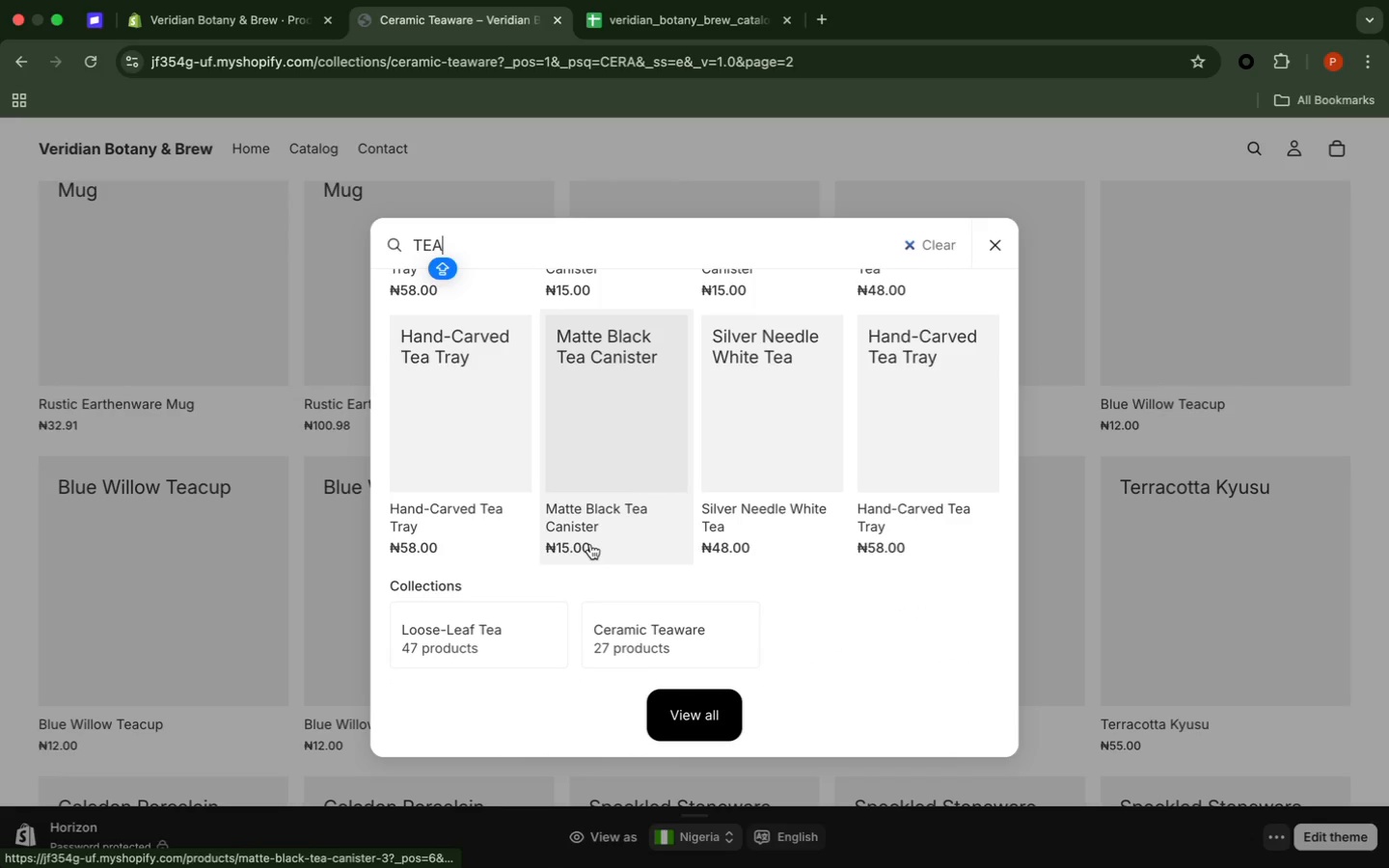 
left_click([590, 544])
 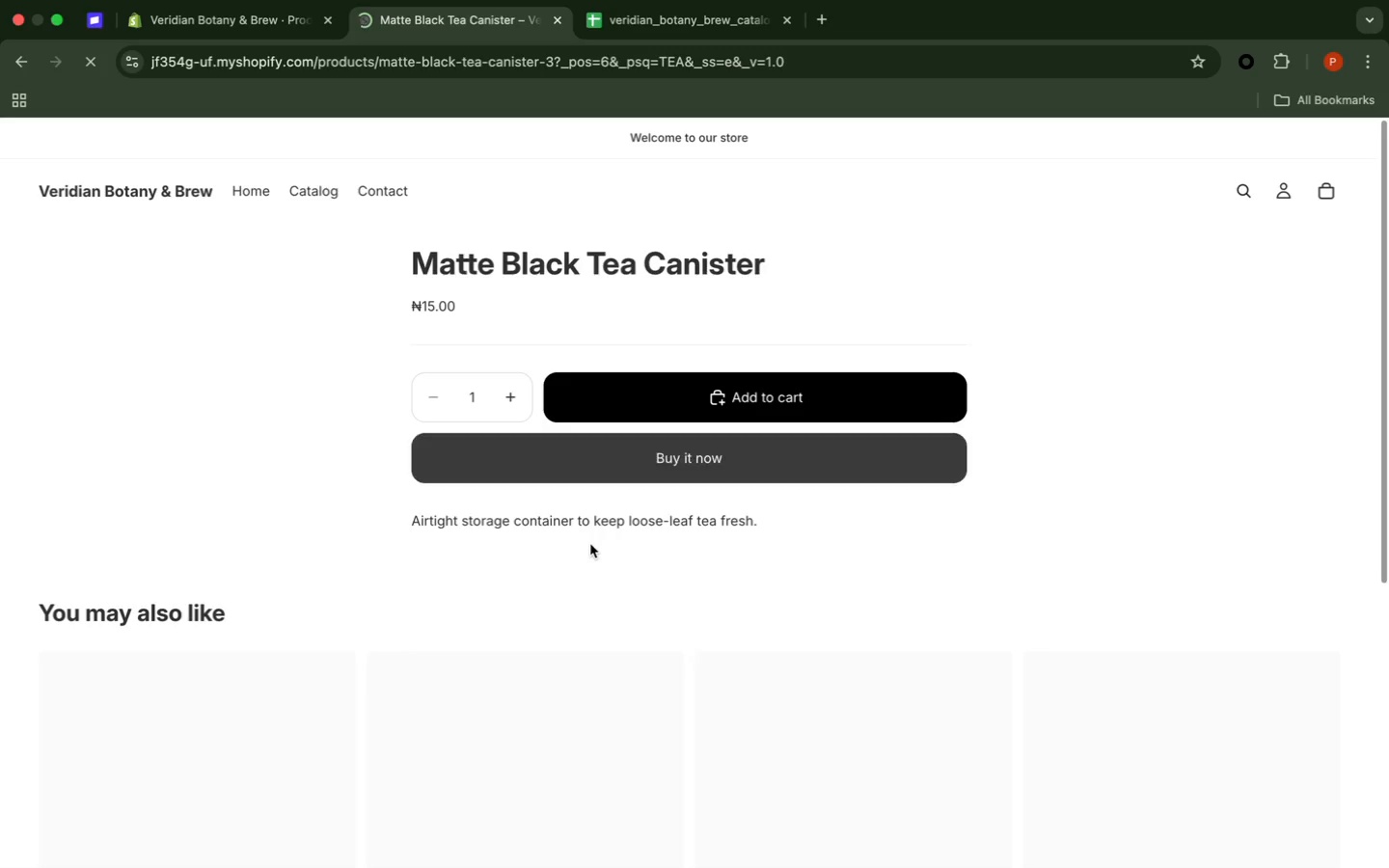 
mouse_move([562, 556])
 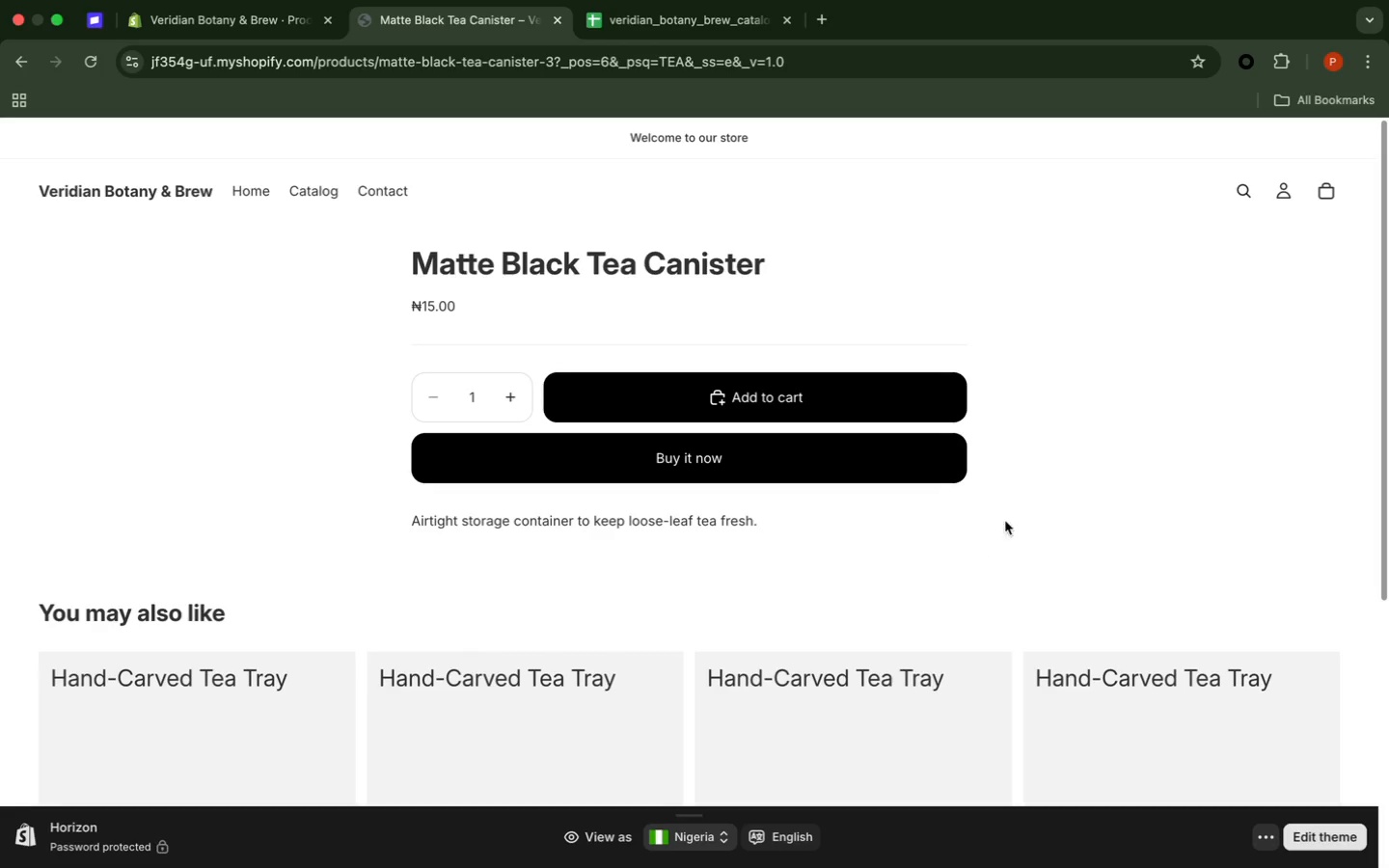 
scroll: coordinate [1178, 377], scroll_direction: down, amount: 16.0
 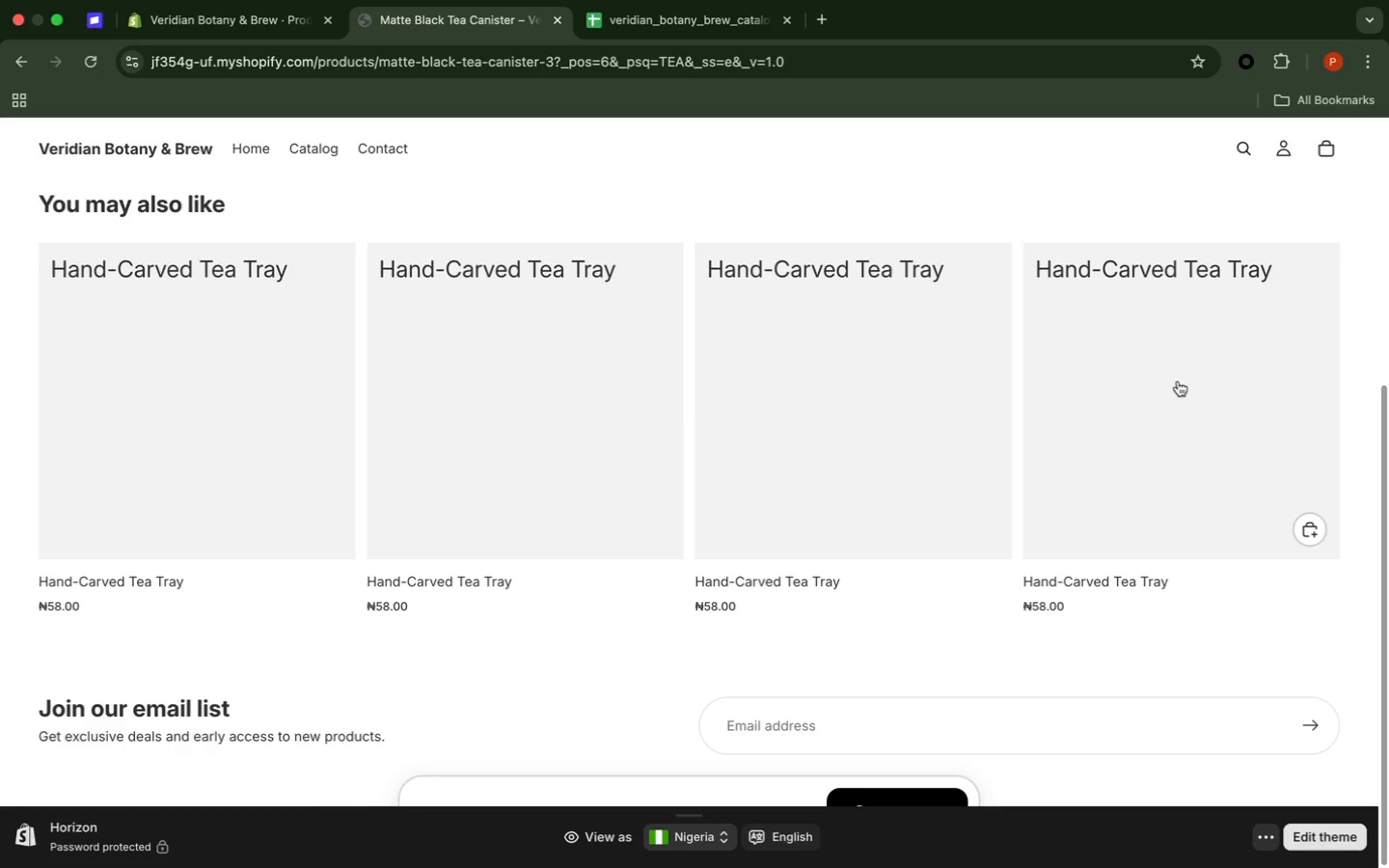 
scroll: coordinate [1124, 434], scroll_direction: up, amount: 35.0
 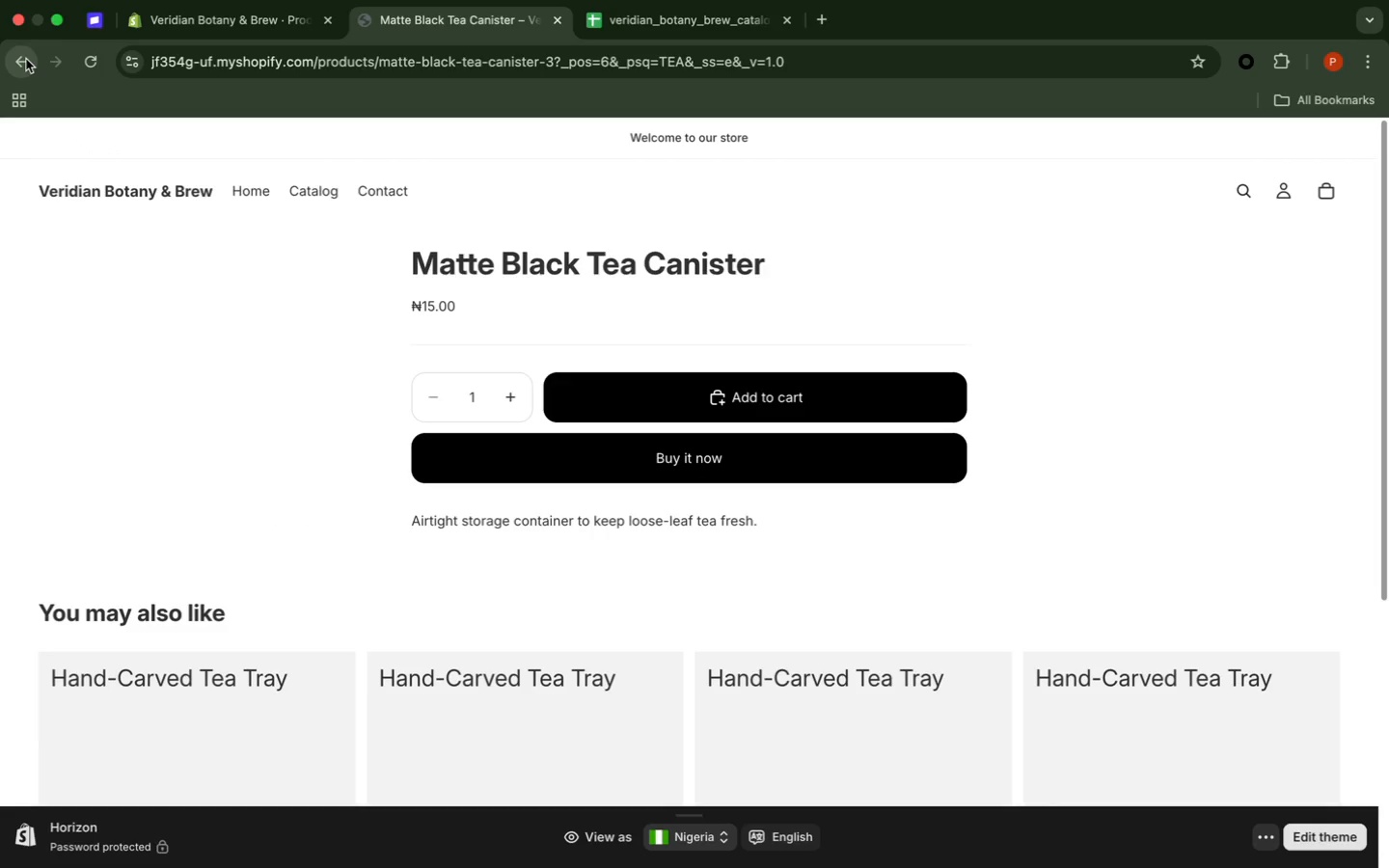 
left_click([26, 59])
 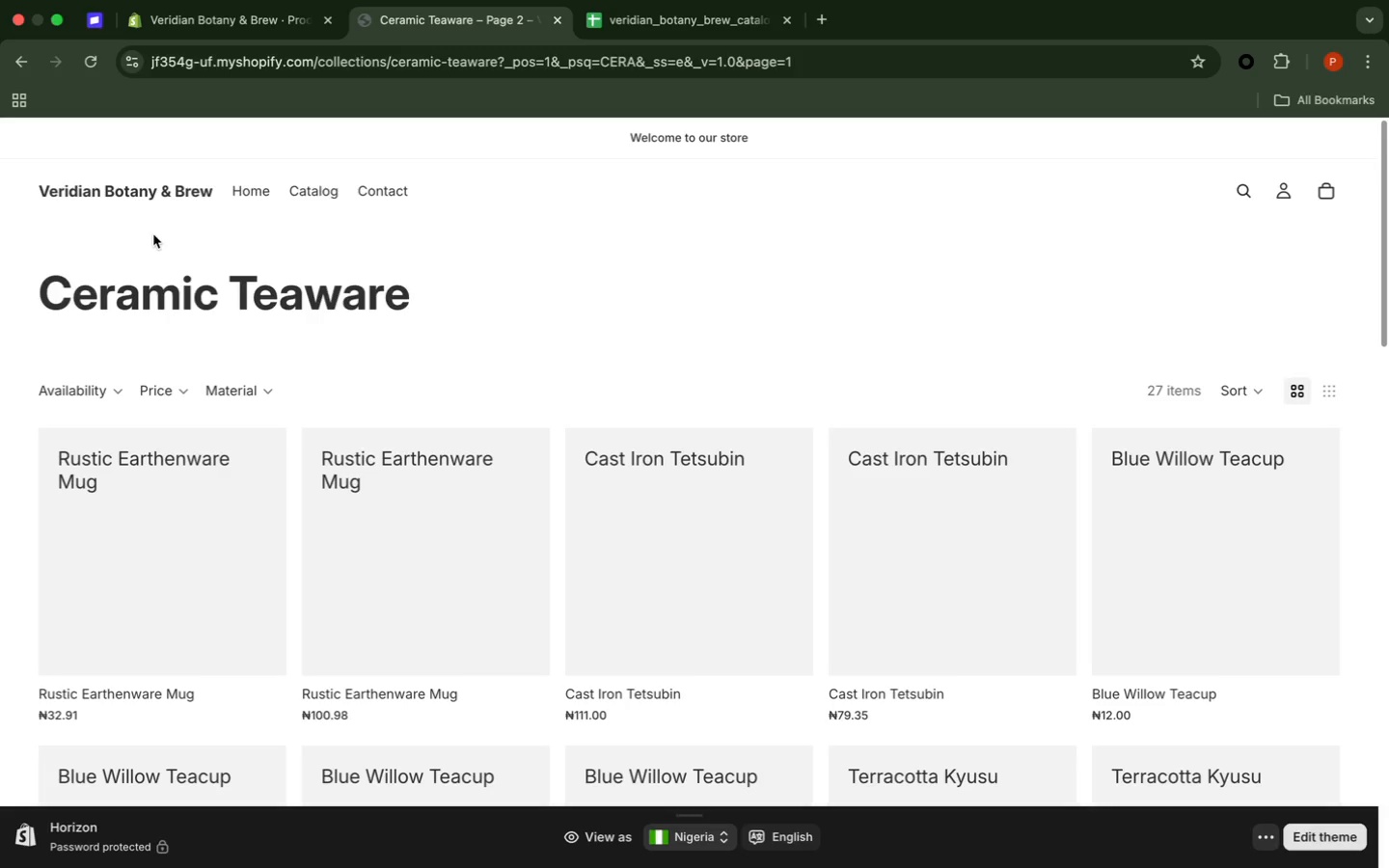 
wait(9.24)
 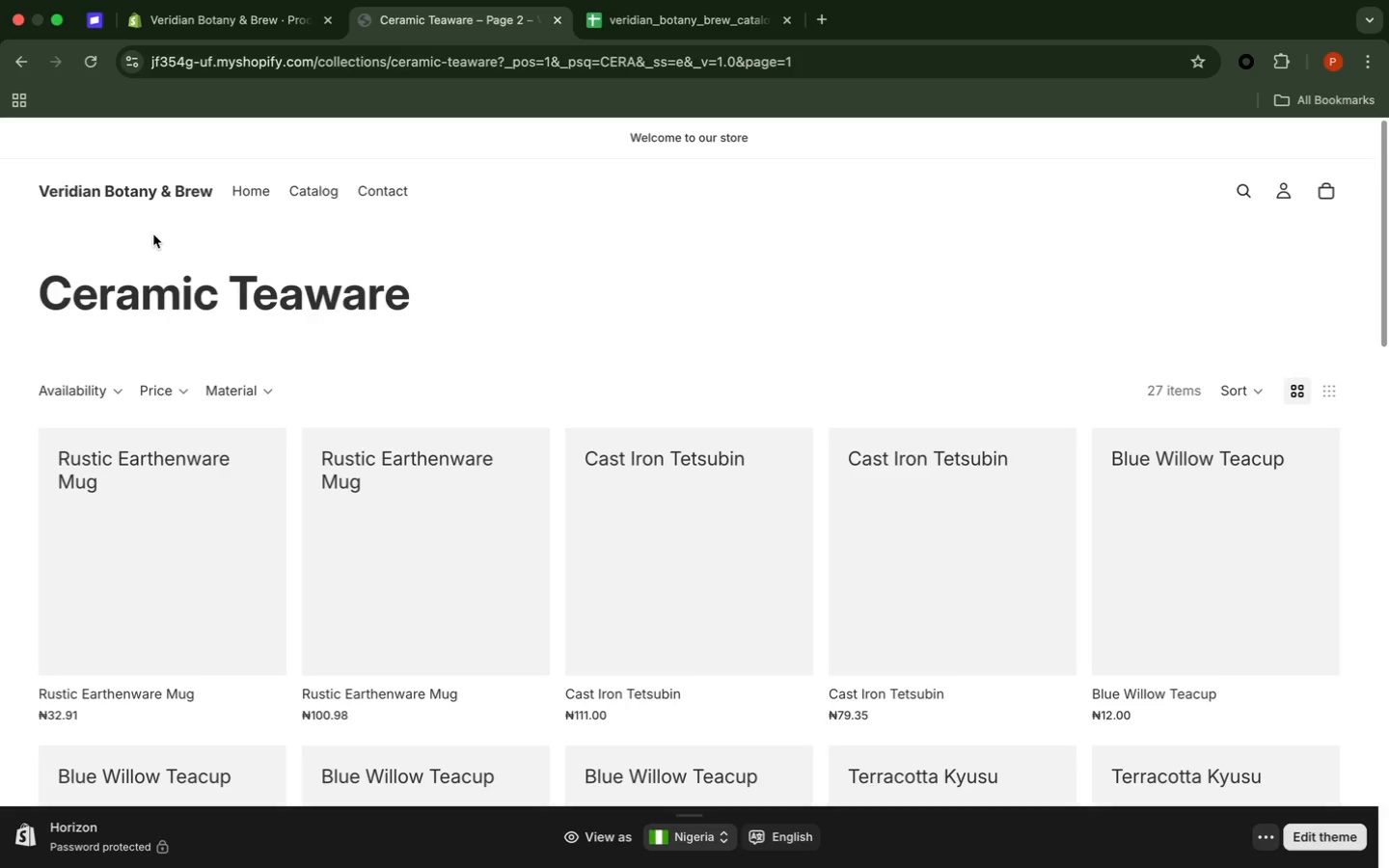 
scroll: coordinate [153, 233], scroll_direction: down, amount: 23.0
 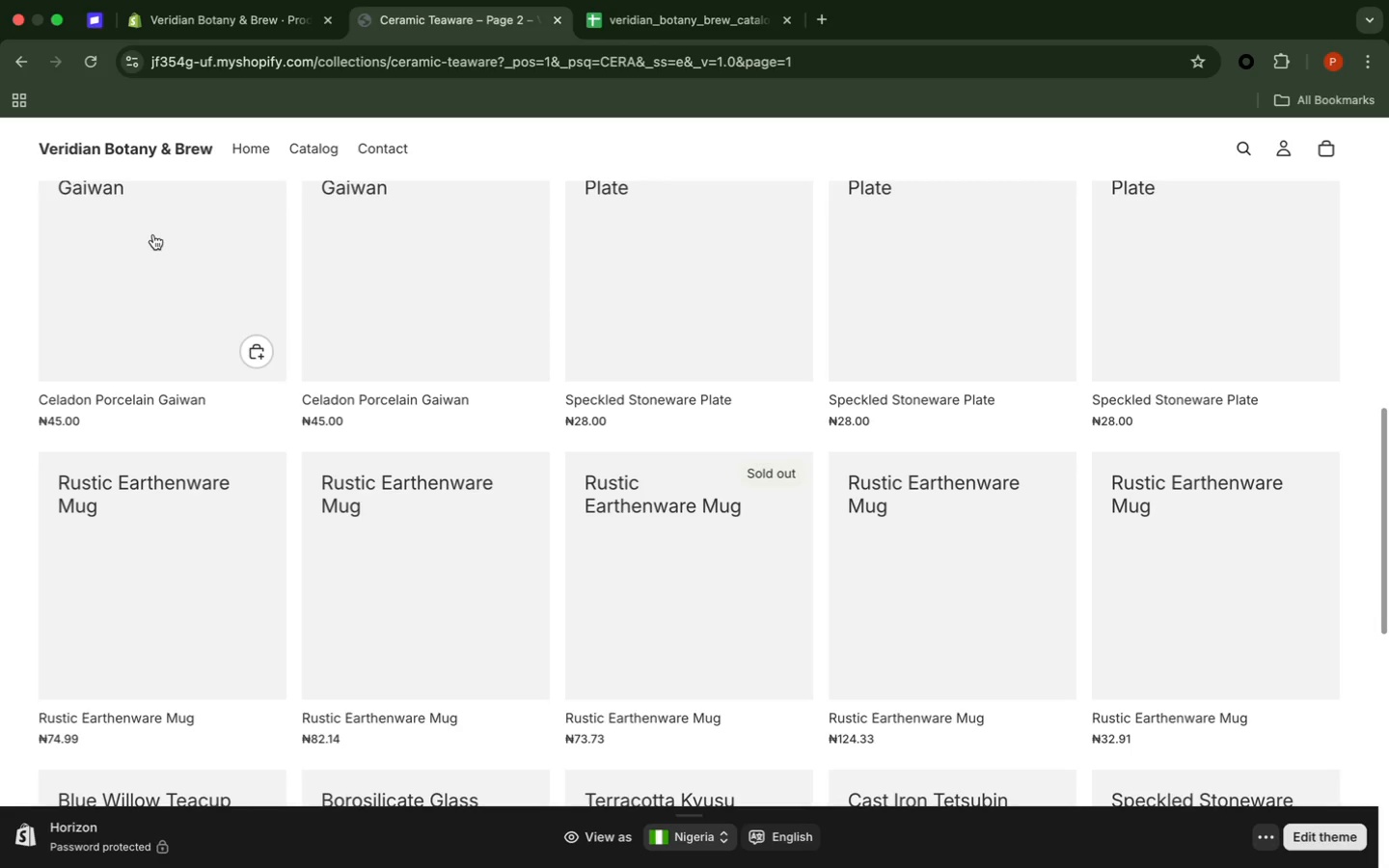 
scroll: coordinate [153, 233], scroll_direction: up, amount: 7.0
 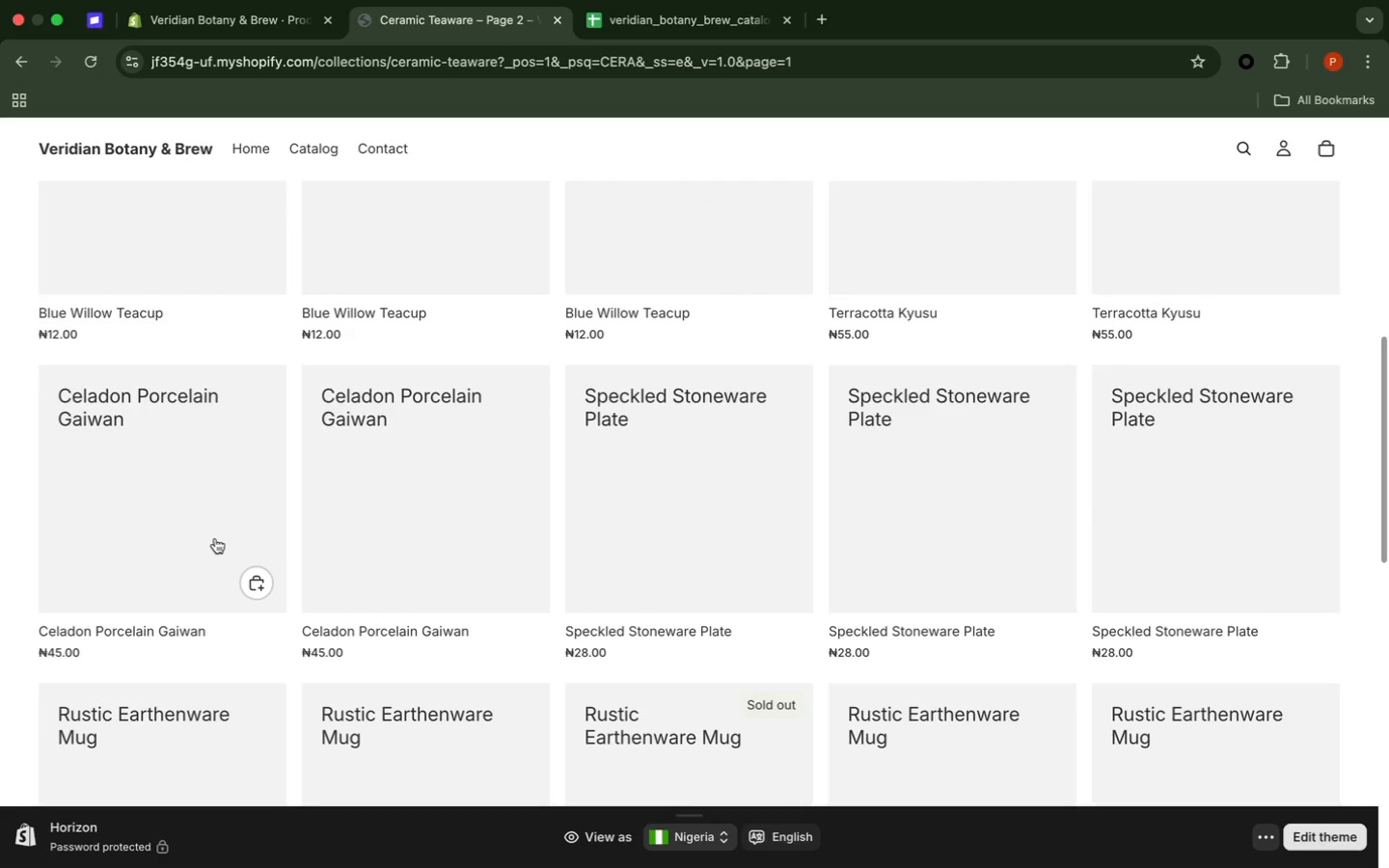 
left_click([228, 479])
 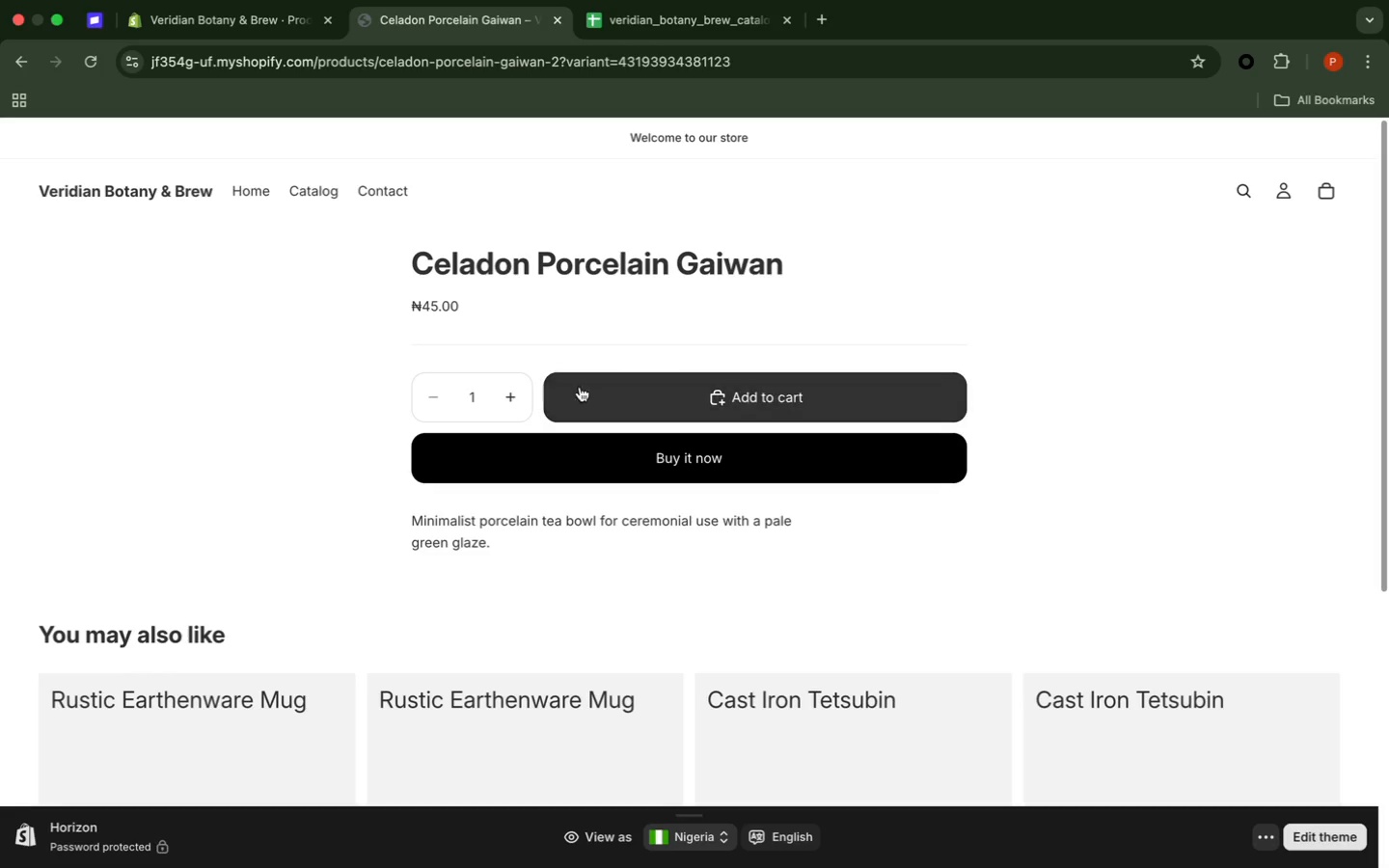 
wait(13.53)
 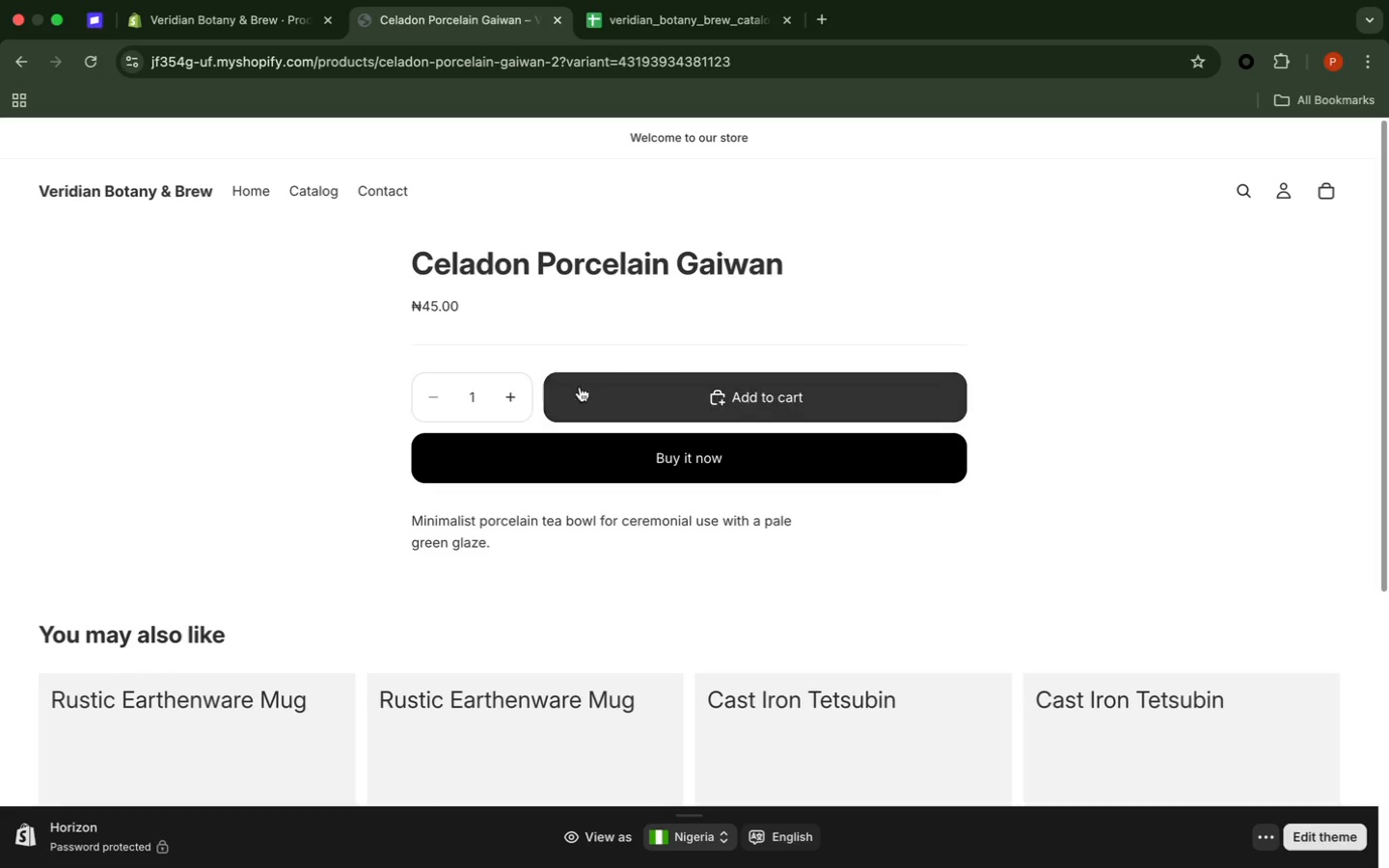 
left_click([201, 178])
 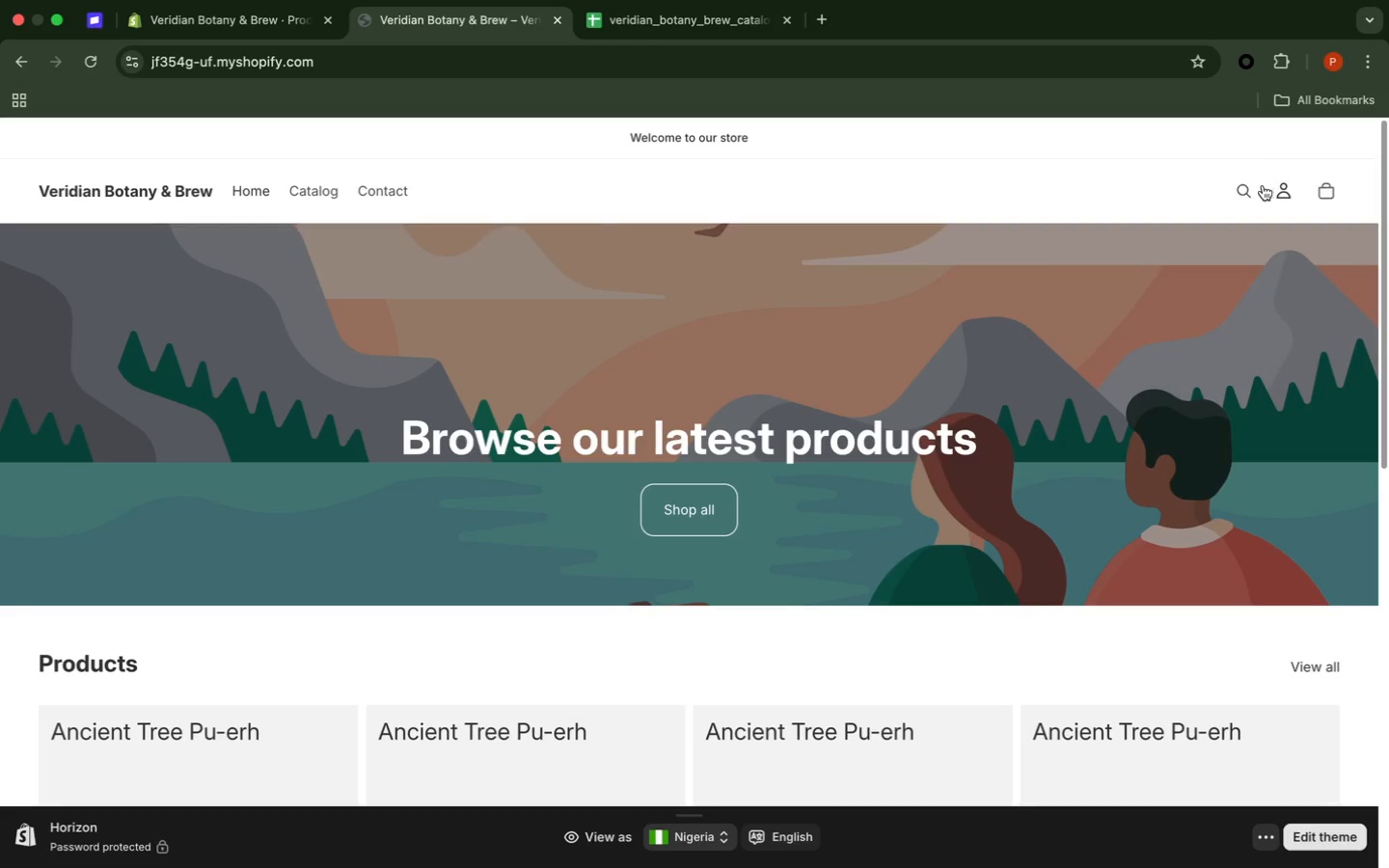 
left_click([1234, 193])
 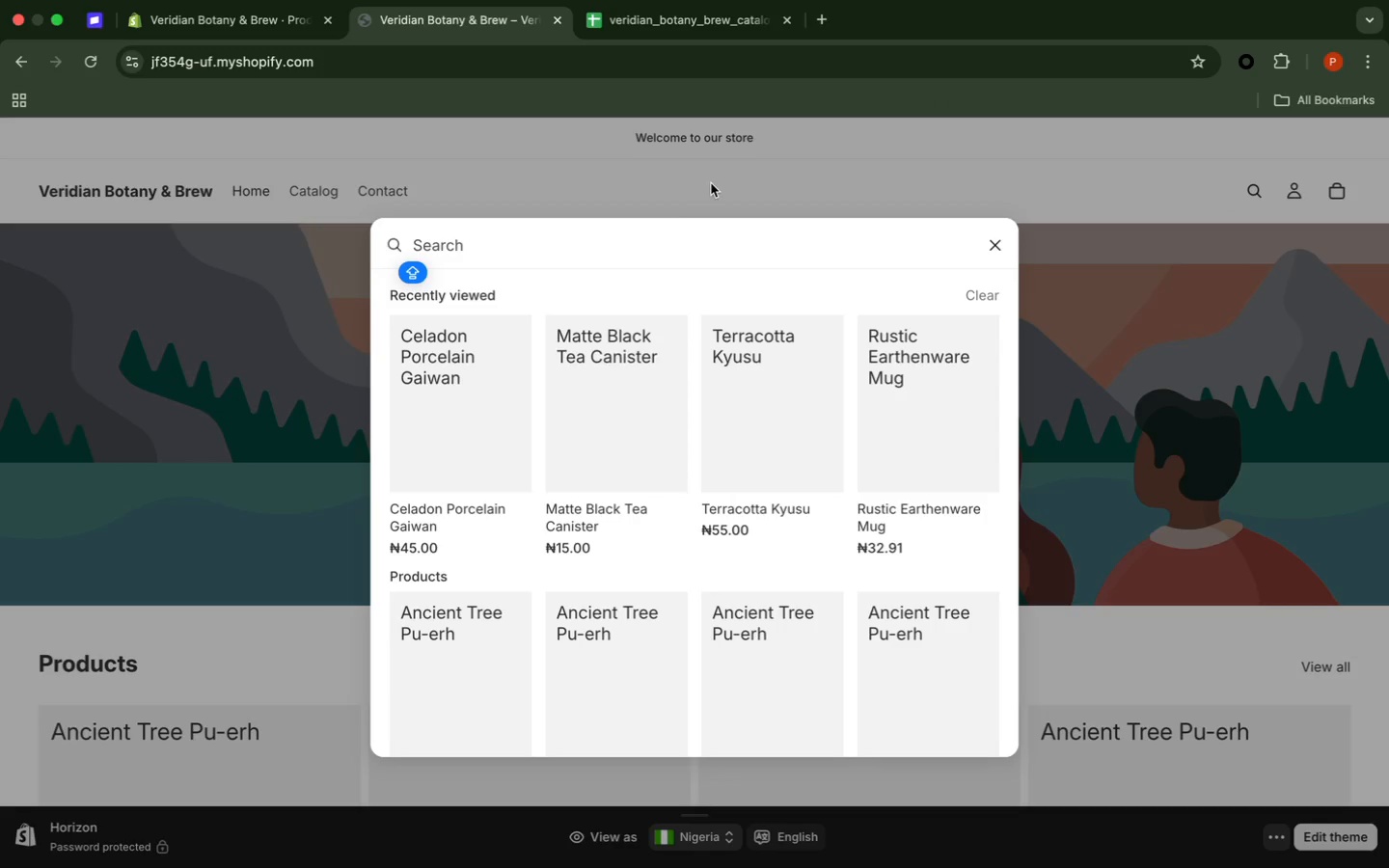 
wait(6.31)
 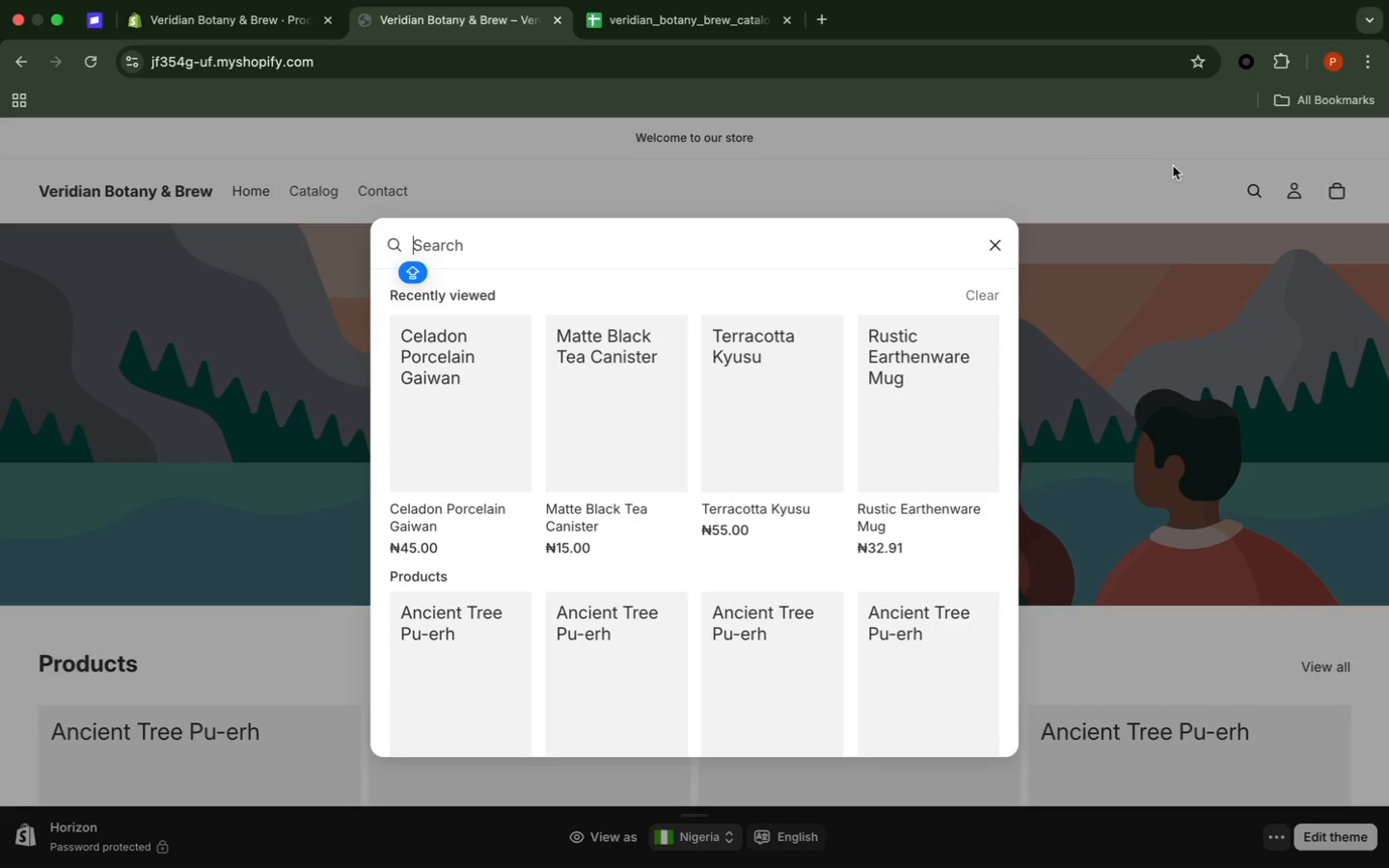 
left_click([590, 271])
 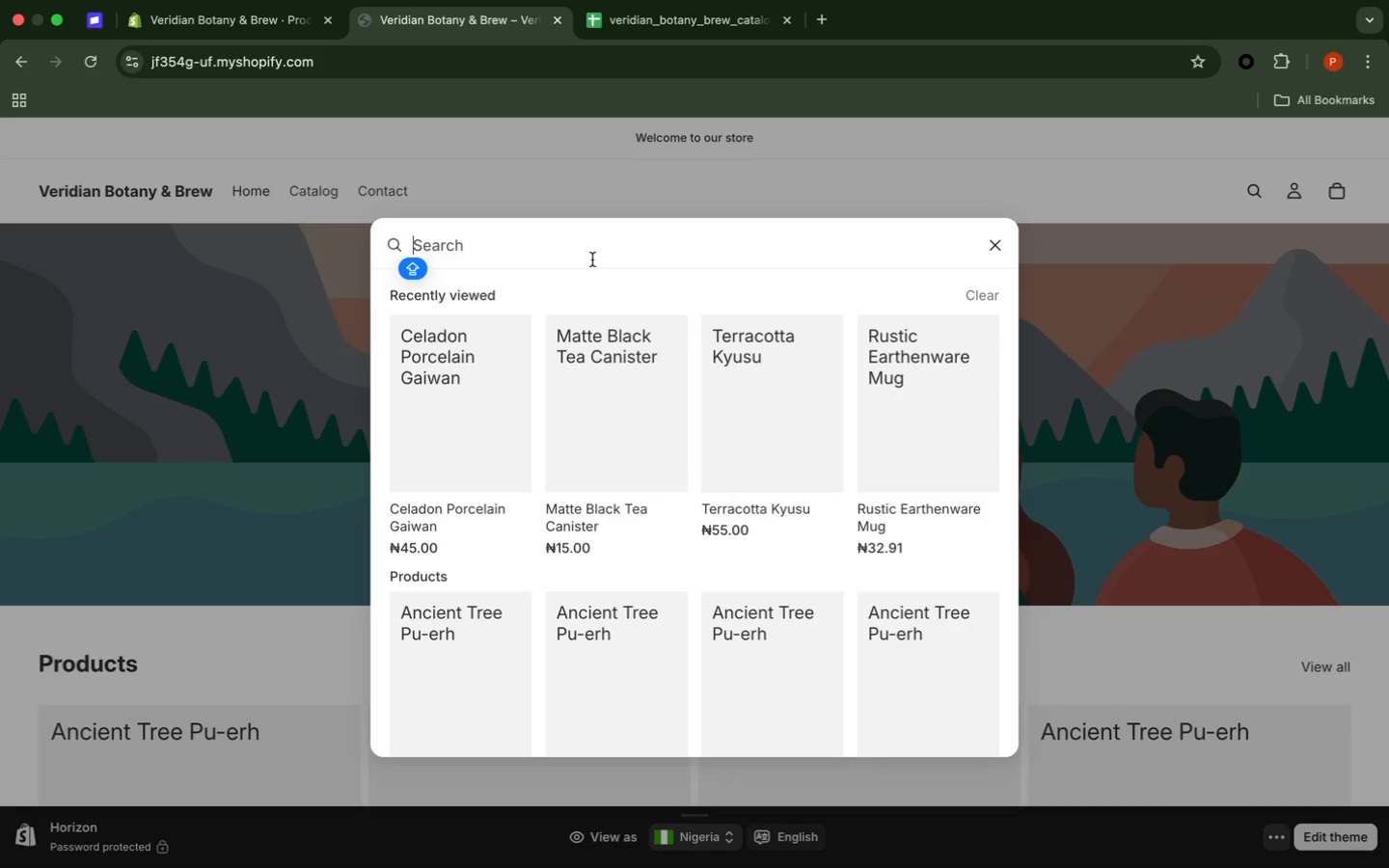 
left_click([592, 259])
 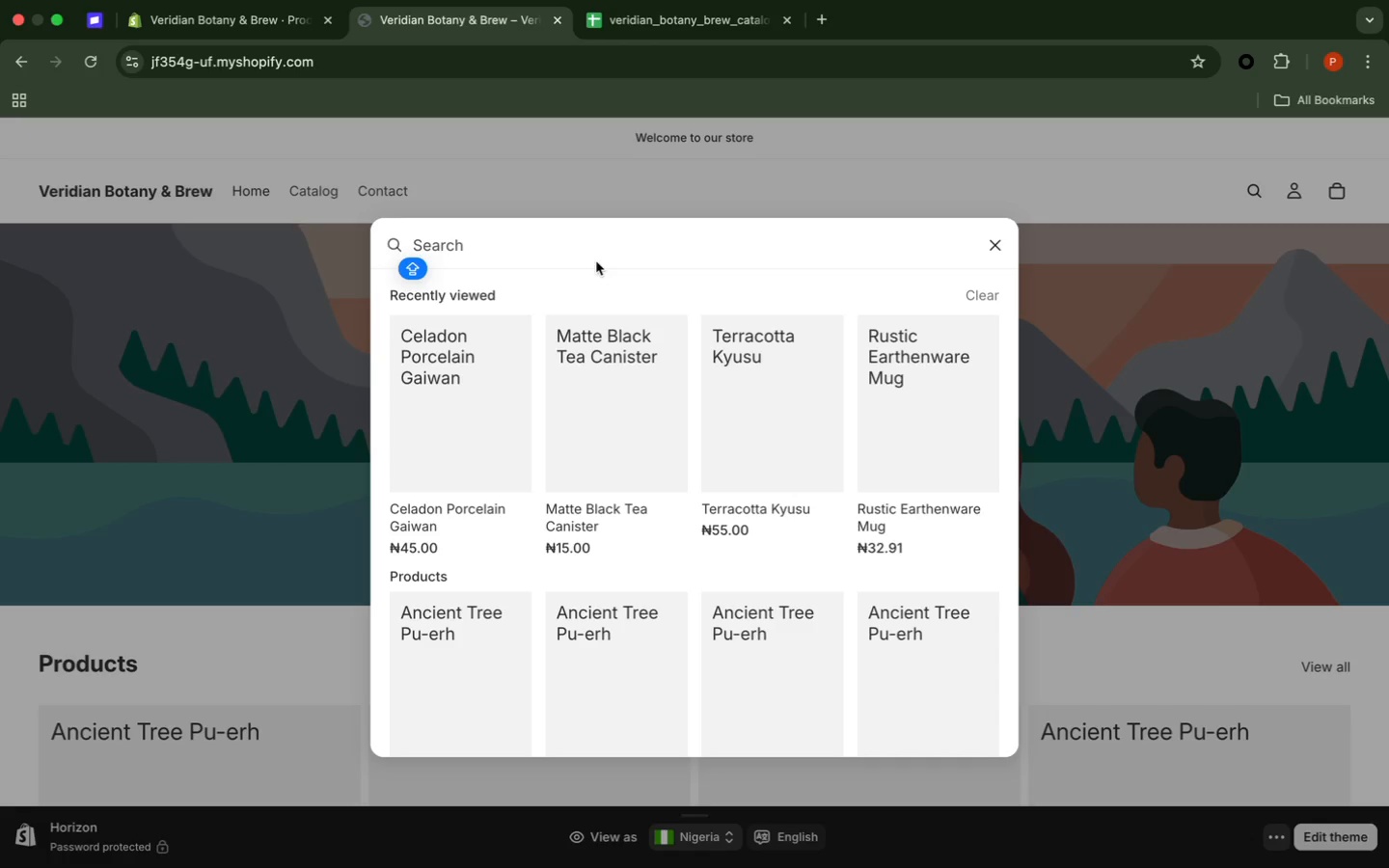 
wait(25.07)
 